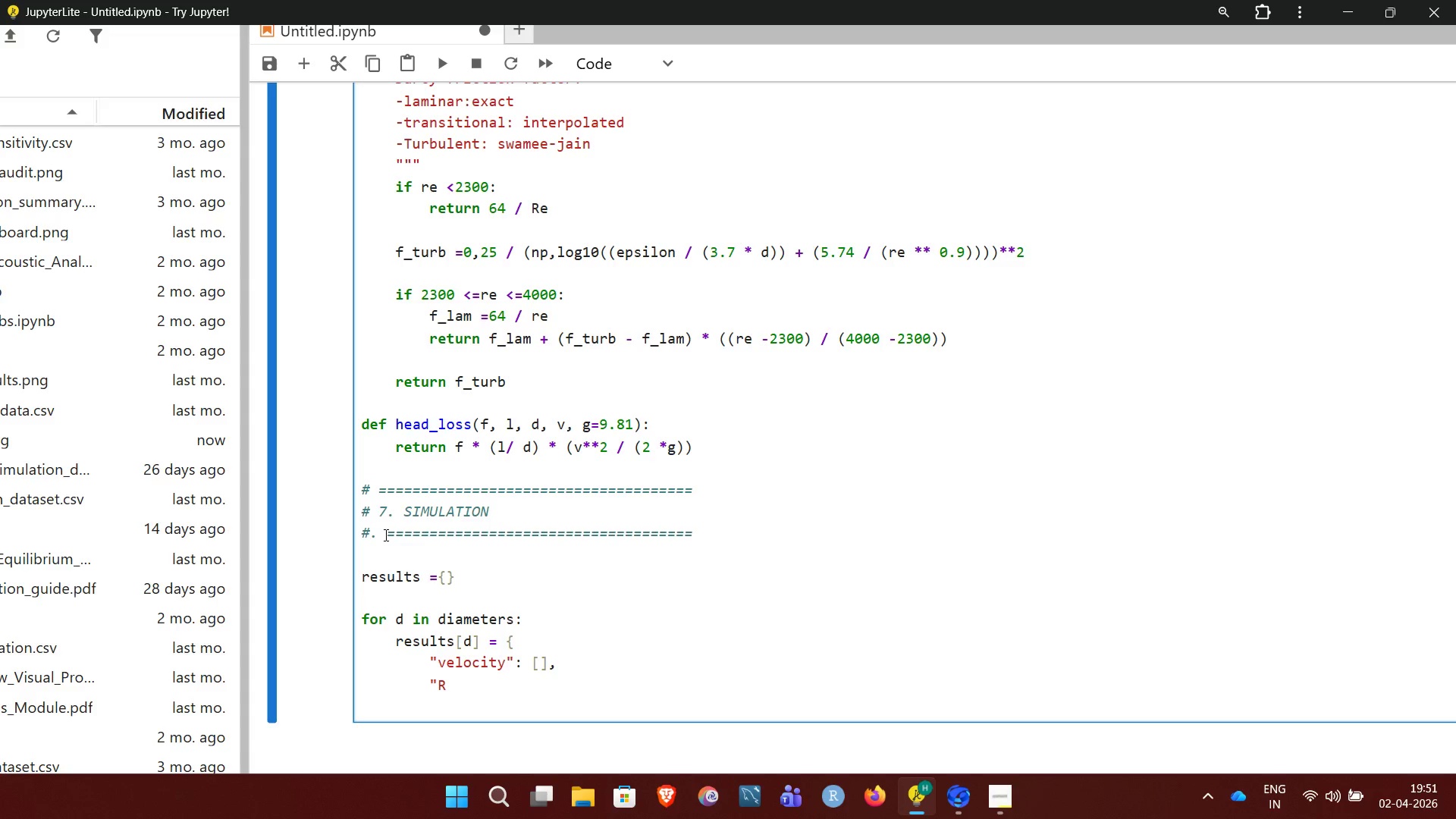 
key(E)
 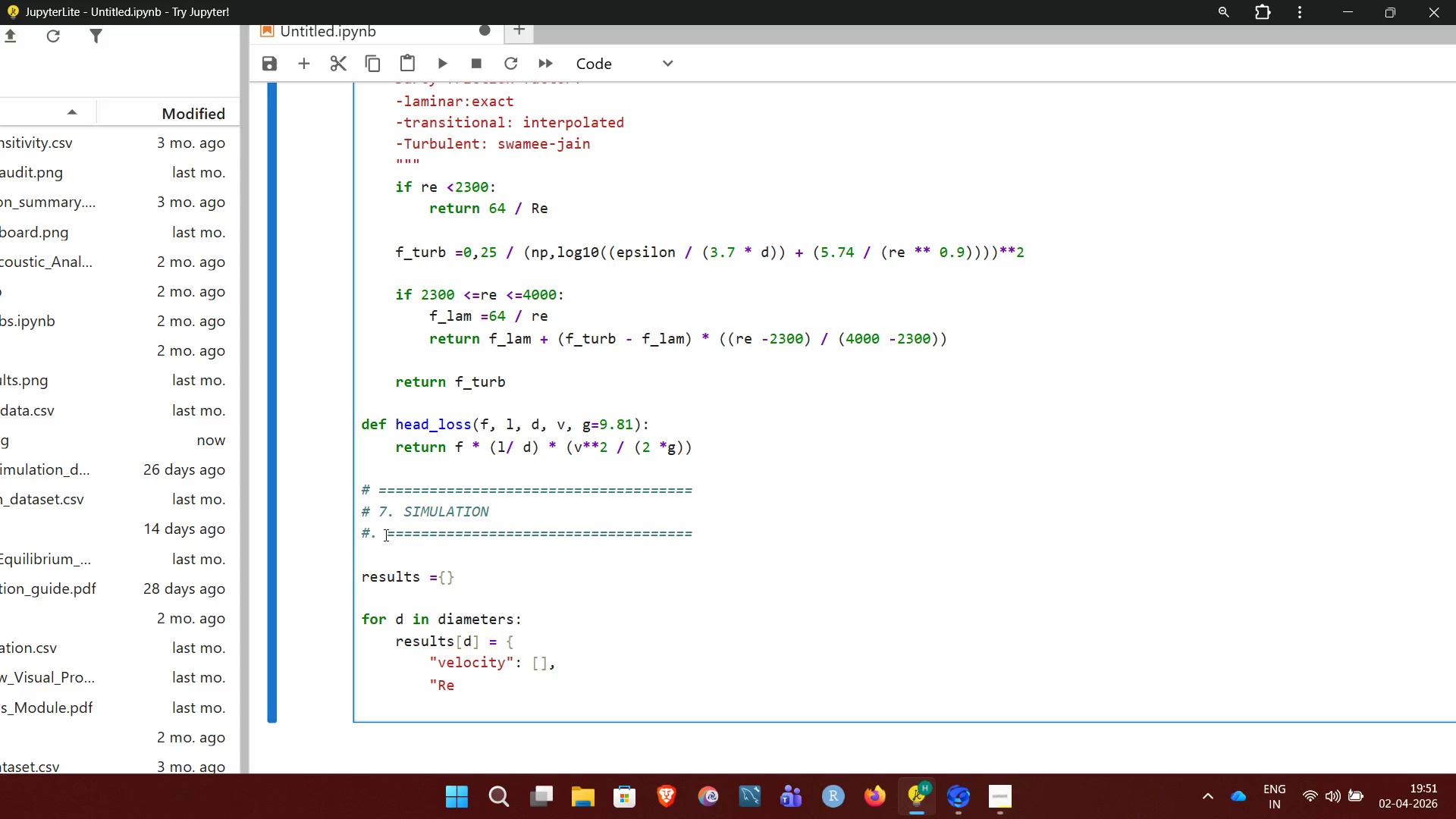 
key(Shift+Quote)
 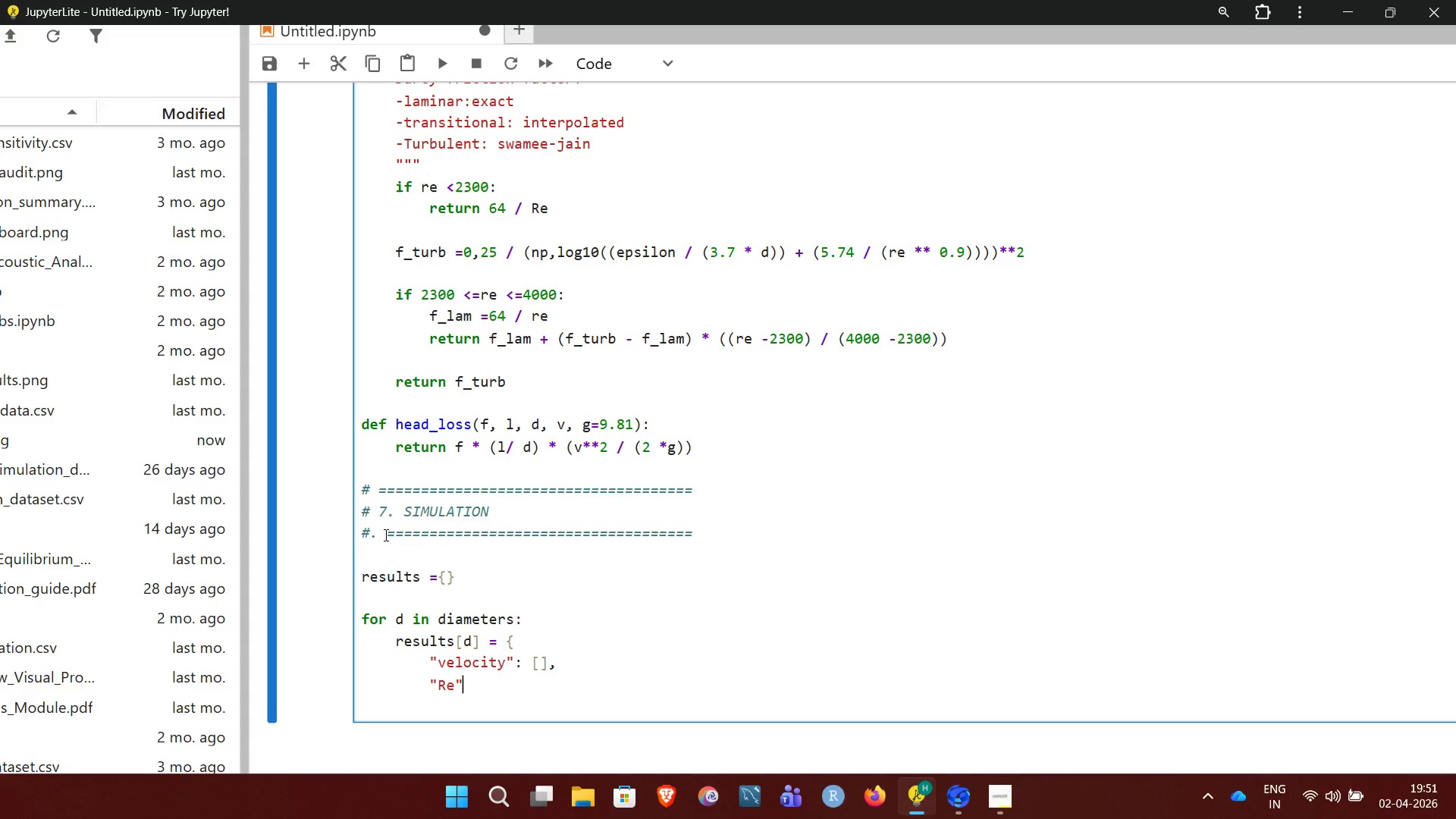 
key(Space)
 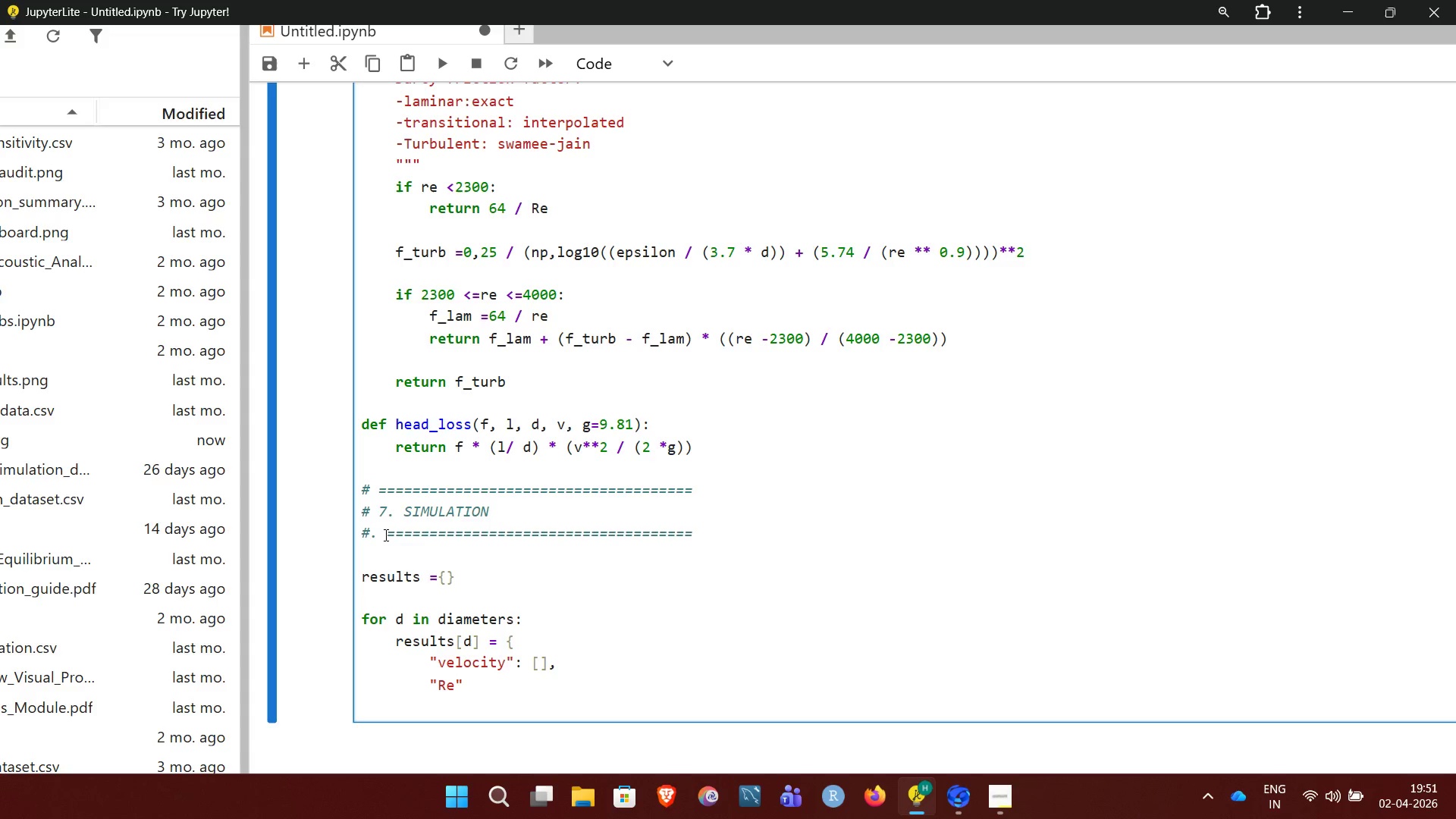 
key(Shift+Semicolon)
 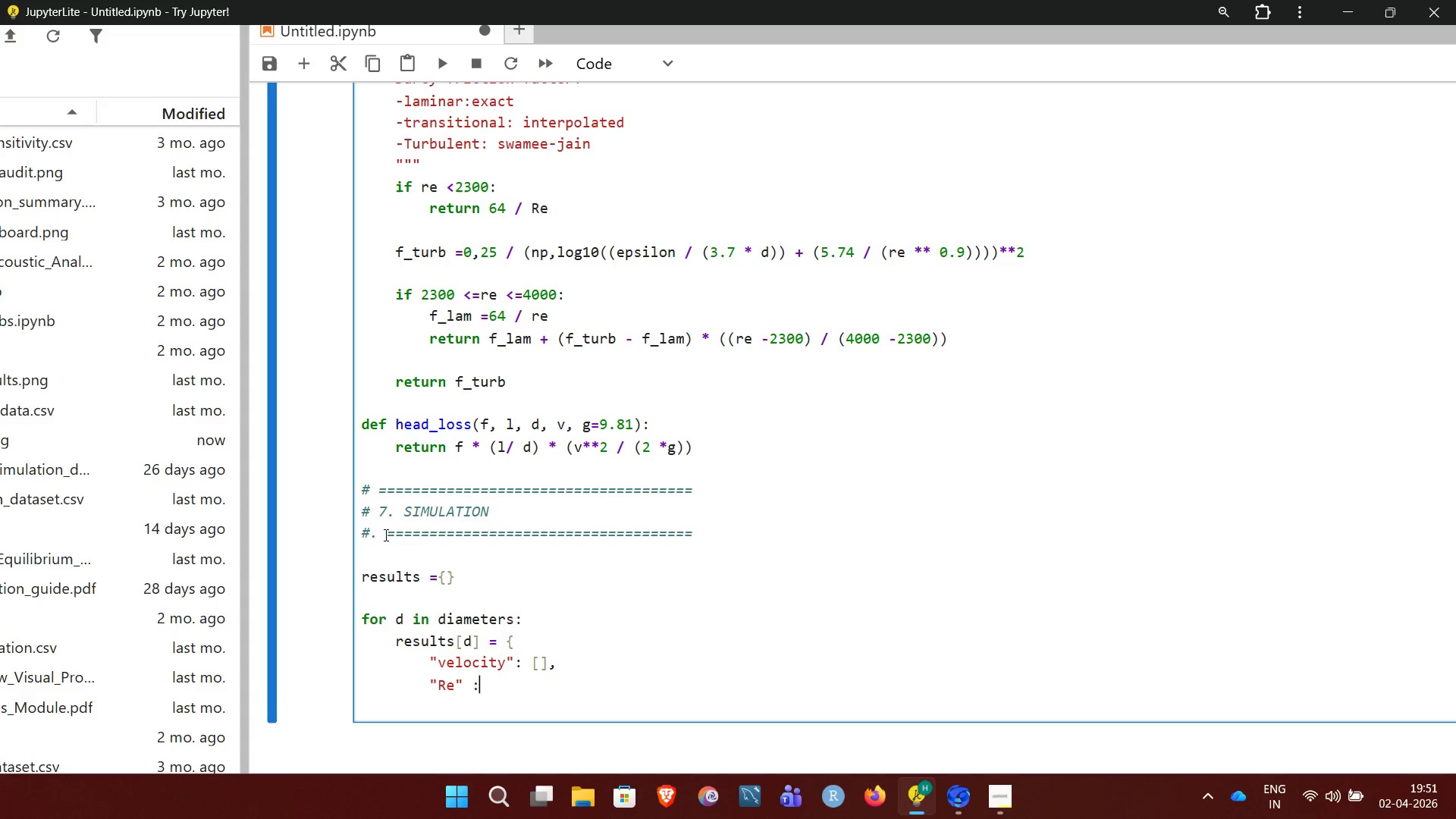 
key(Space)
 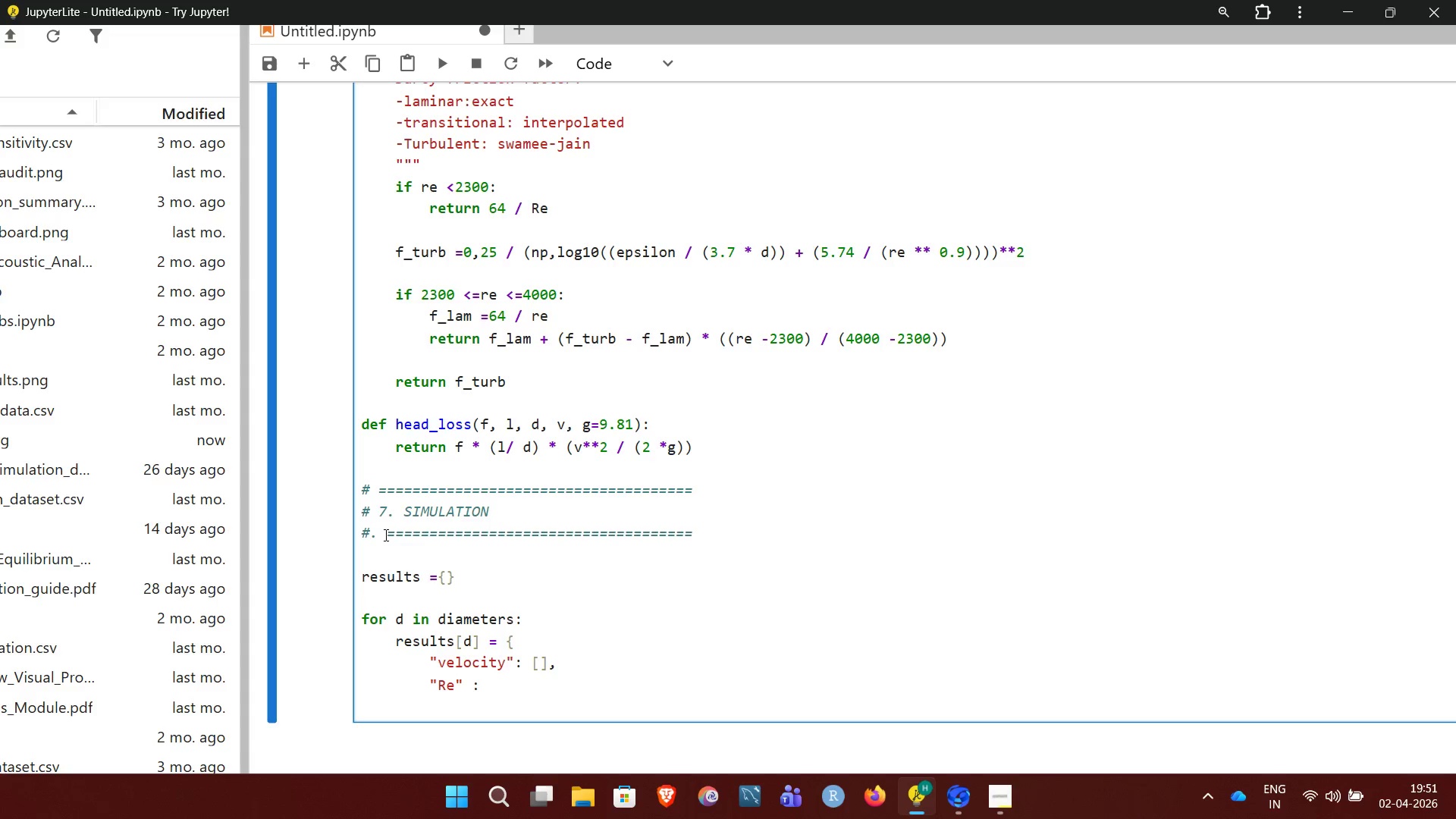 
key(BracketLeft)
 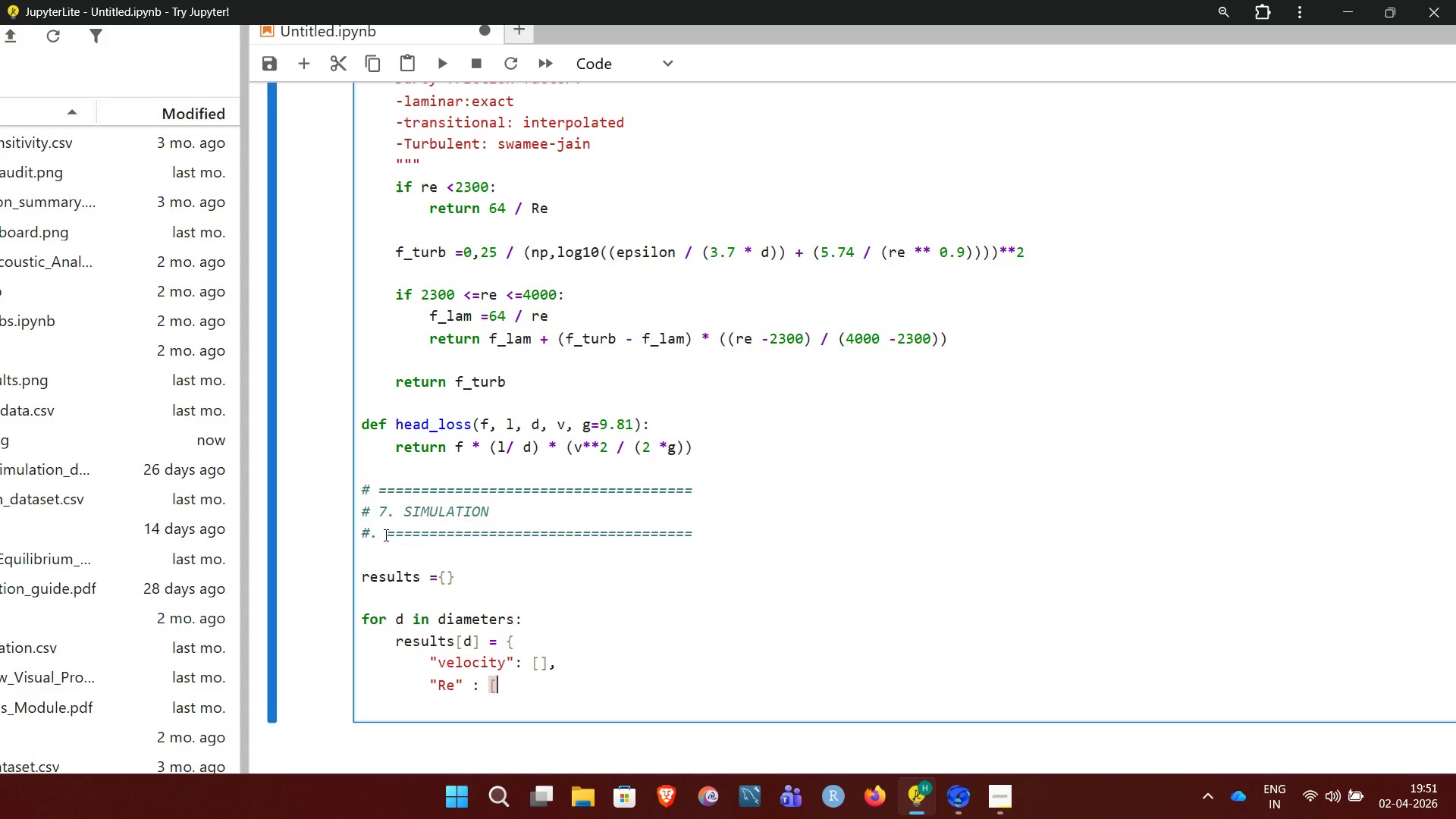 
key(BracketRight)
 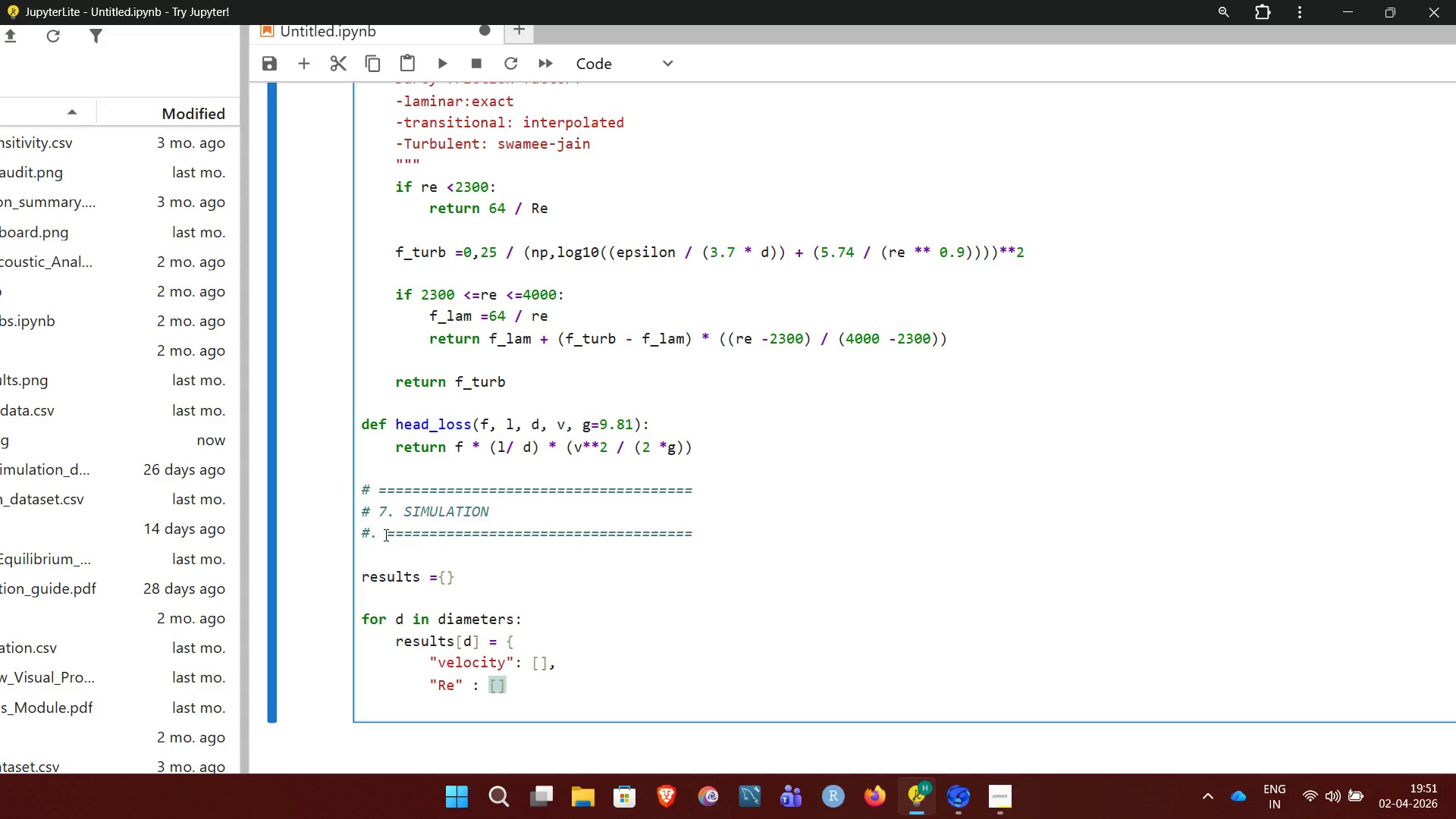 
wait(5.34)
 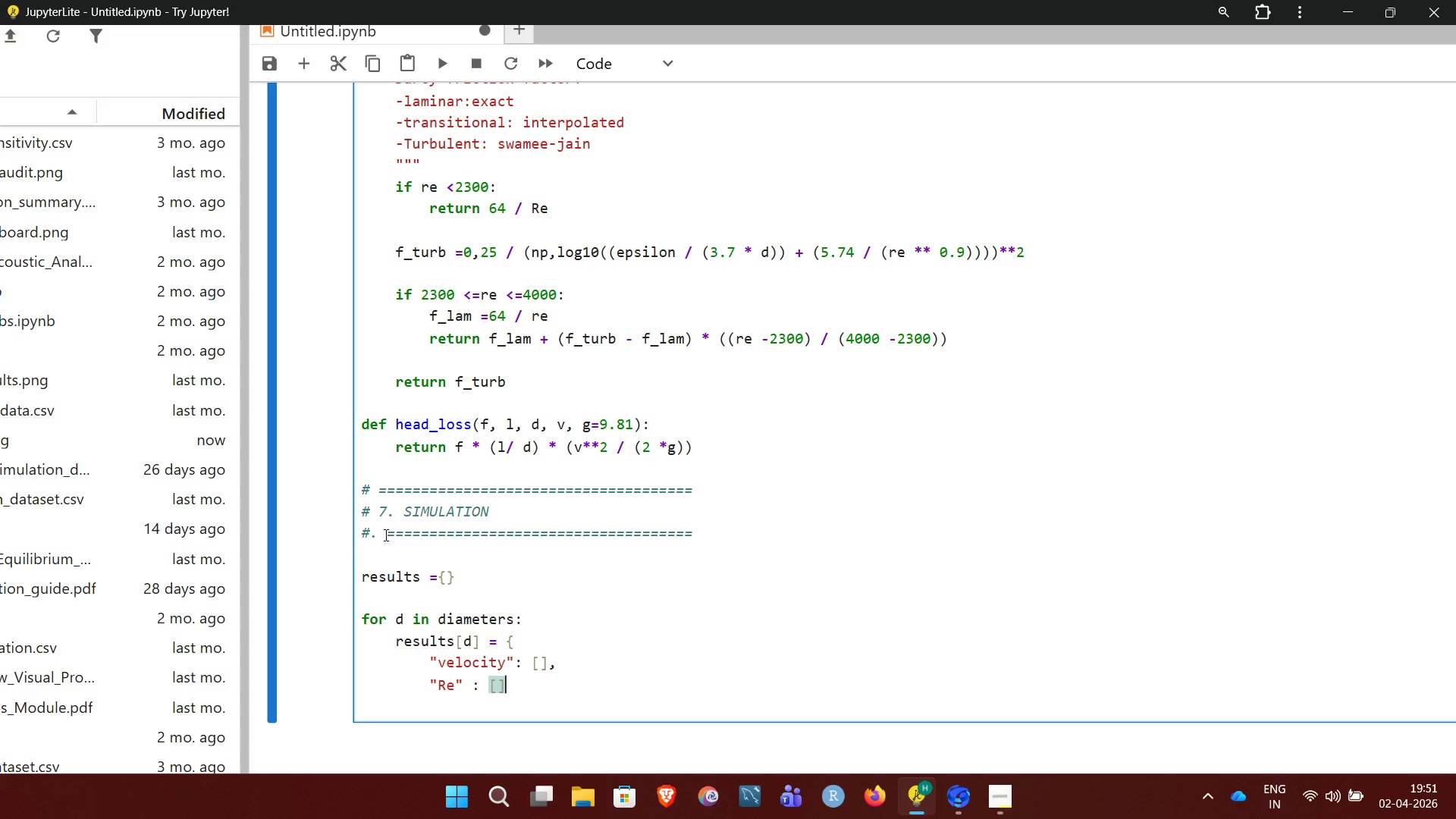 
key(Shift+Comma)
 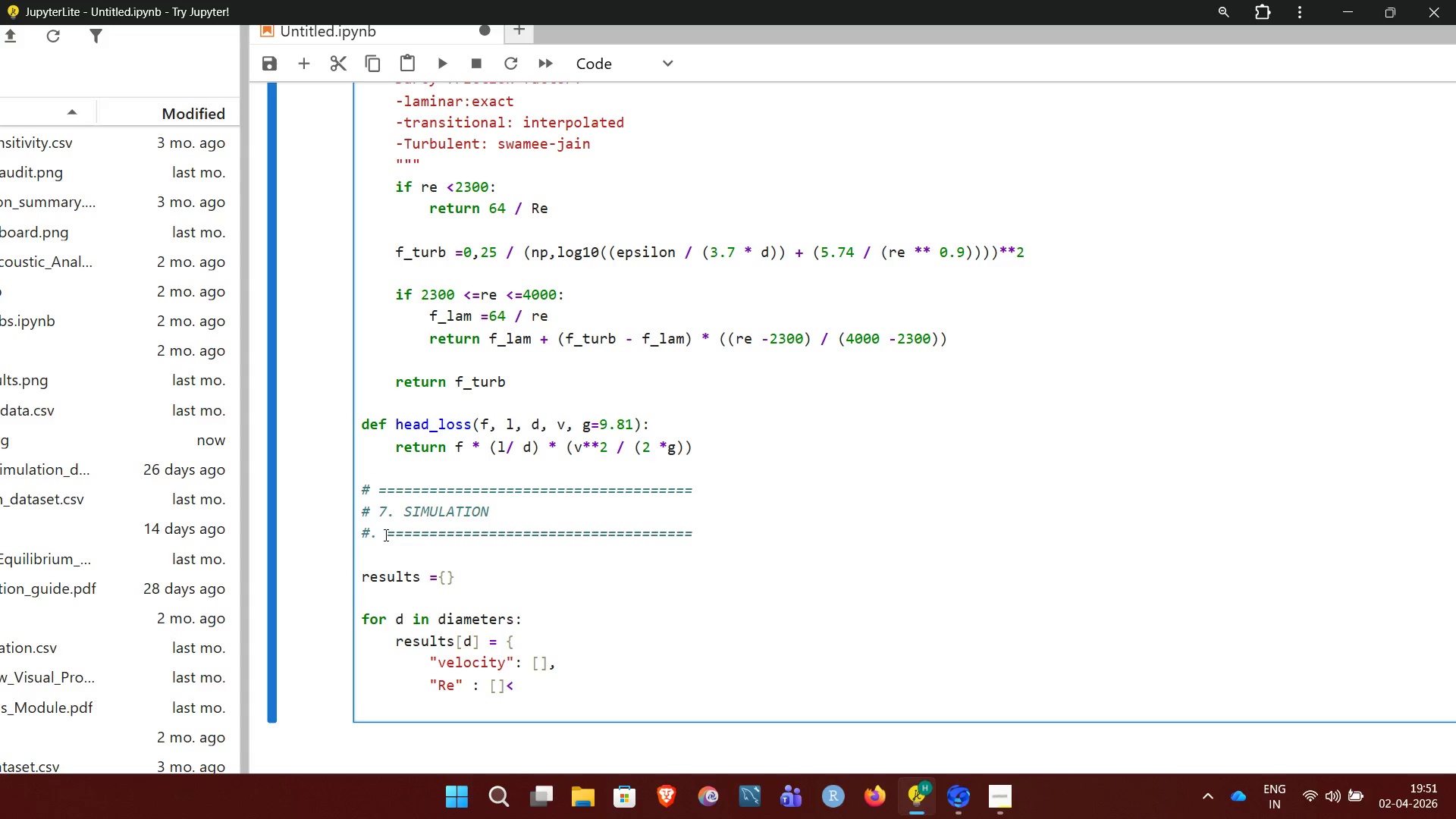 
key(Backspace)
 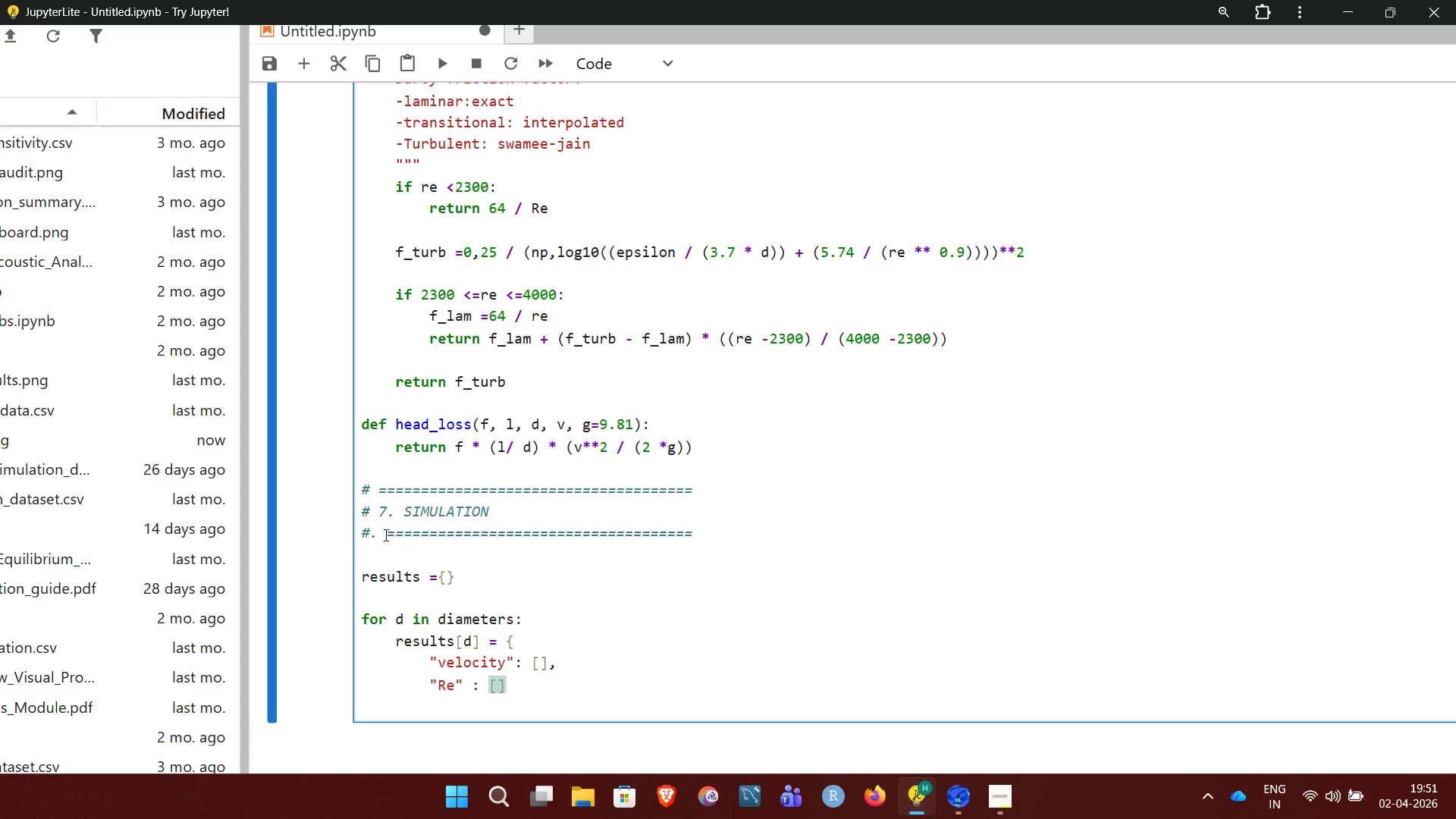 
key(Shift+Comma)
 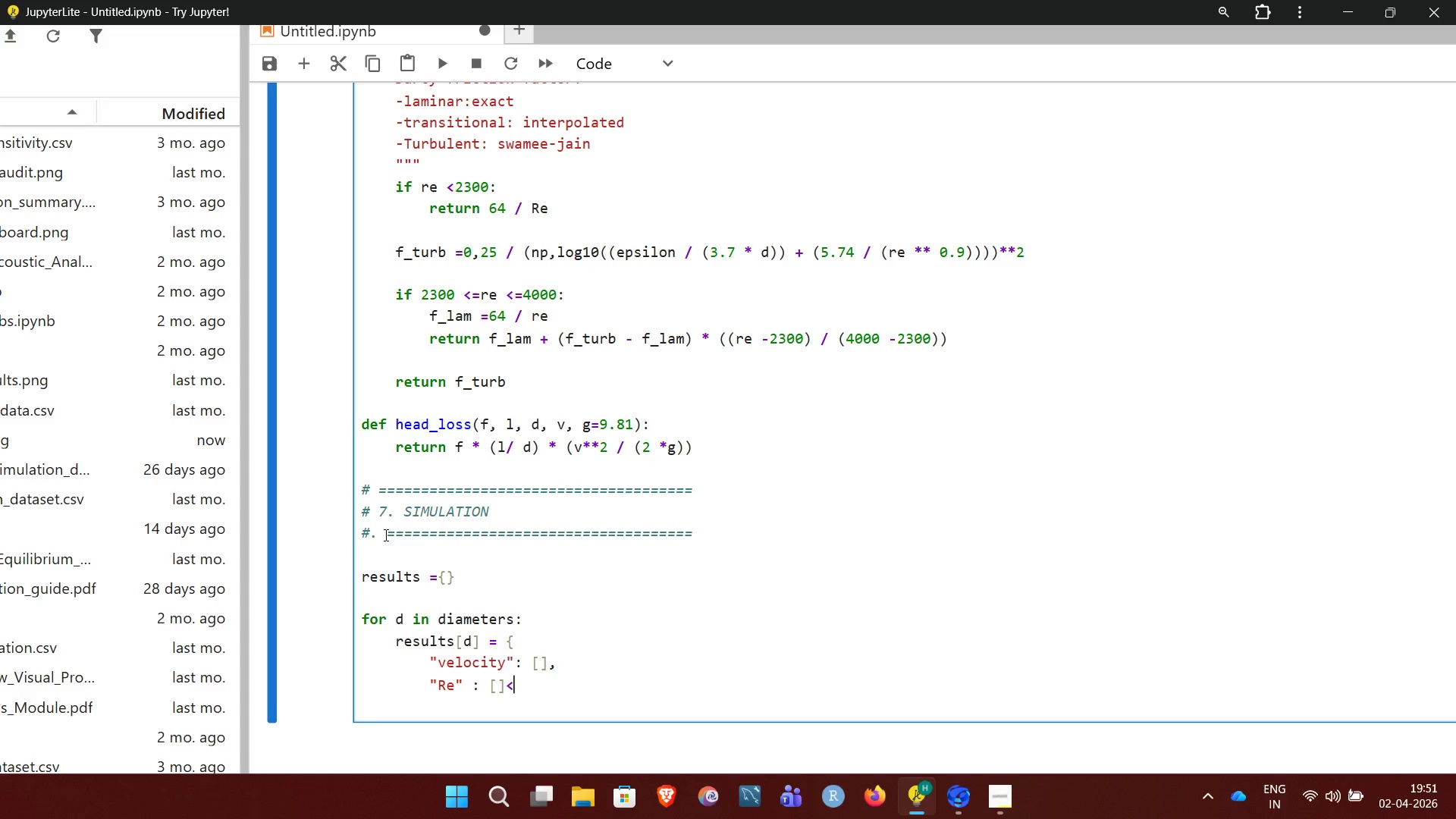 
key(Backspace)
 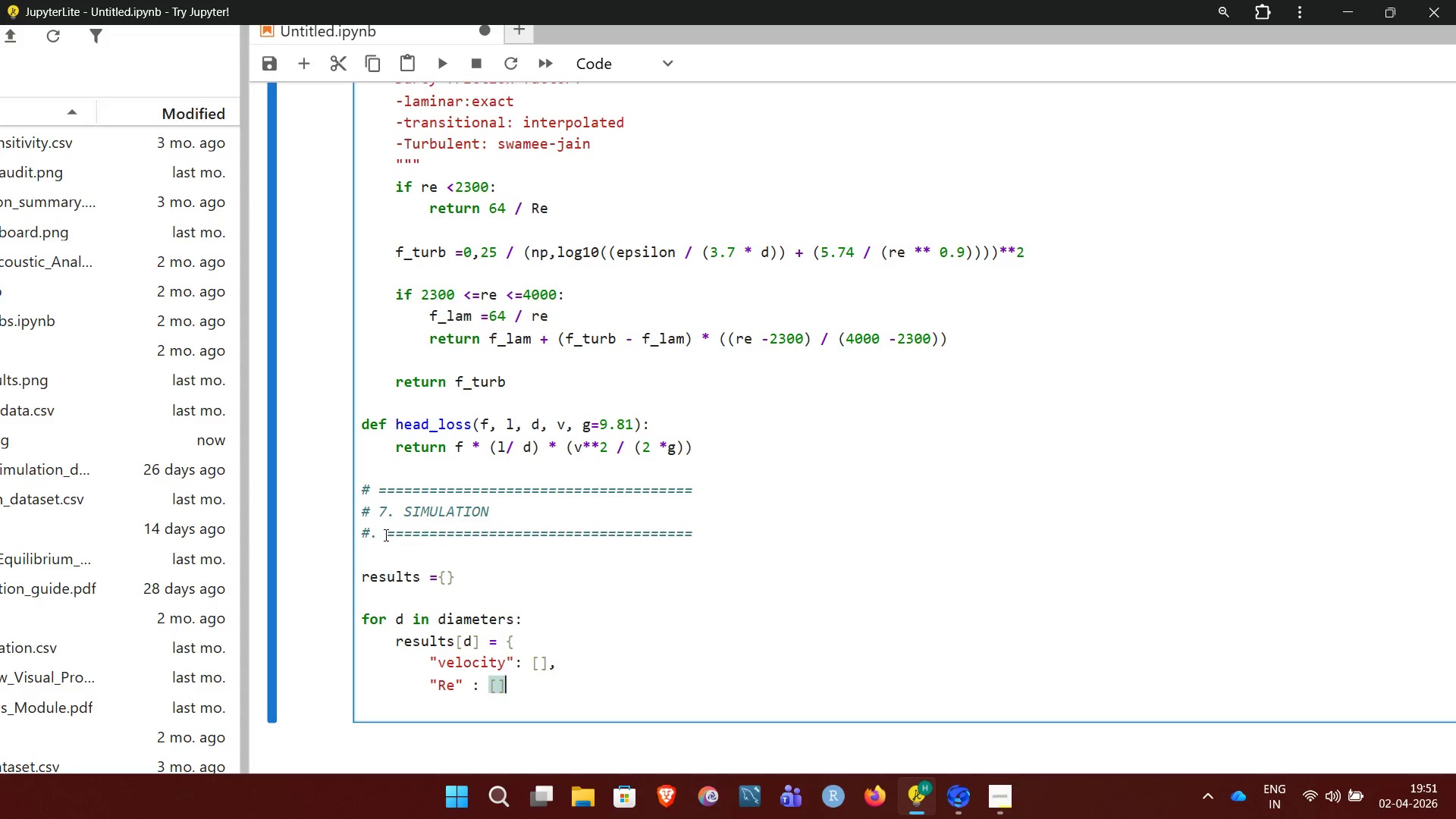 
key(Comma)
 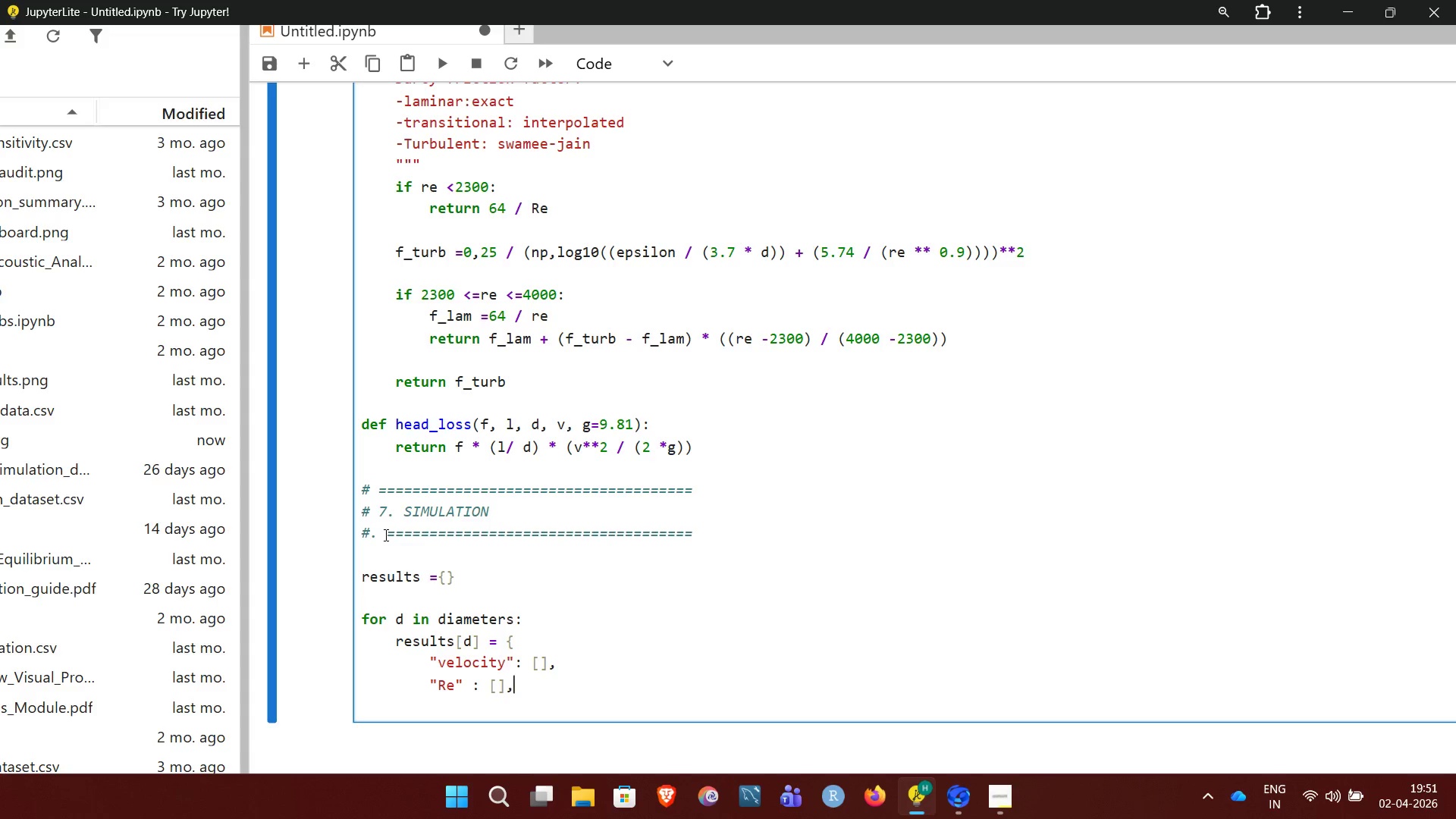 
key(Enter)
 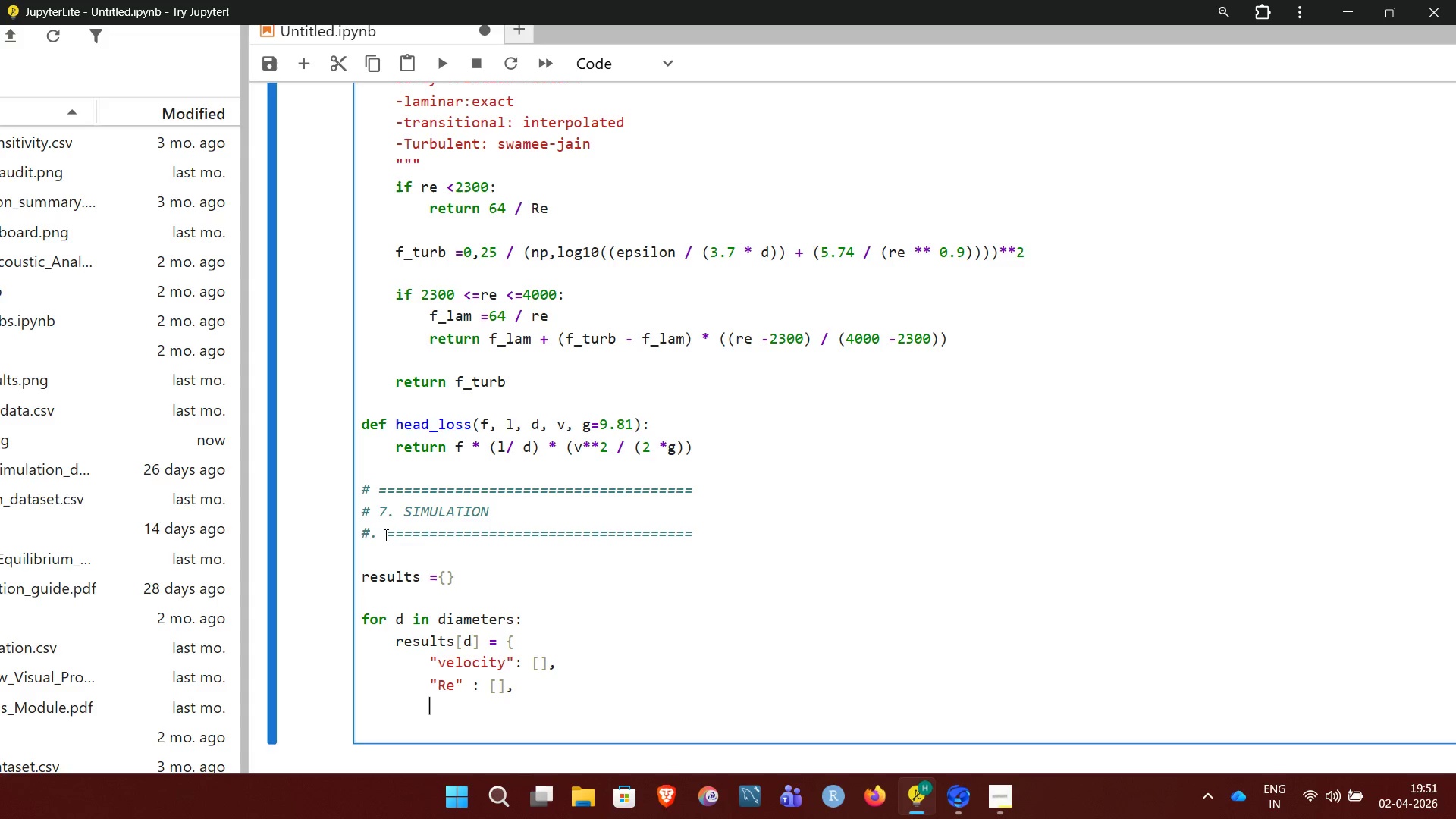 
wait(5.83)
 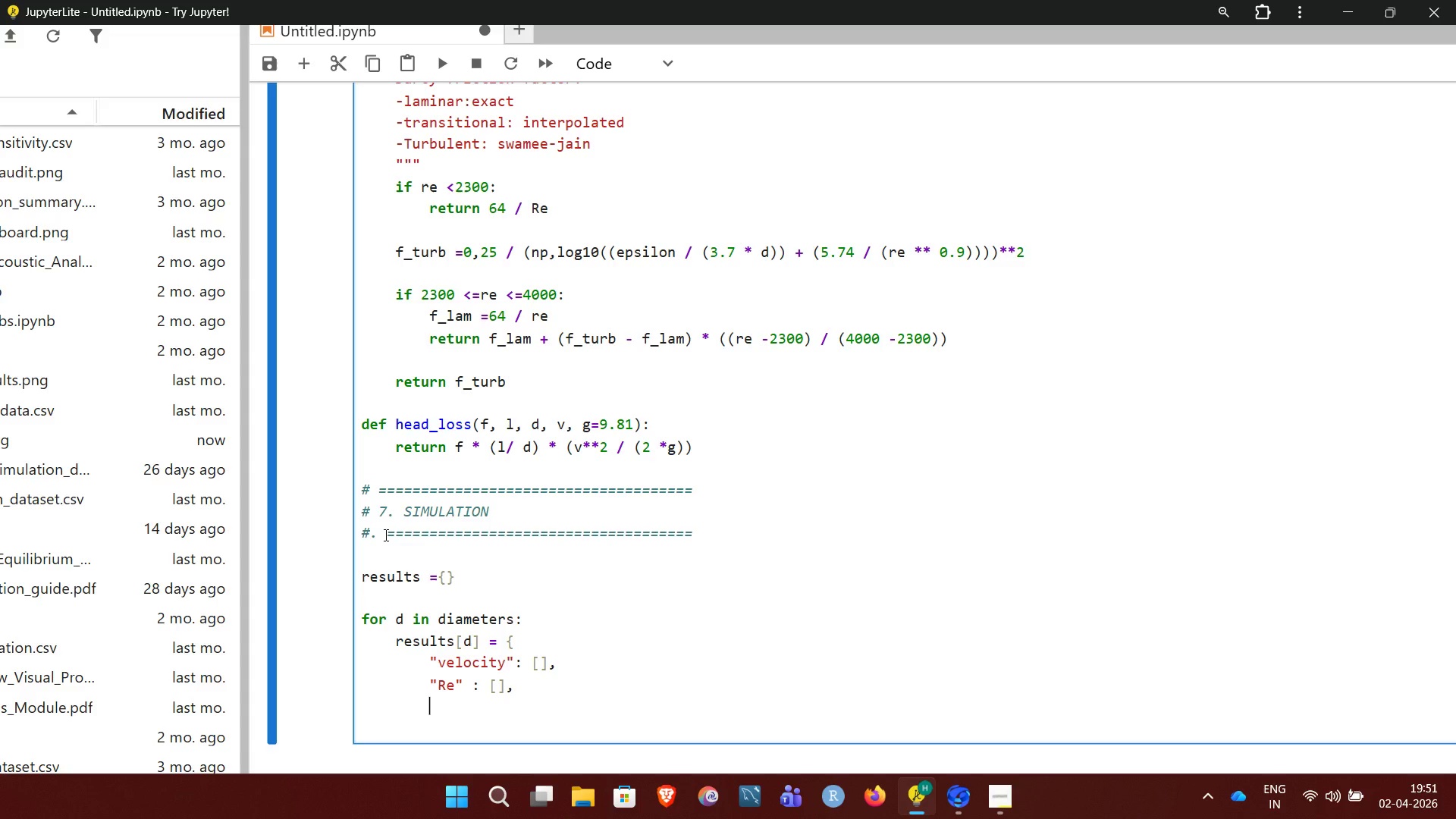 
key(Shift+Quote)
 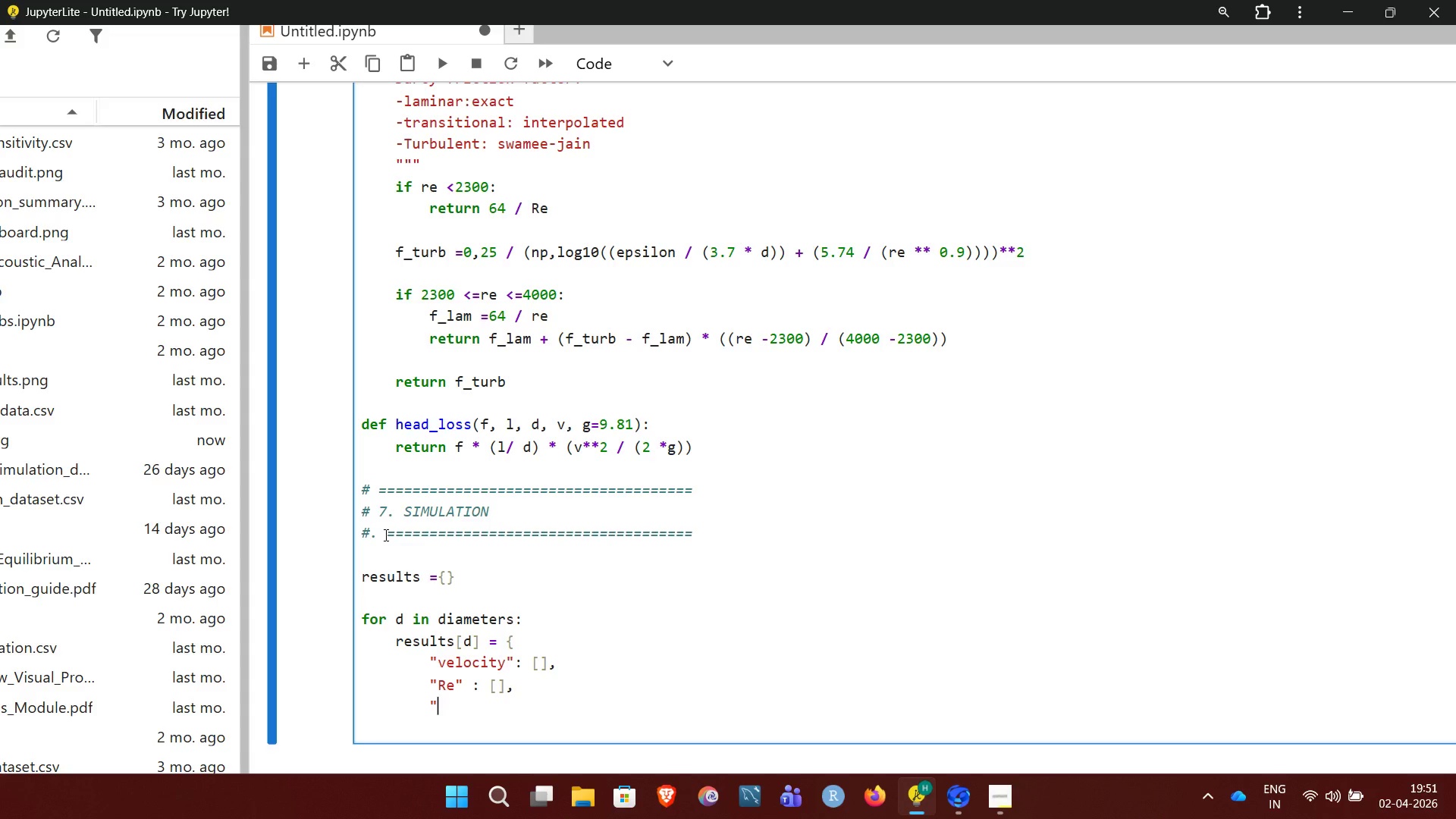 
type(regime)
 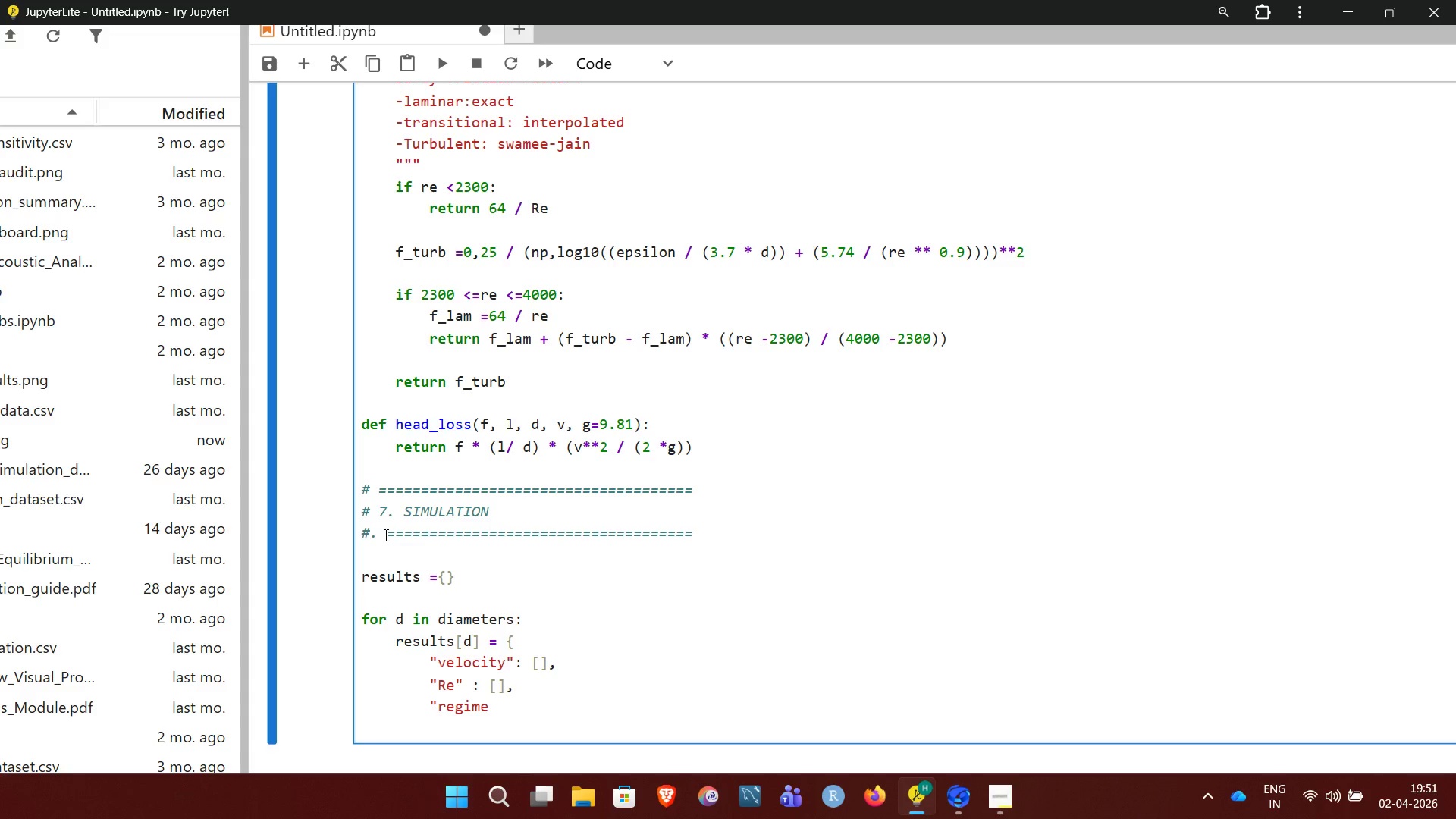 
key(Shift+Quote)
 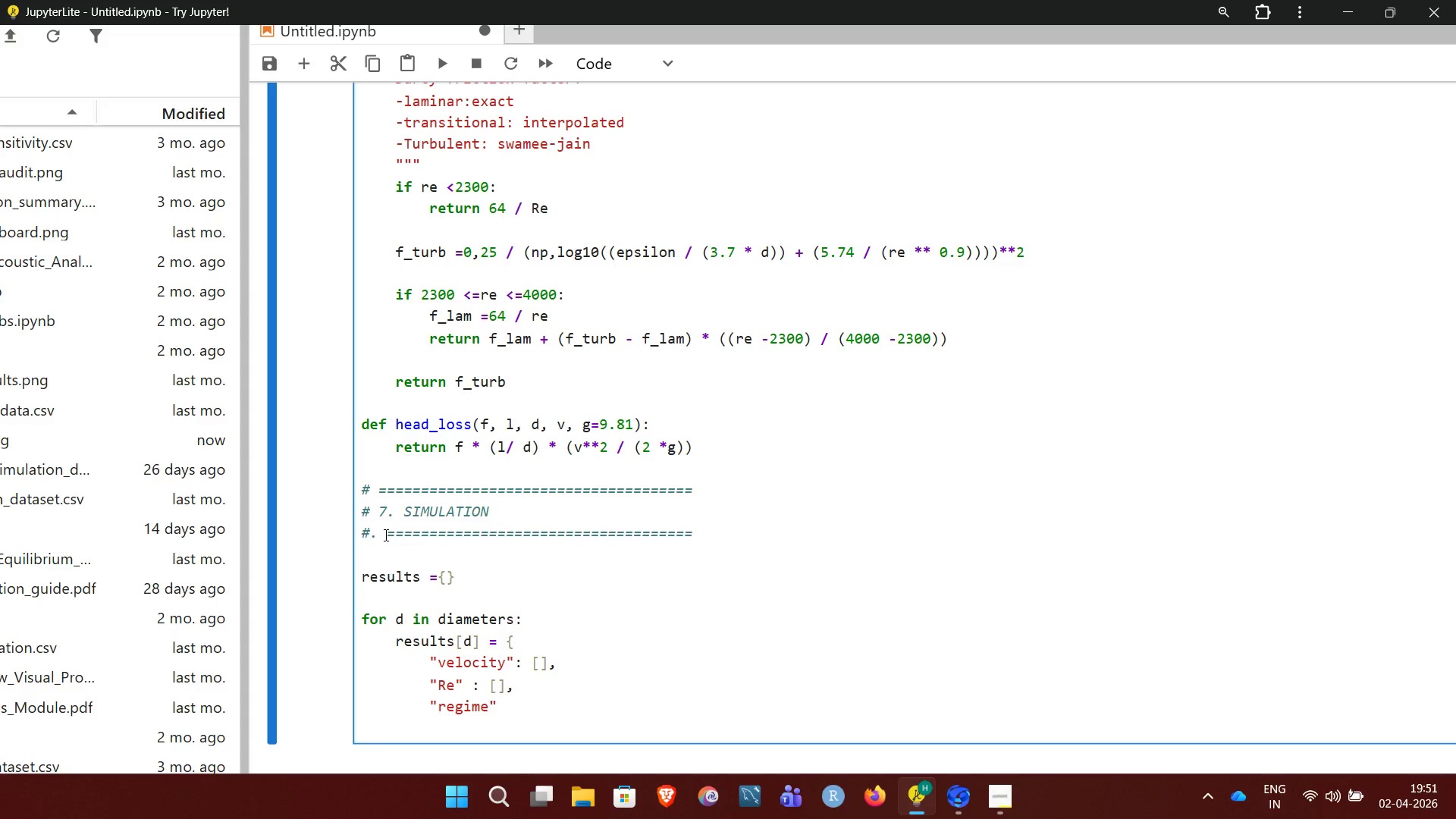 
key(Shift+Semicolon)
 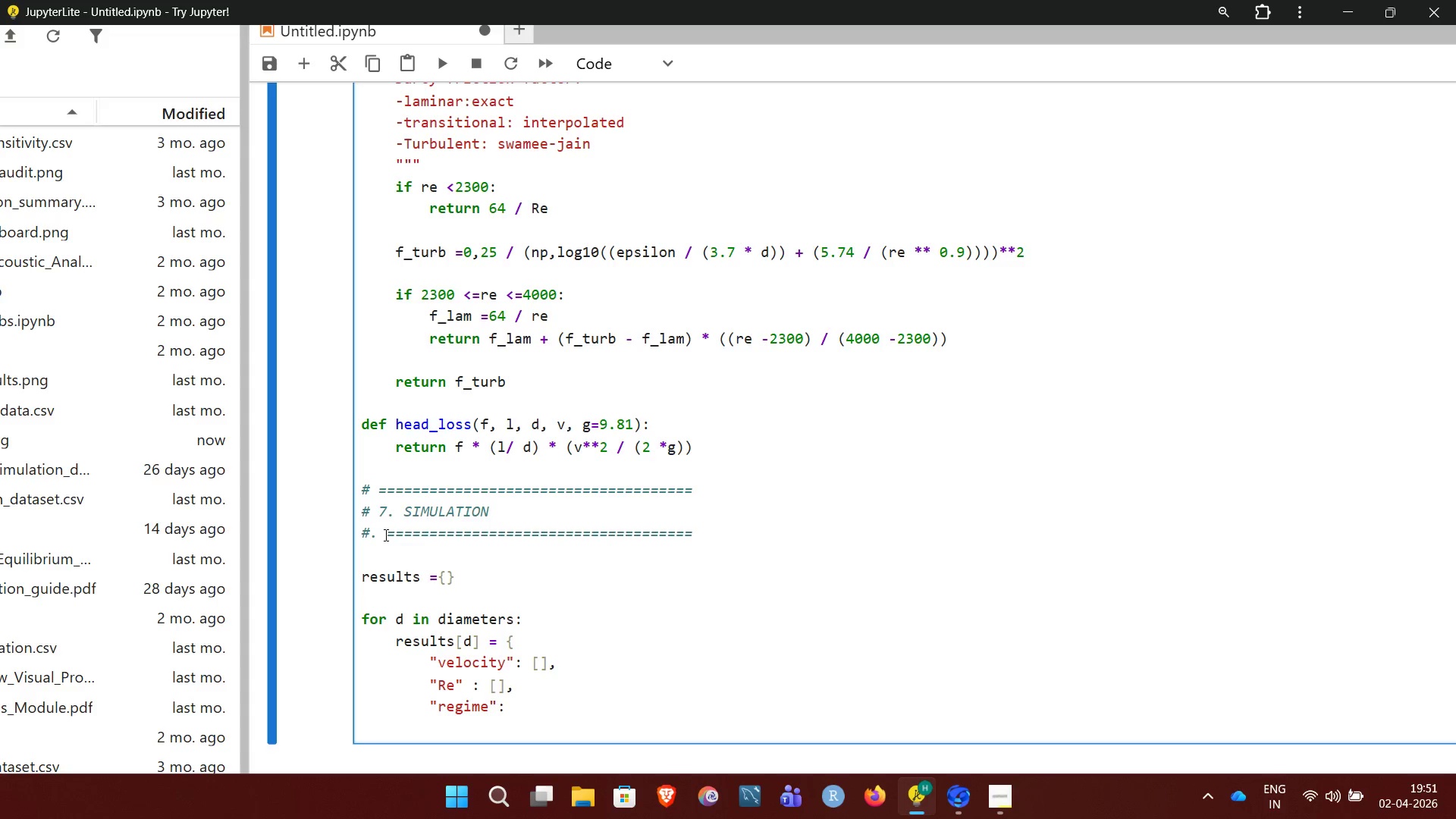 
key(Space)
 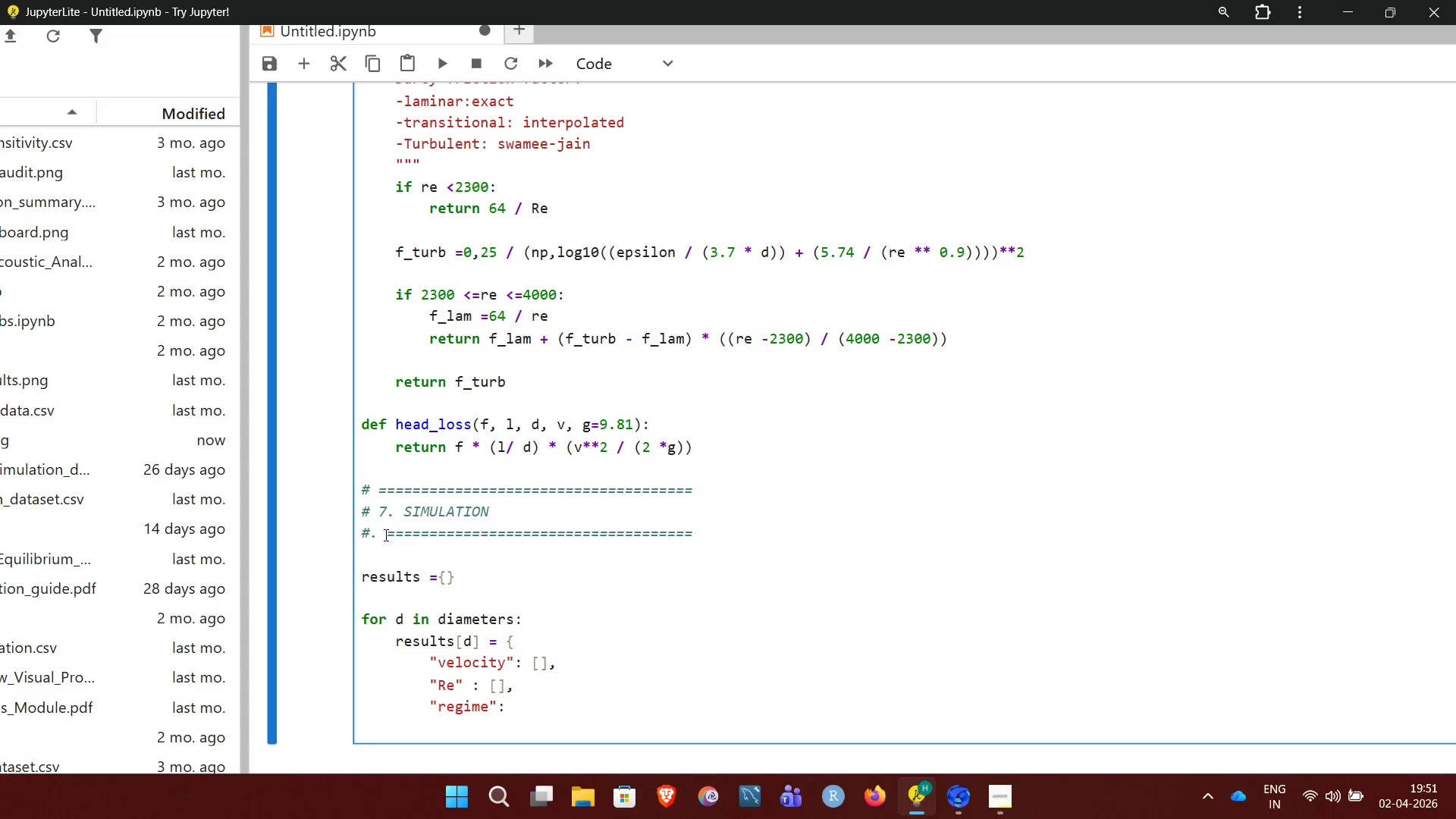 
key(BracketLeft)
 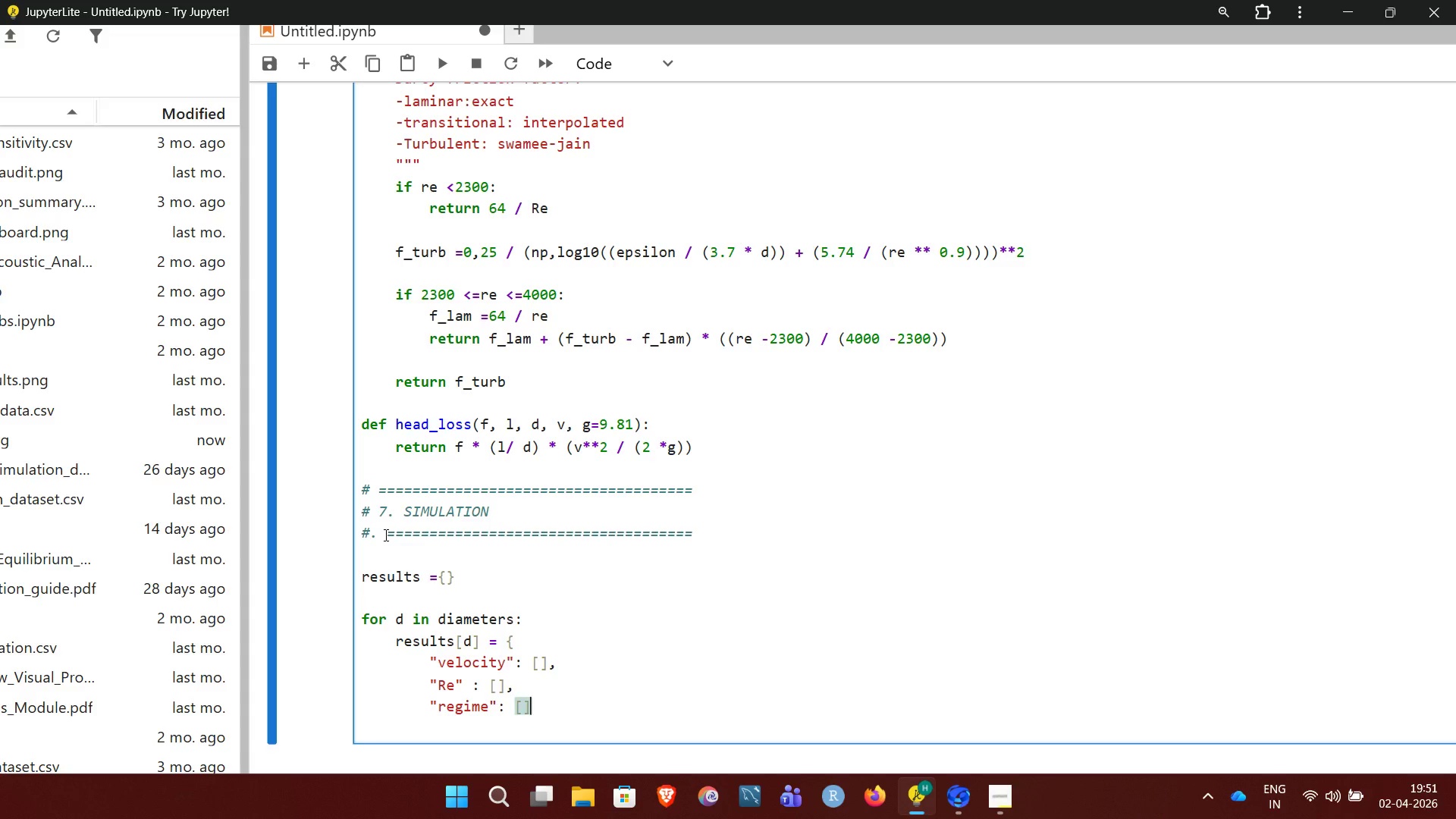 
key(BracketRight)
 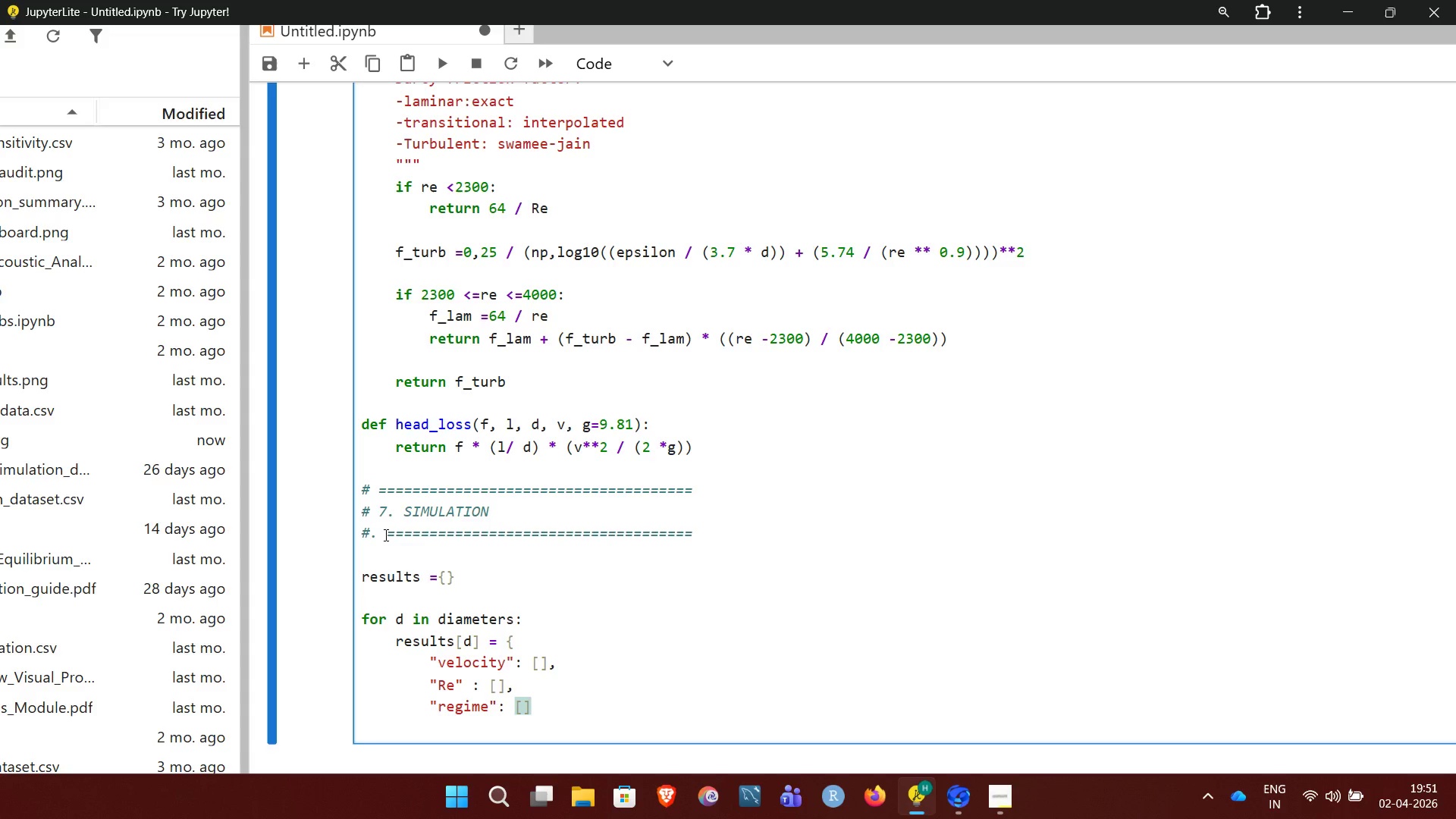 
key(Comma)
 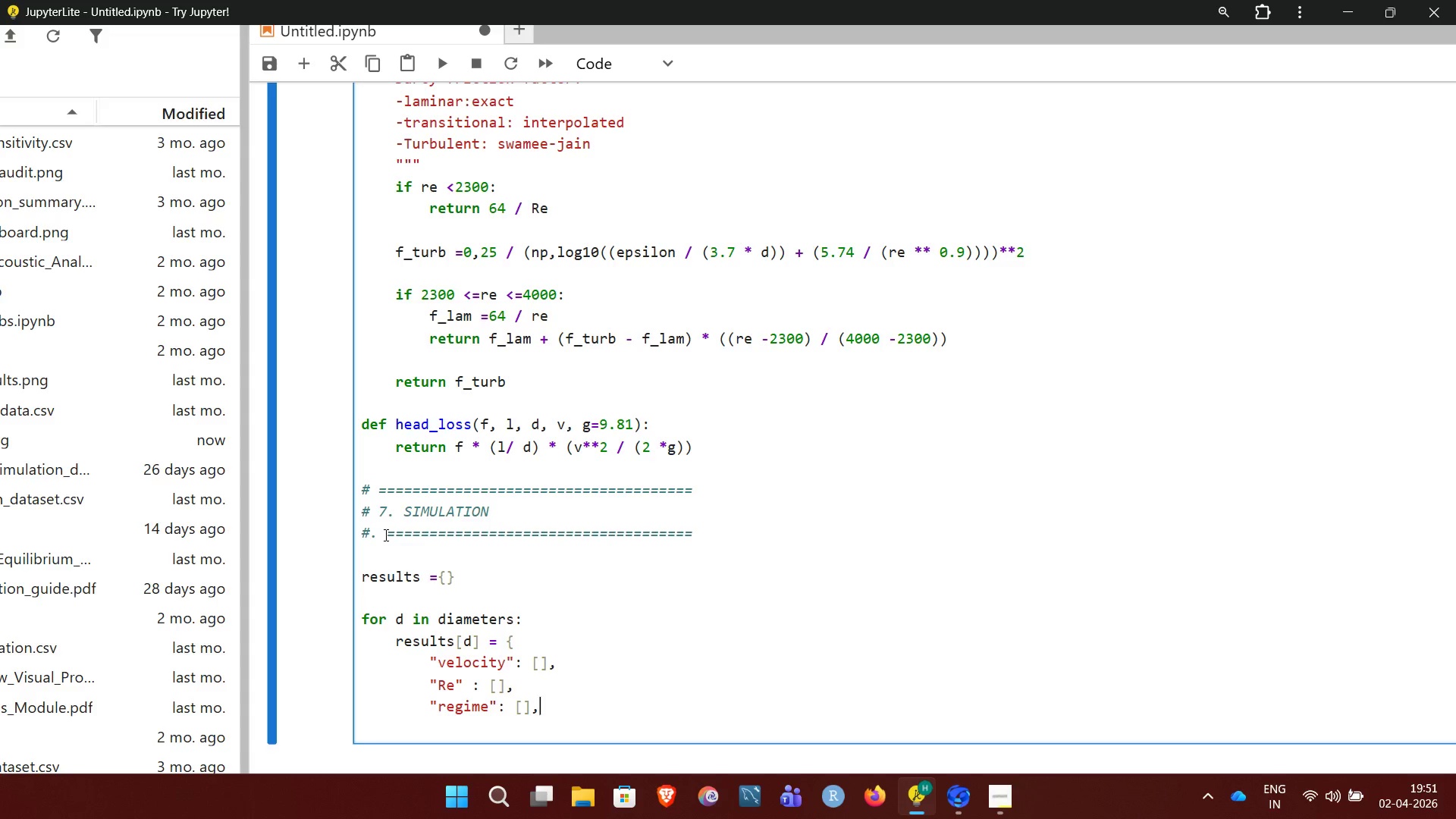 
key(Enter)
 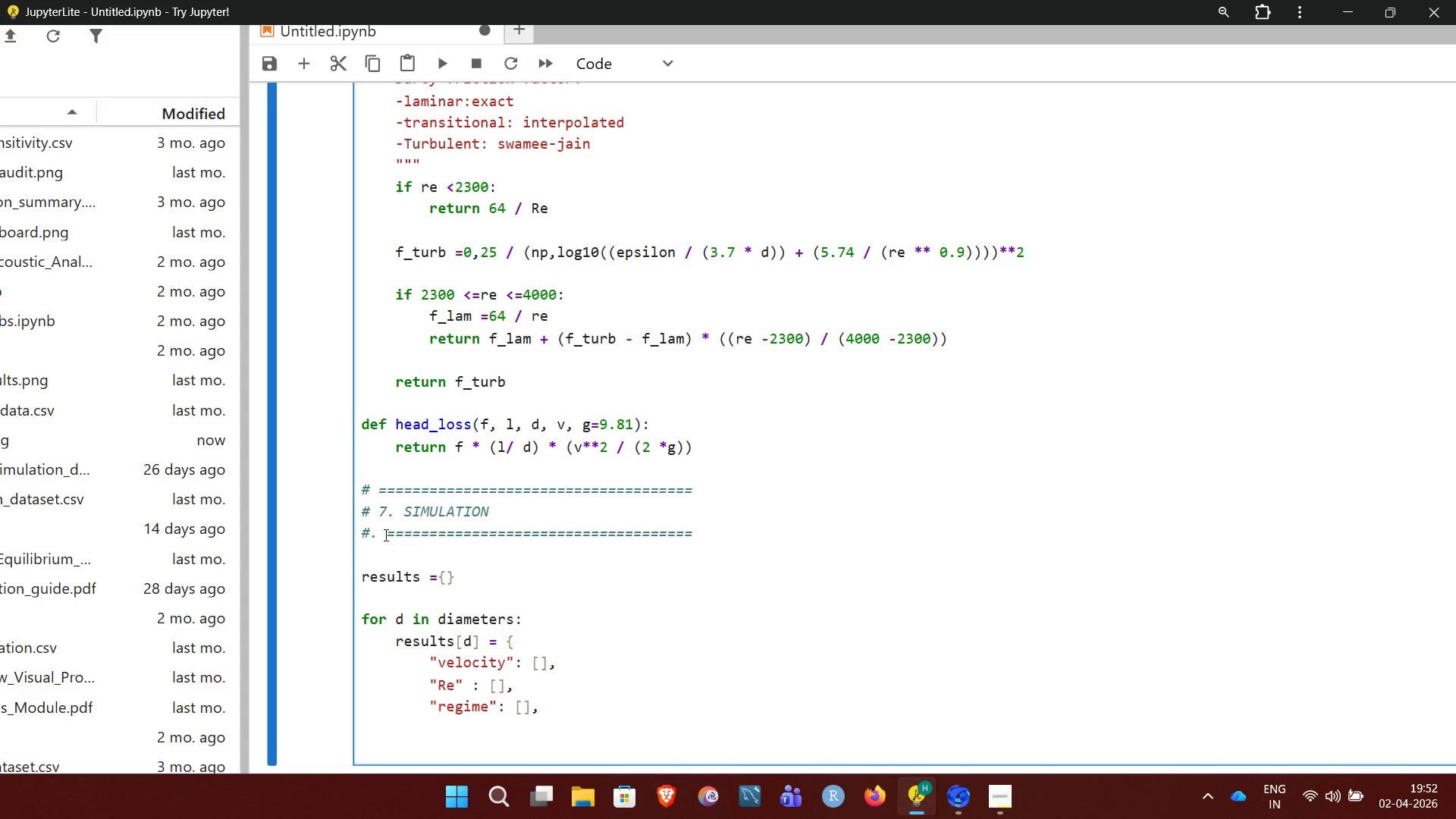 
type("friction_fractor)
 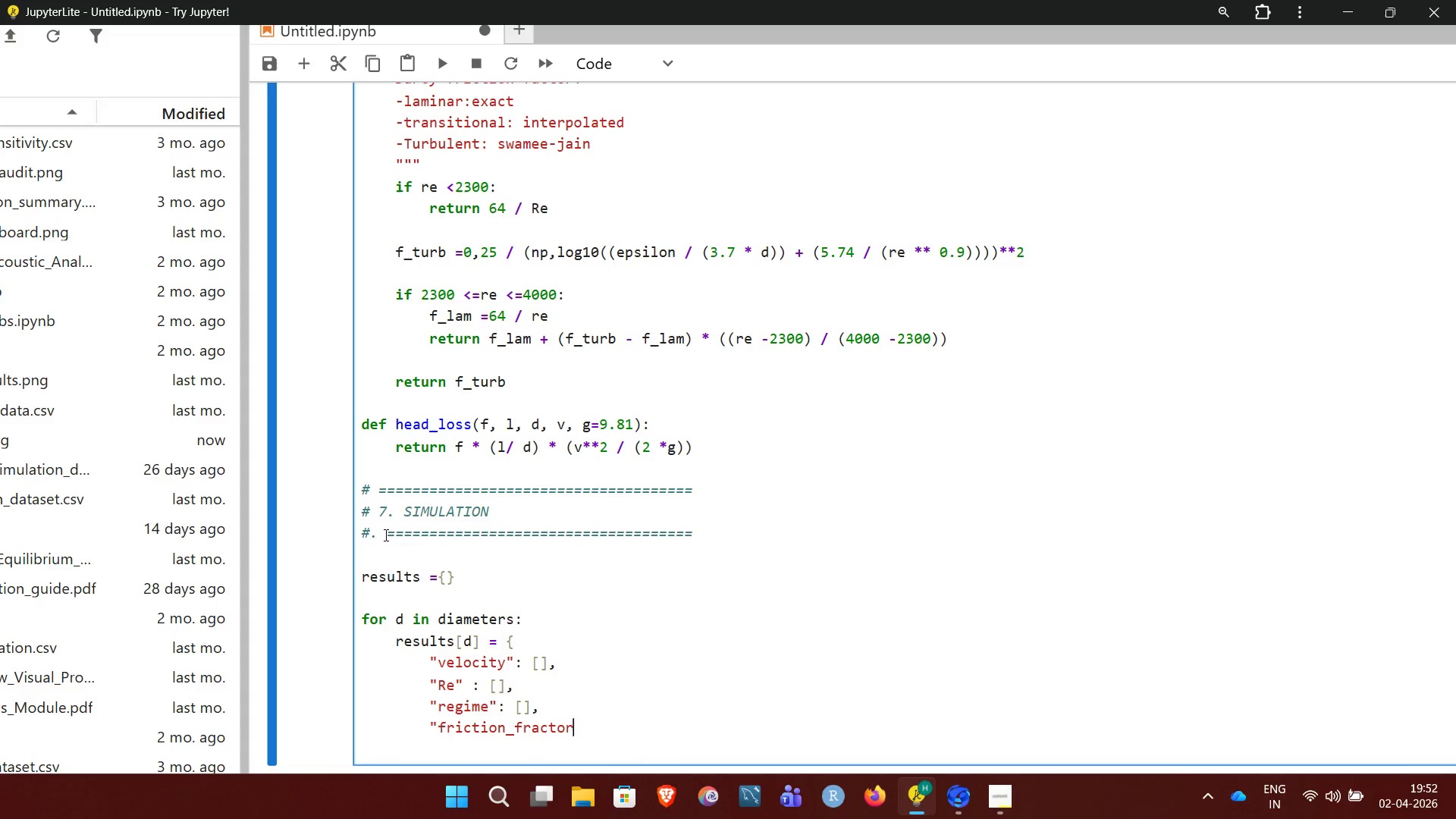 
key(Shift+Quote)
 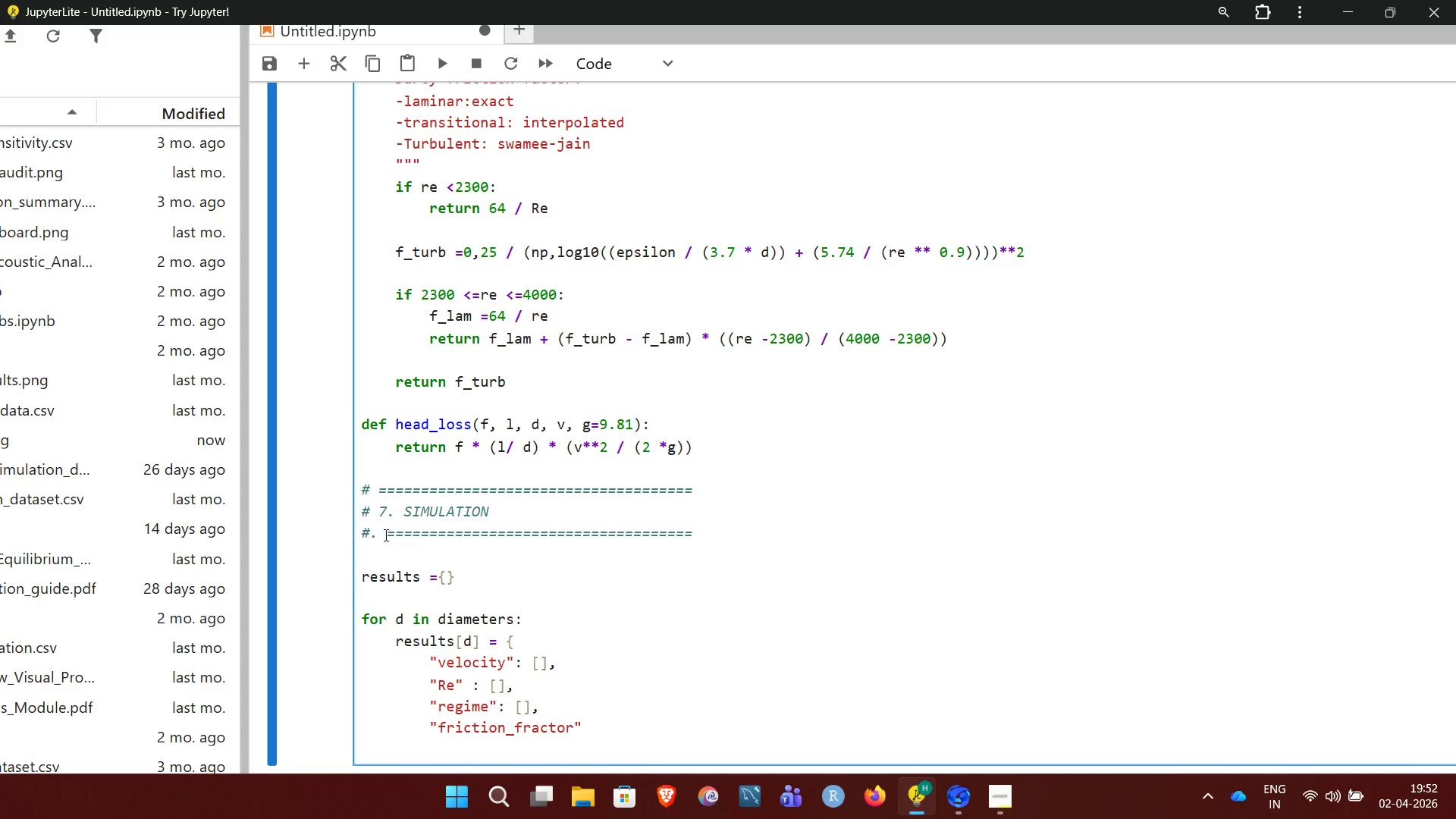 
key(Shift+Semicolon)
 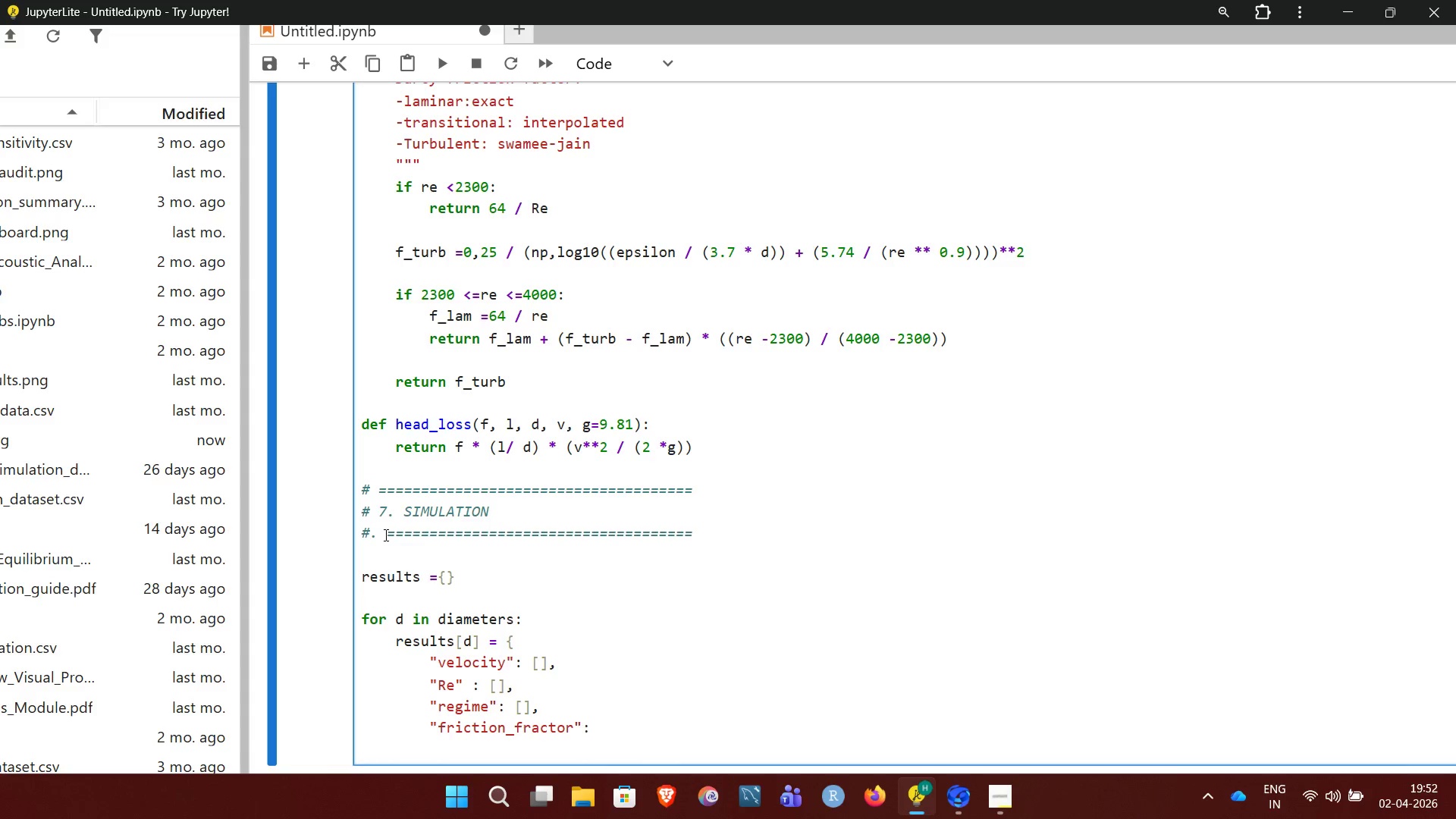 
key(Space)
 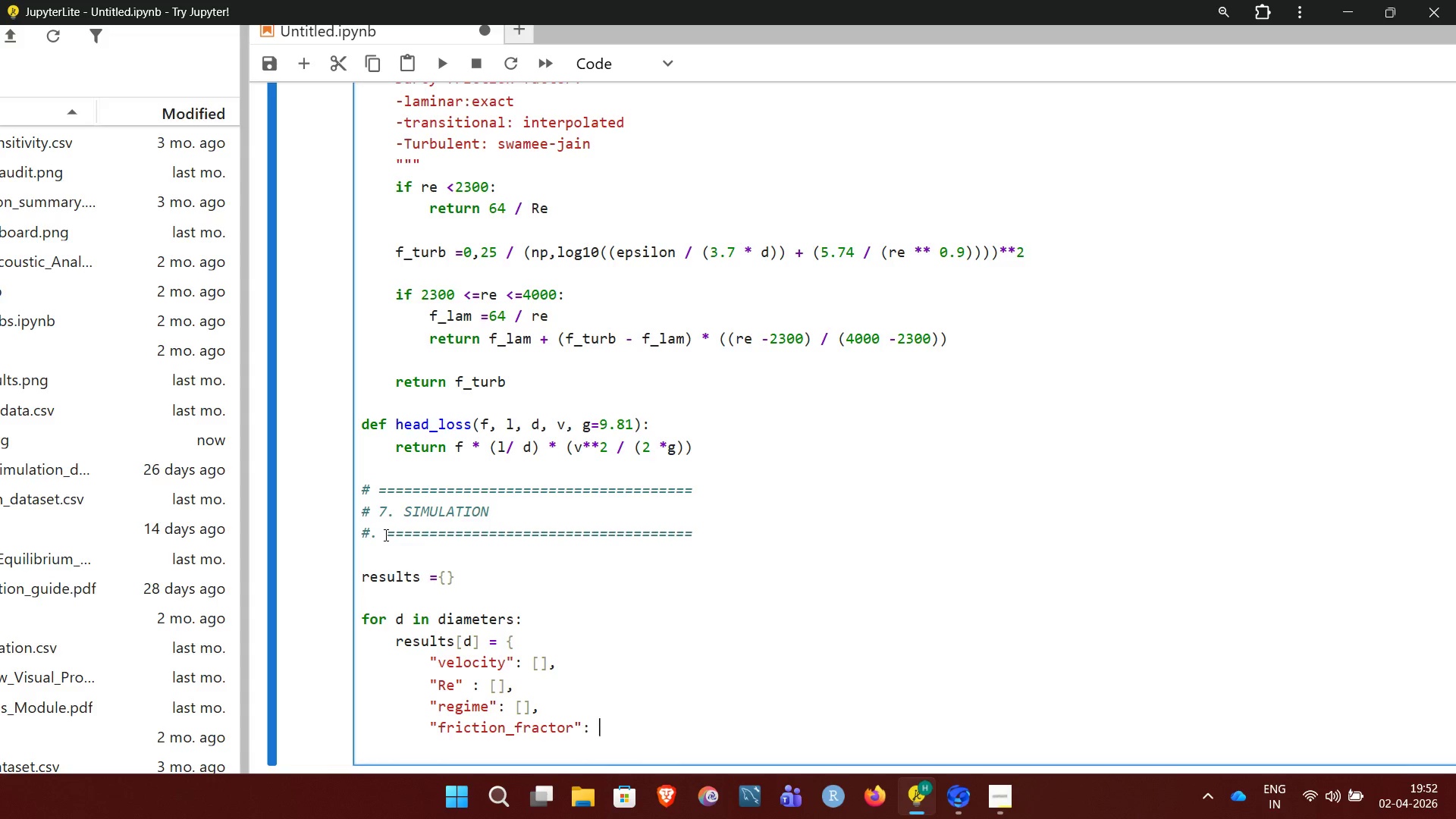 
key(BracketLeft)
 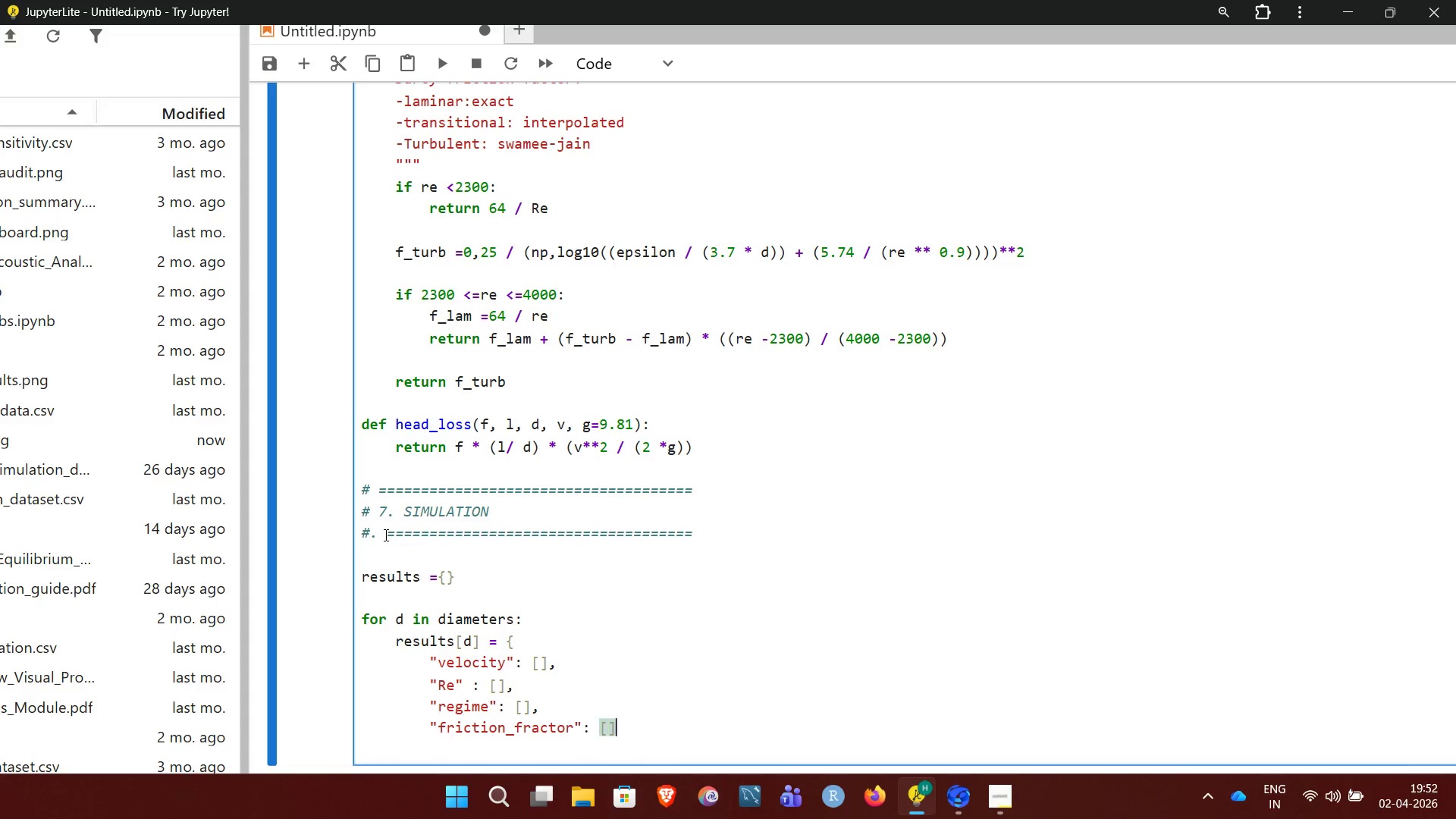 
key(BracketRight)
 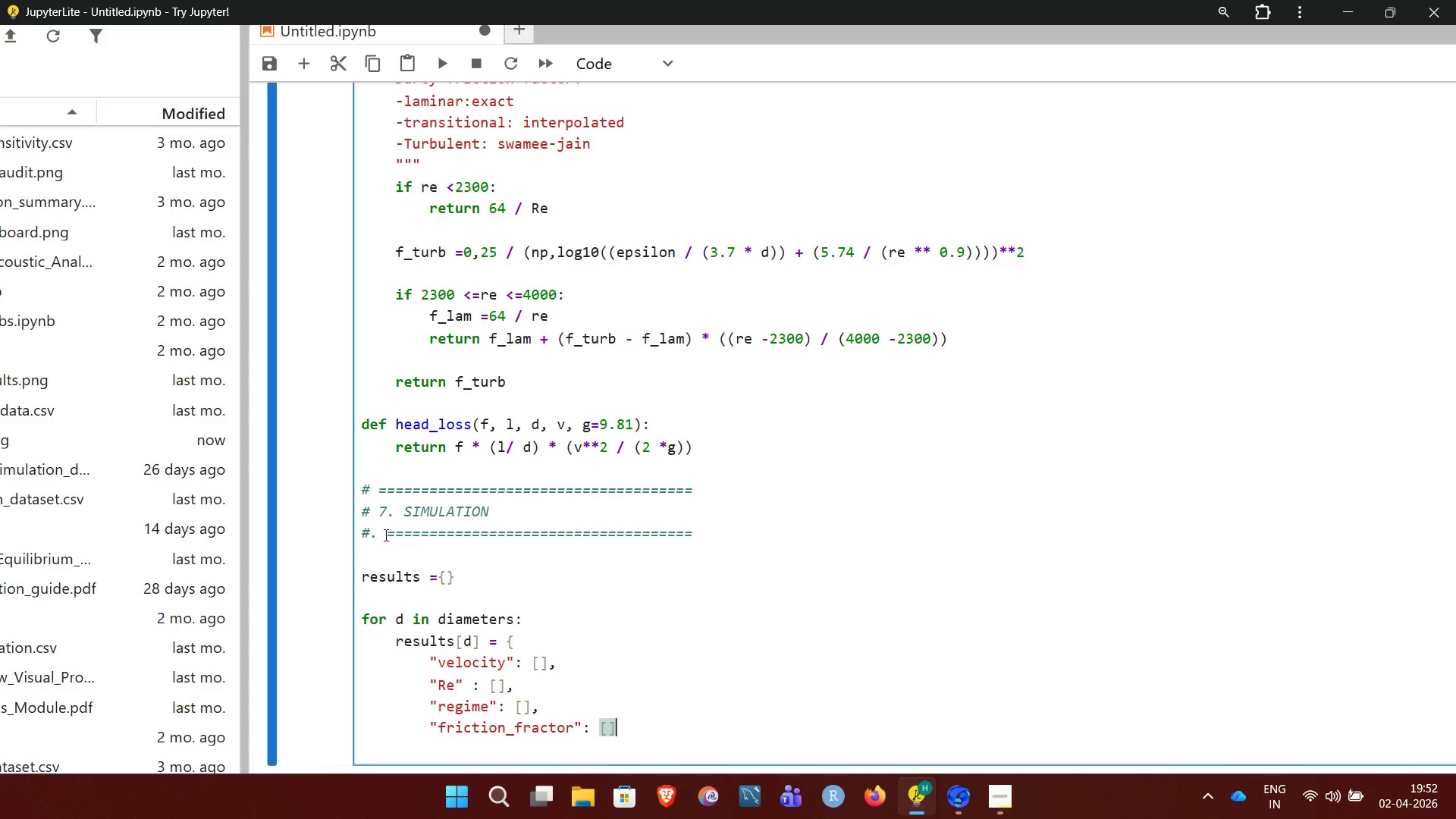 
key(Comma)
 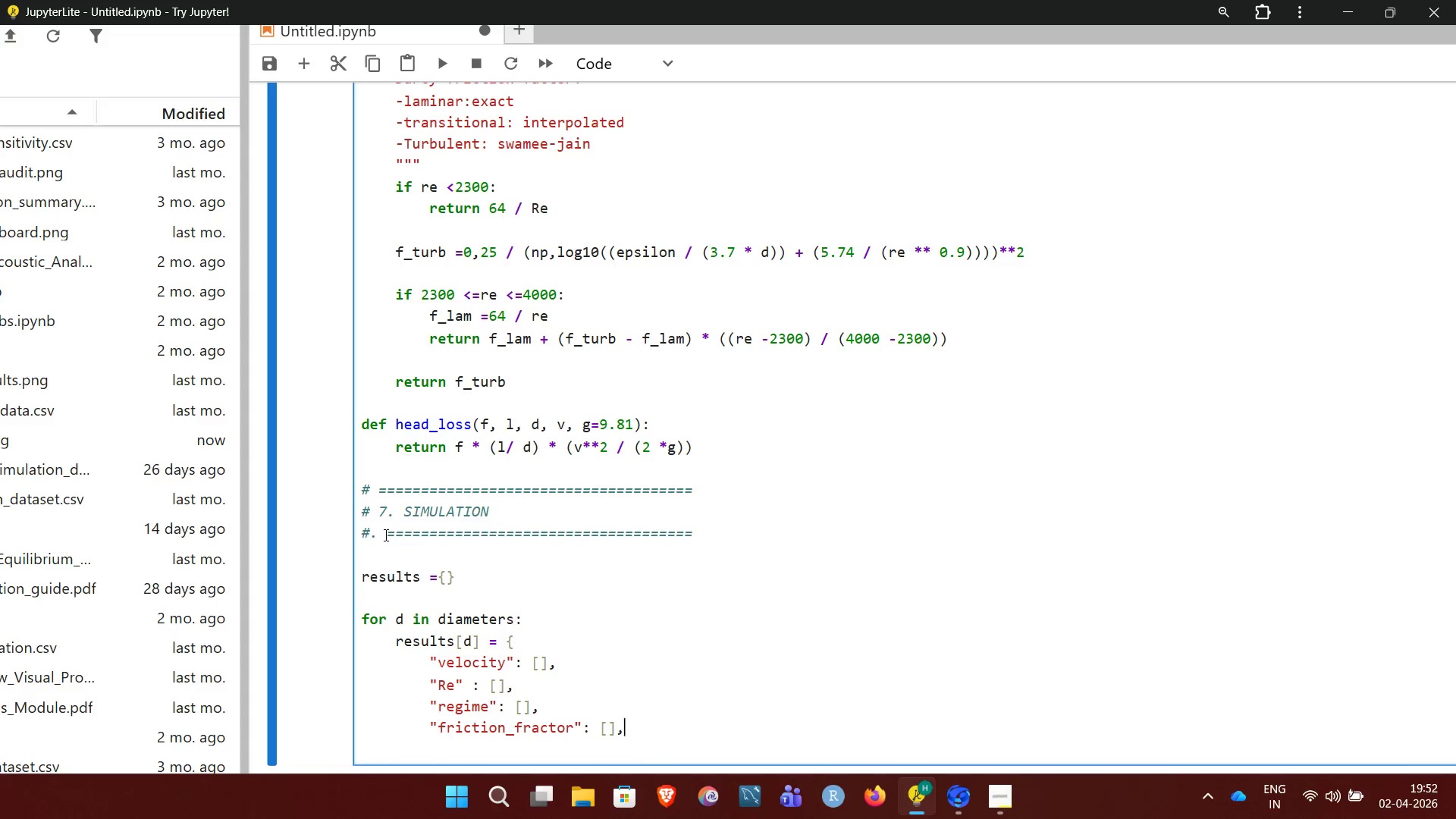 
key(Enter)
 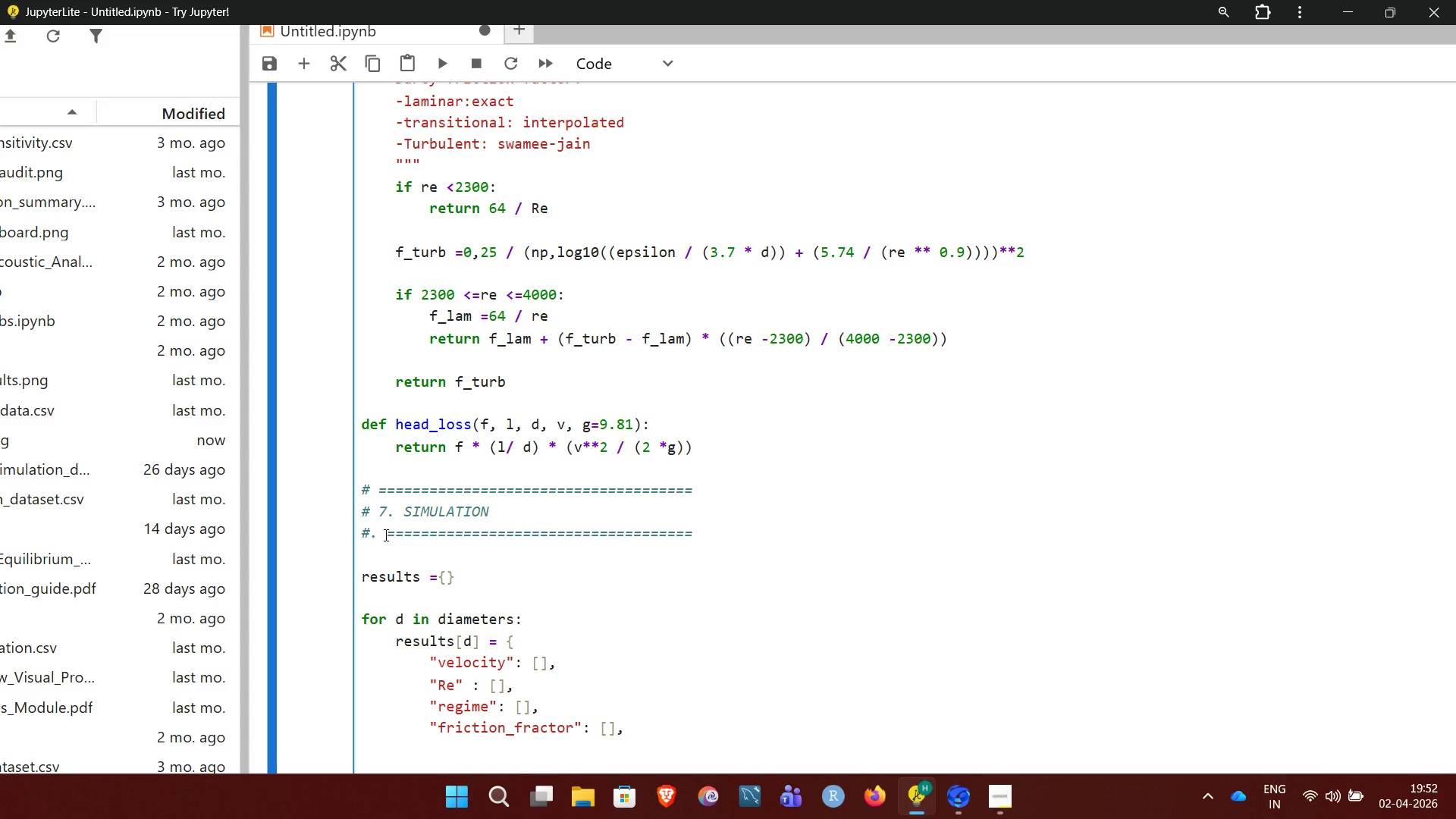 
type("head loss)
 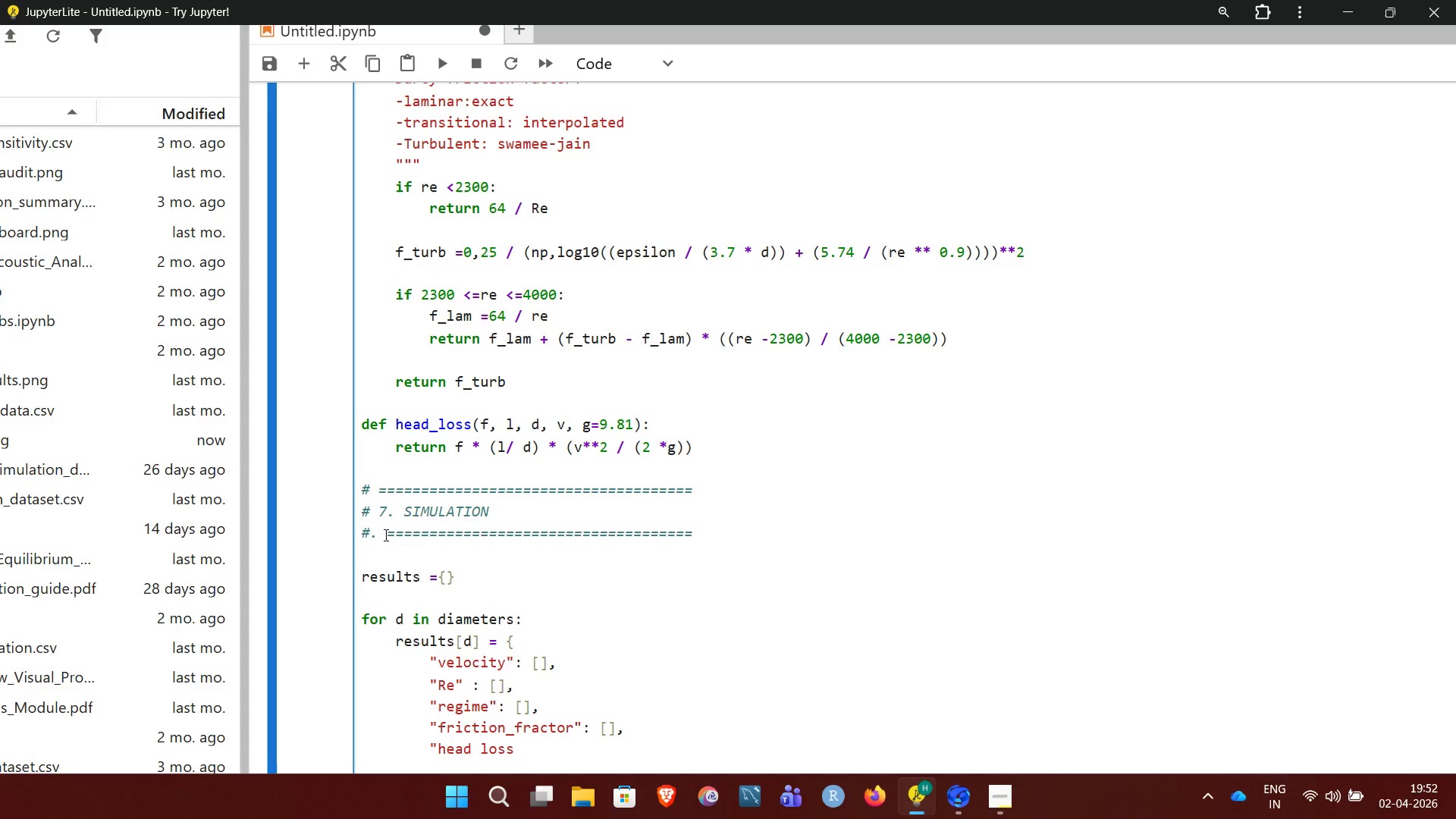 
key(Shift+Quote)
 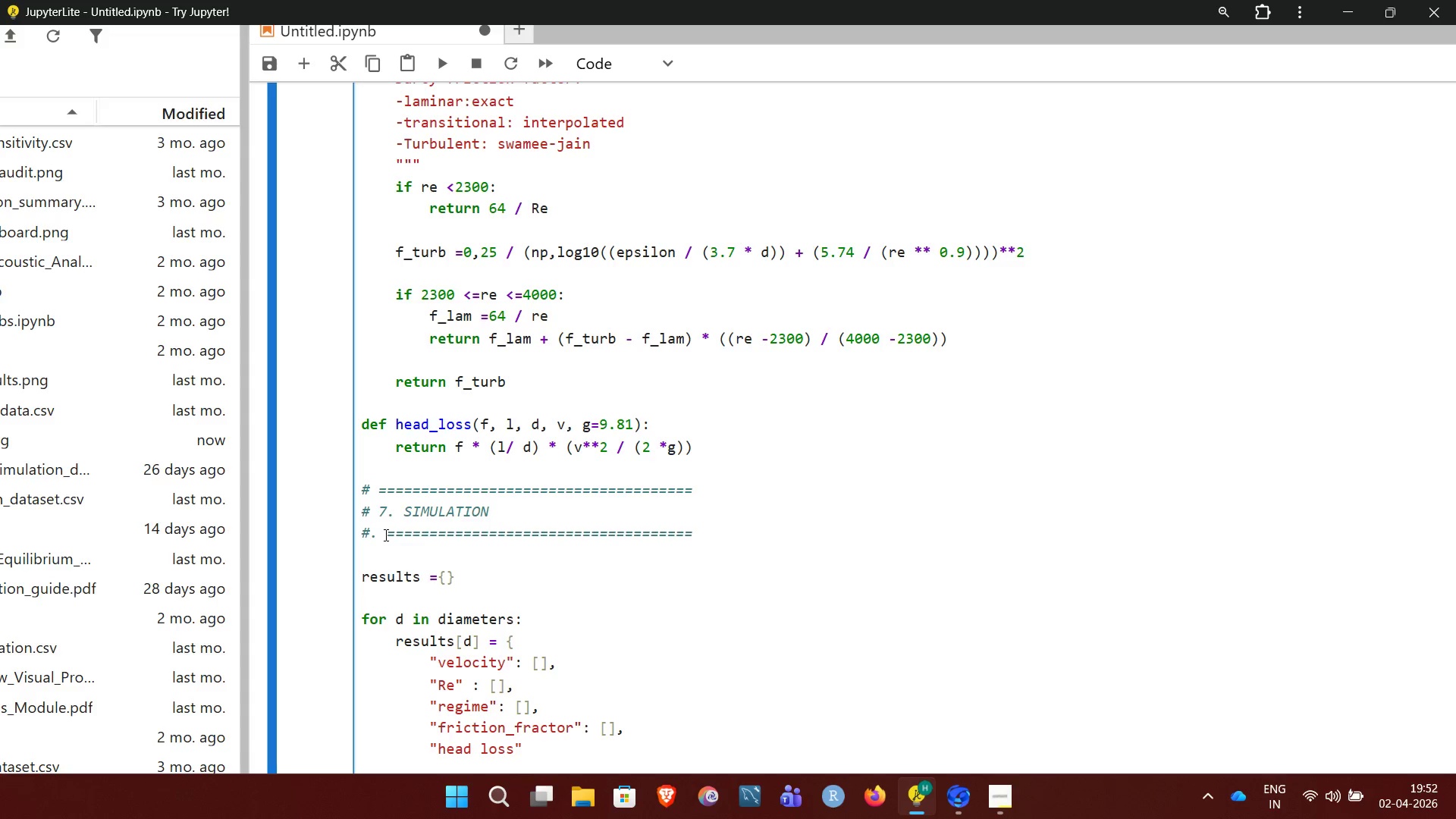 
key(Shift+Semicolon)
 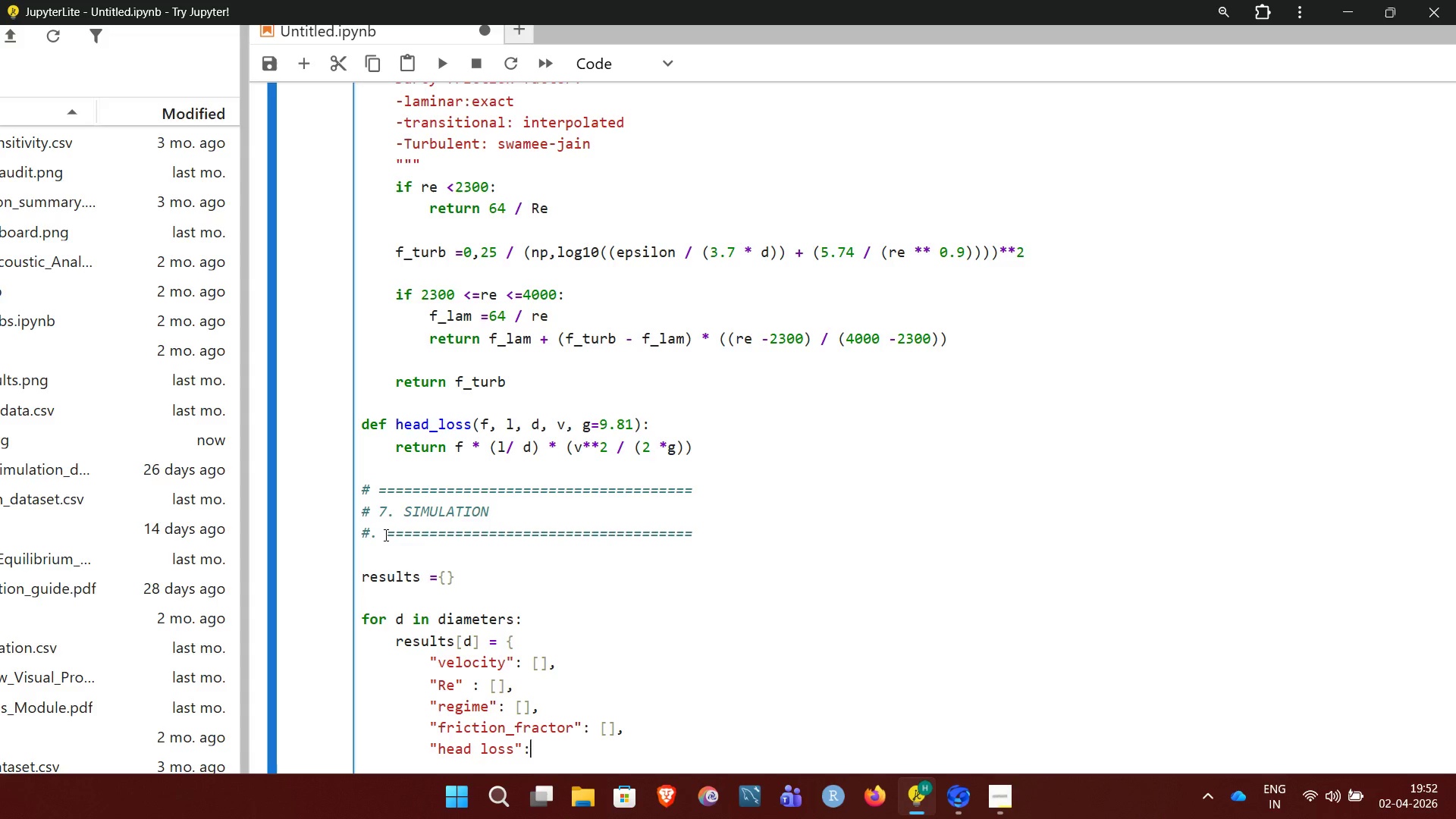 
key(Space)
 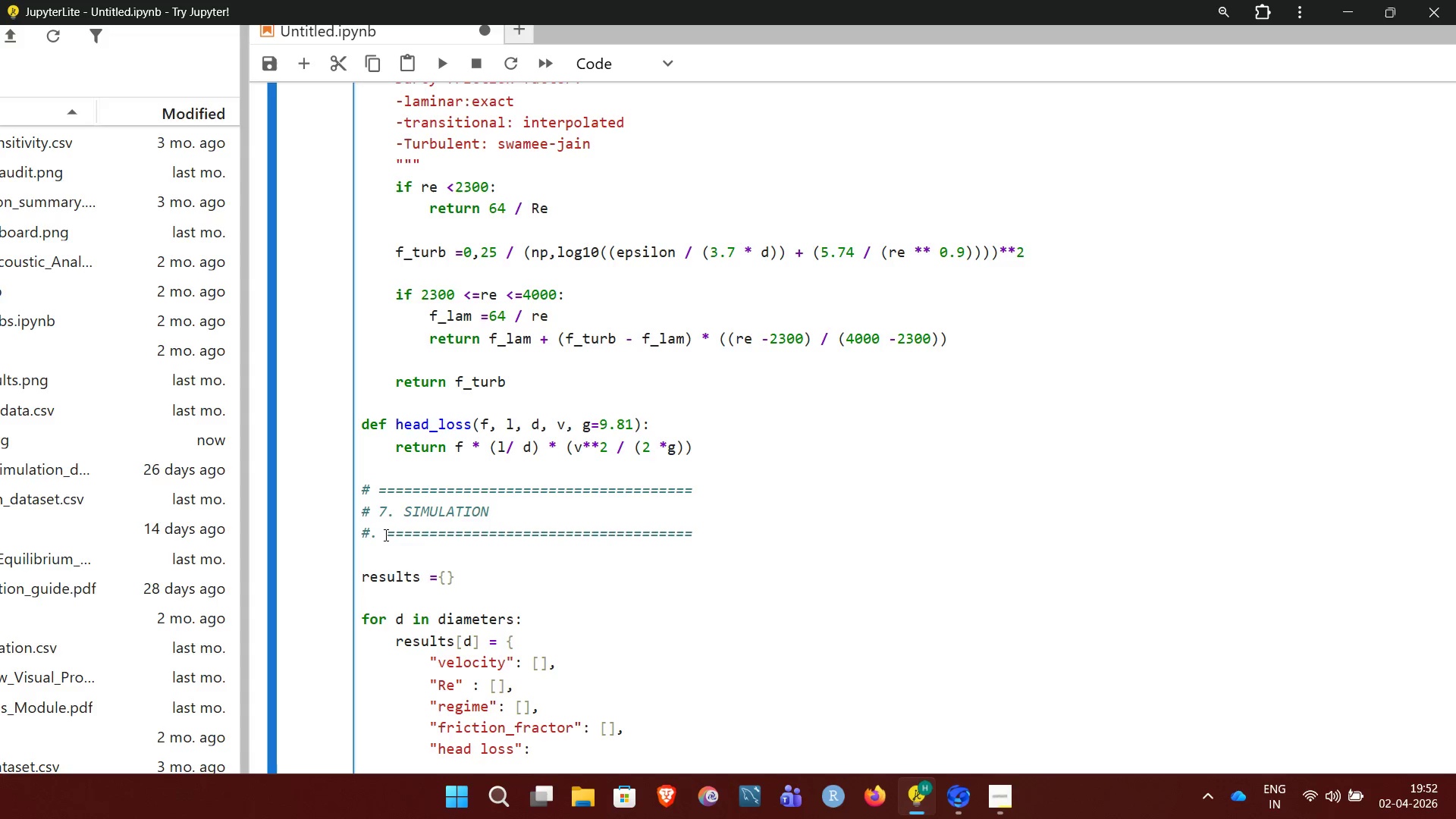 
key(BracketLeft)
 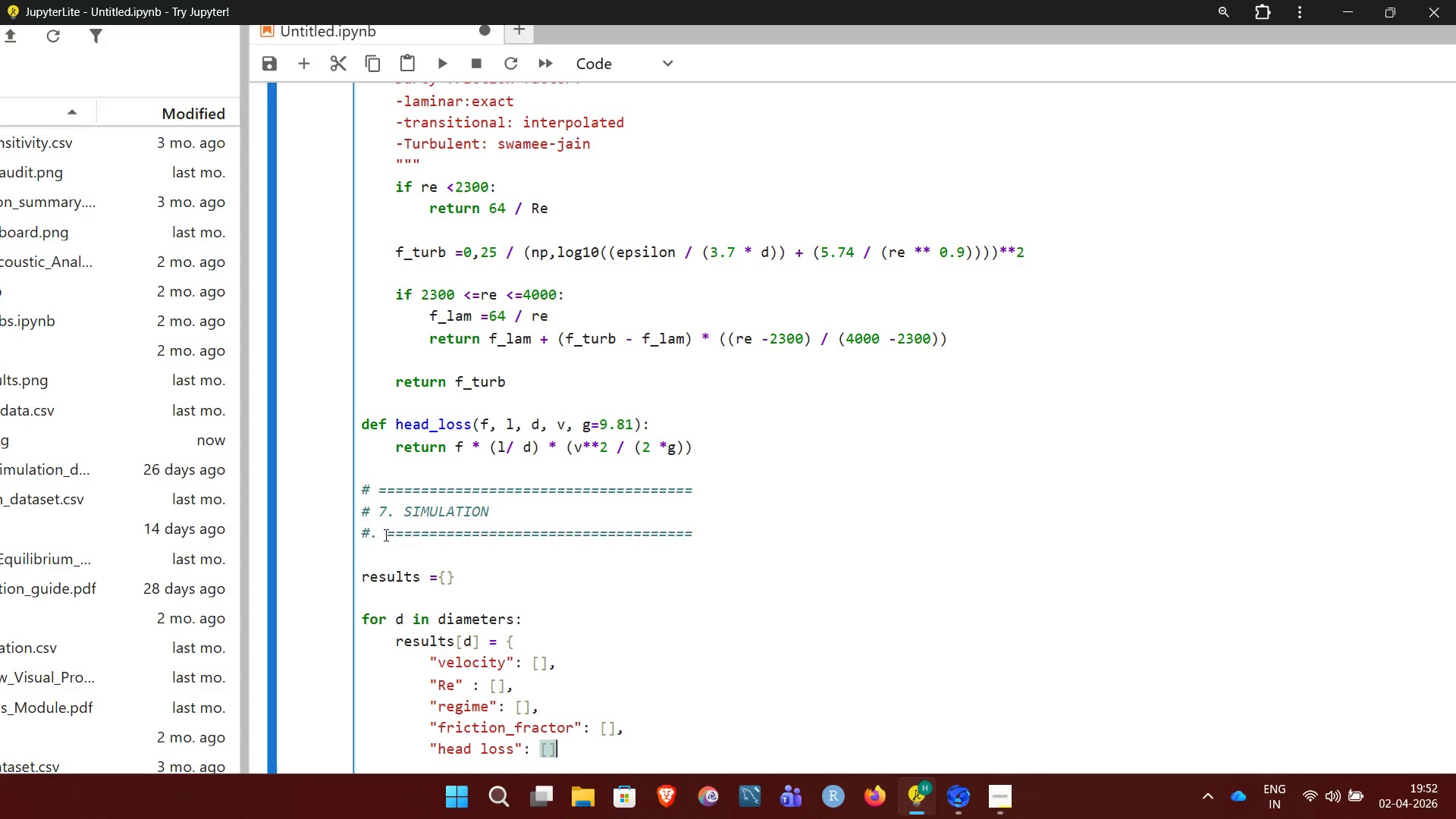 
key(BracketRight)
 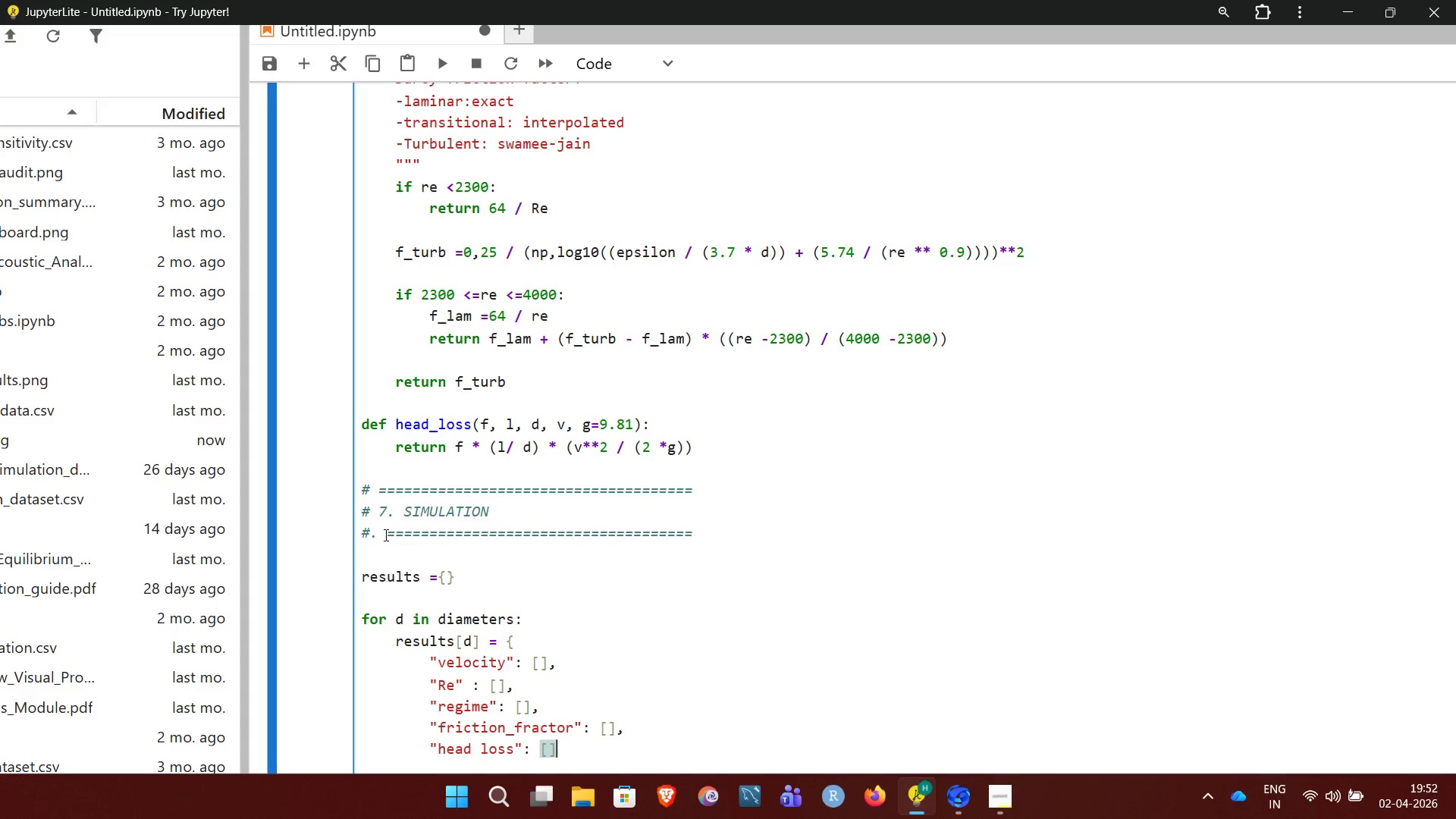 
key(Enter)
 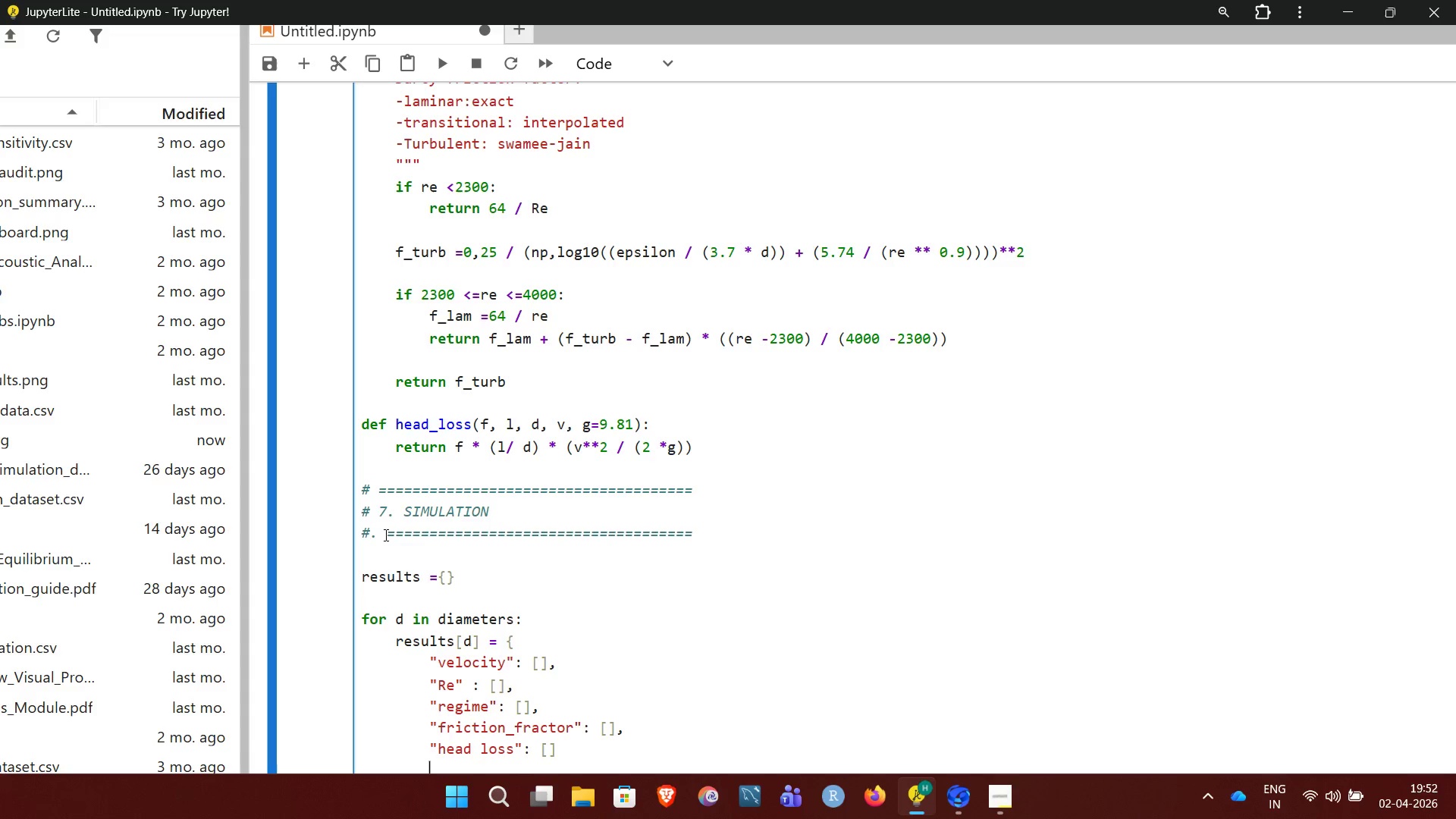 
key(Enter)
 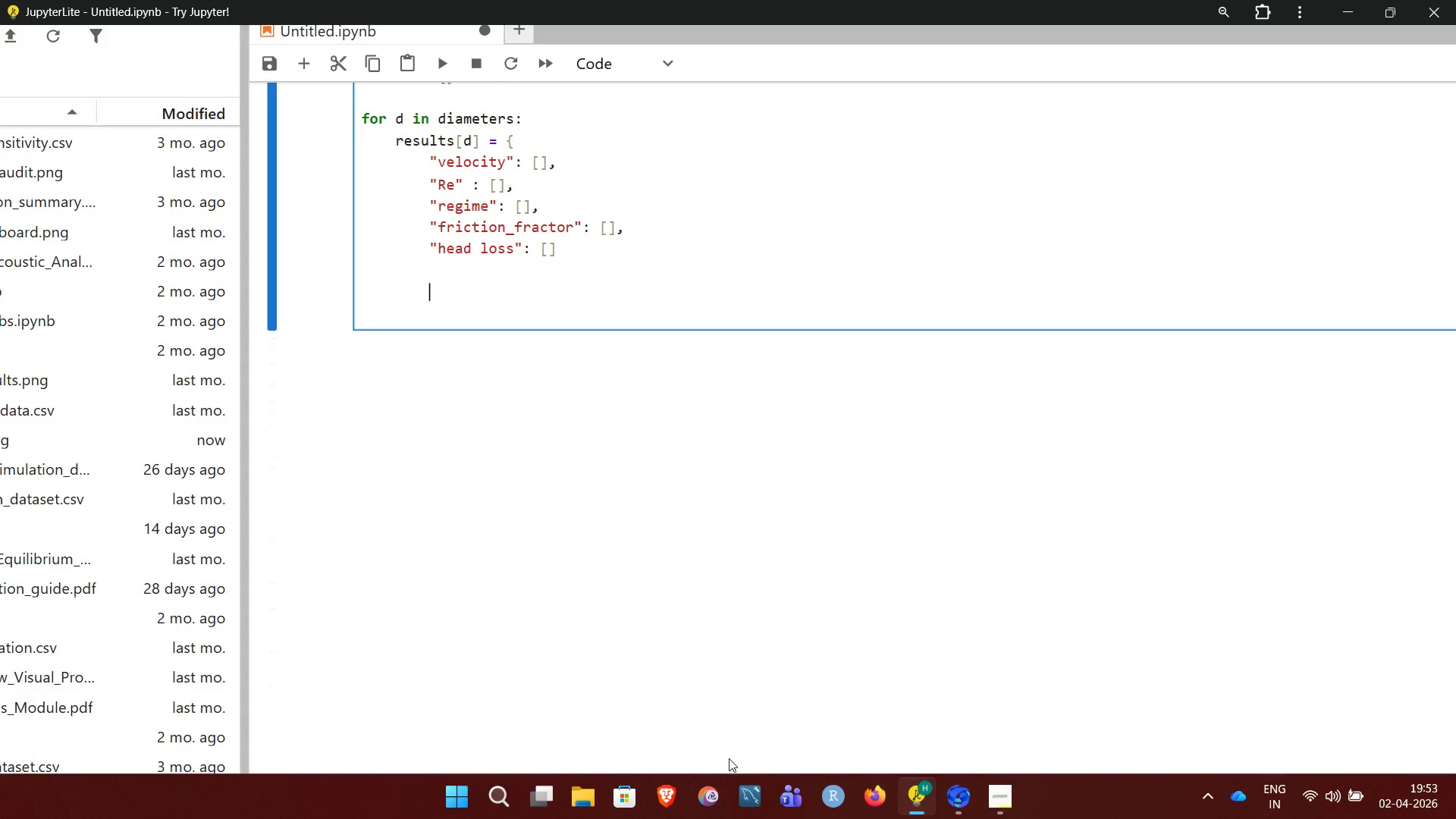 
wait(15.58)
 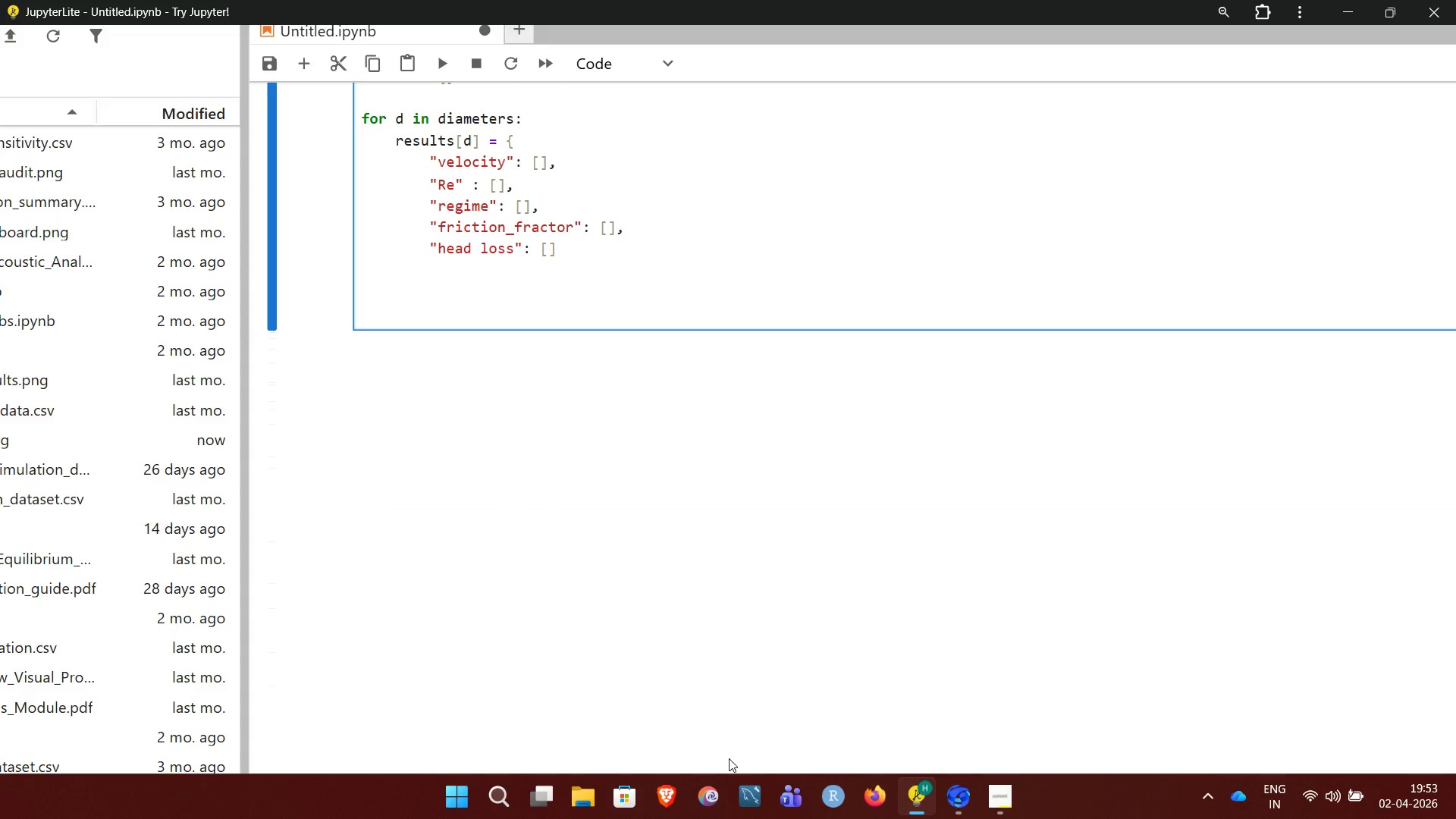 
key(Shift+BracketLeft)
 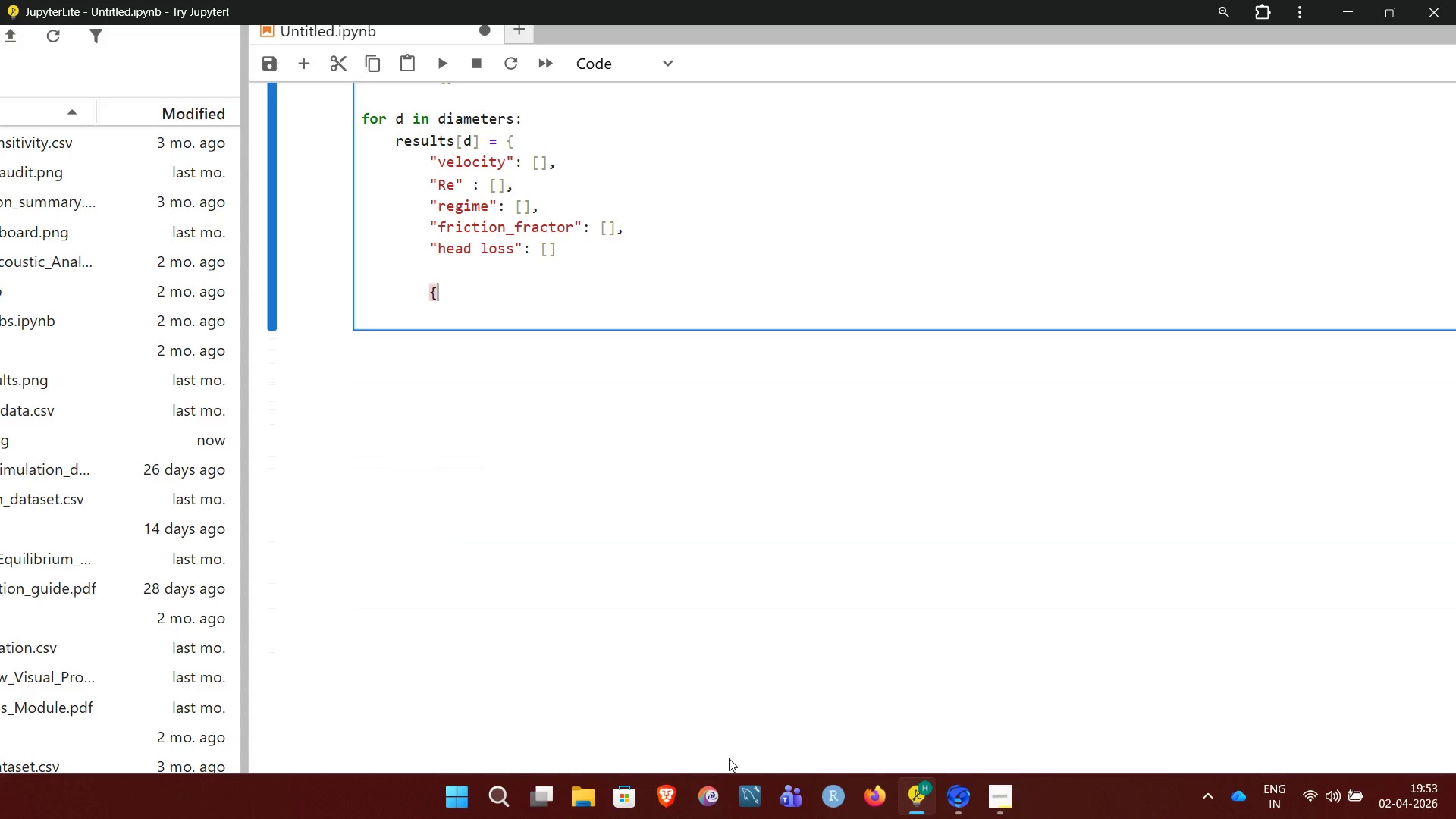 
key(Backspace)
 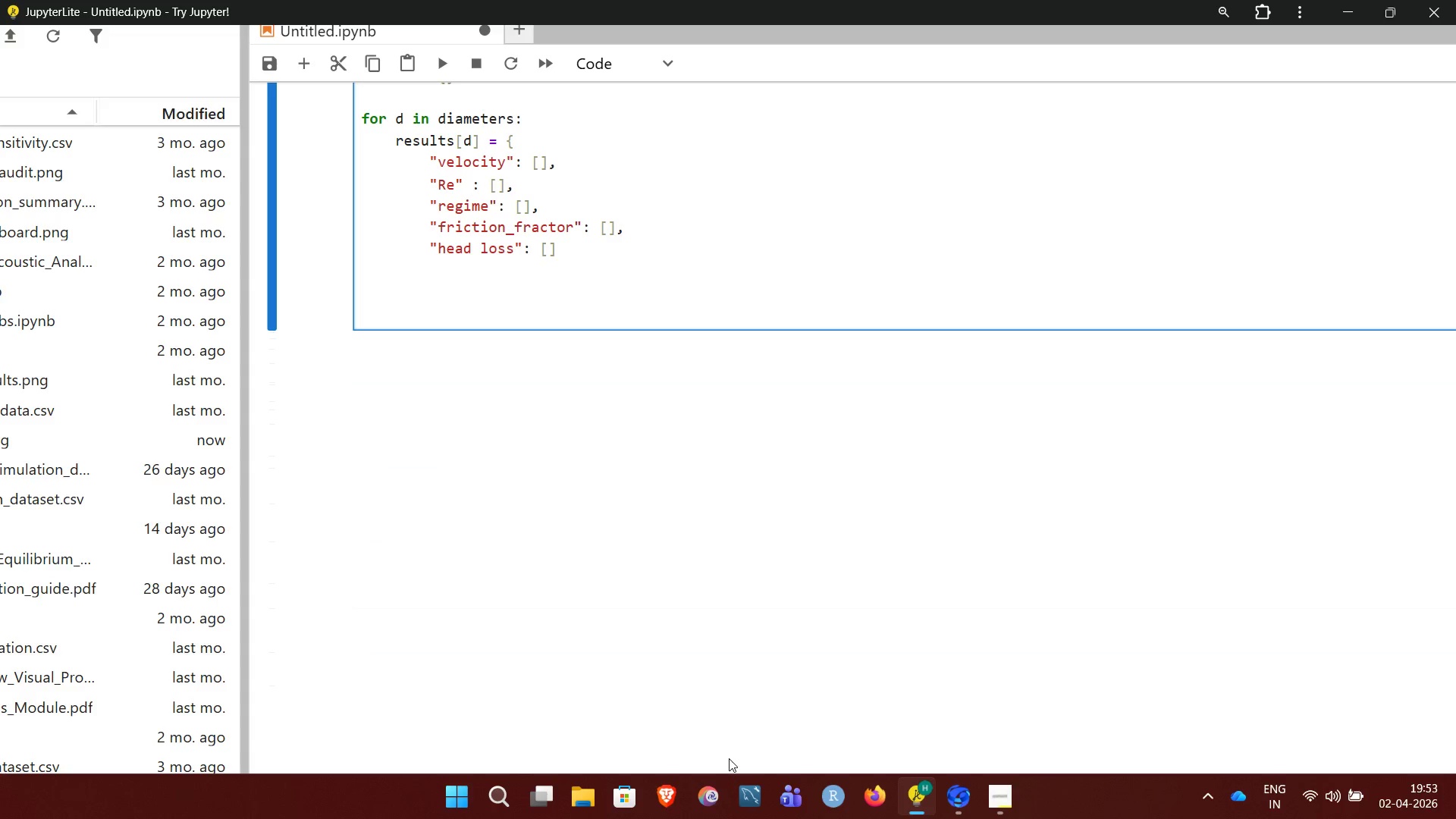 
key(Shift+BracketRight)
 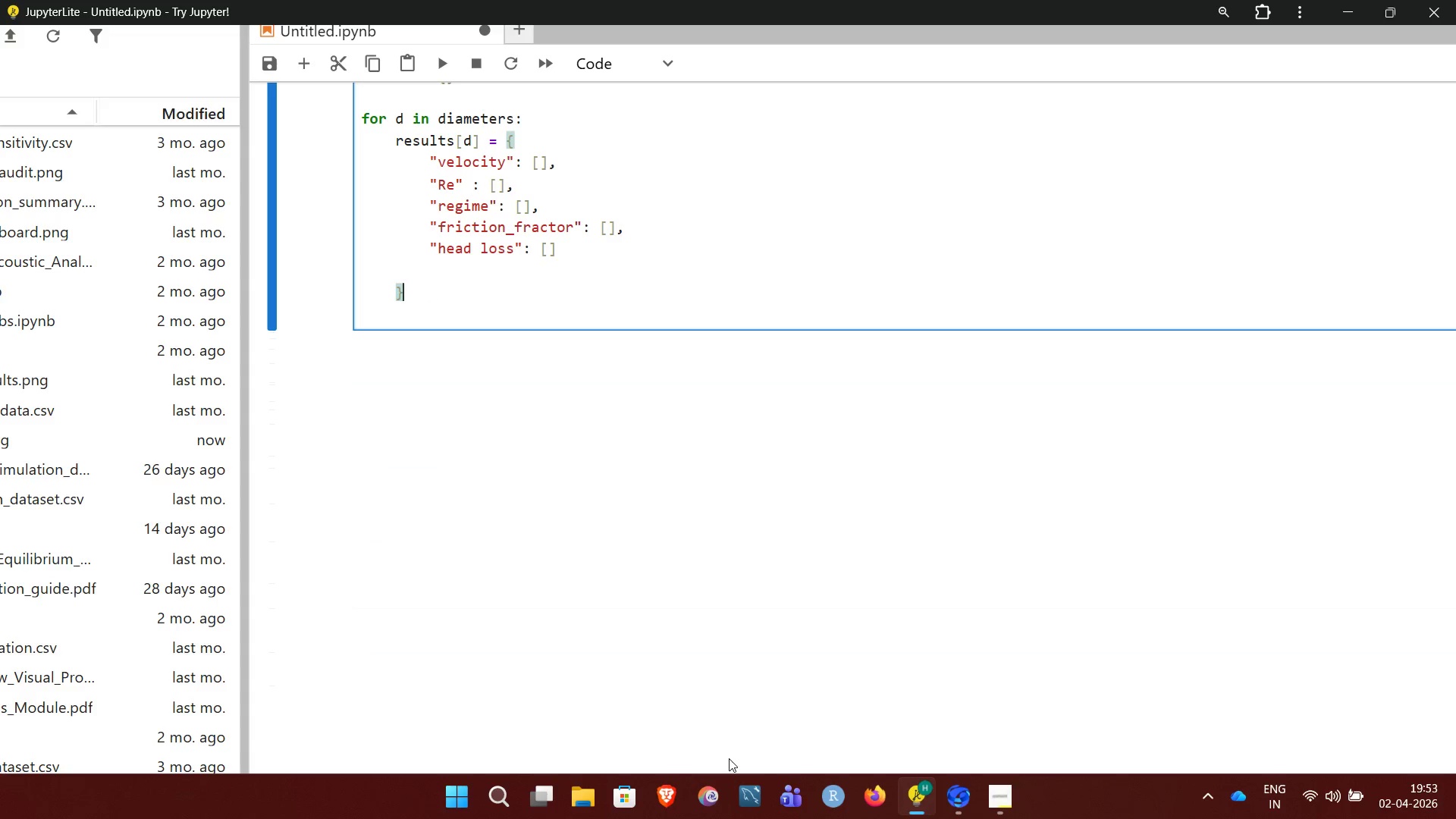 
key(Enter)
 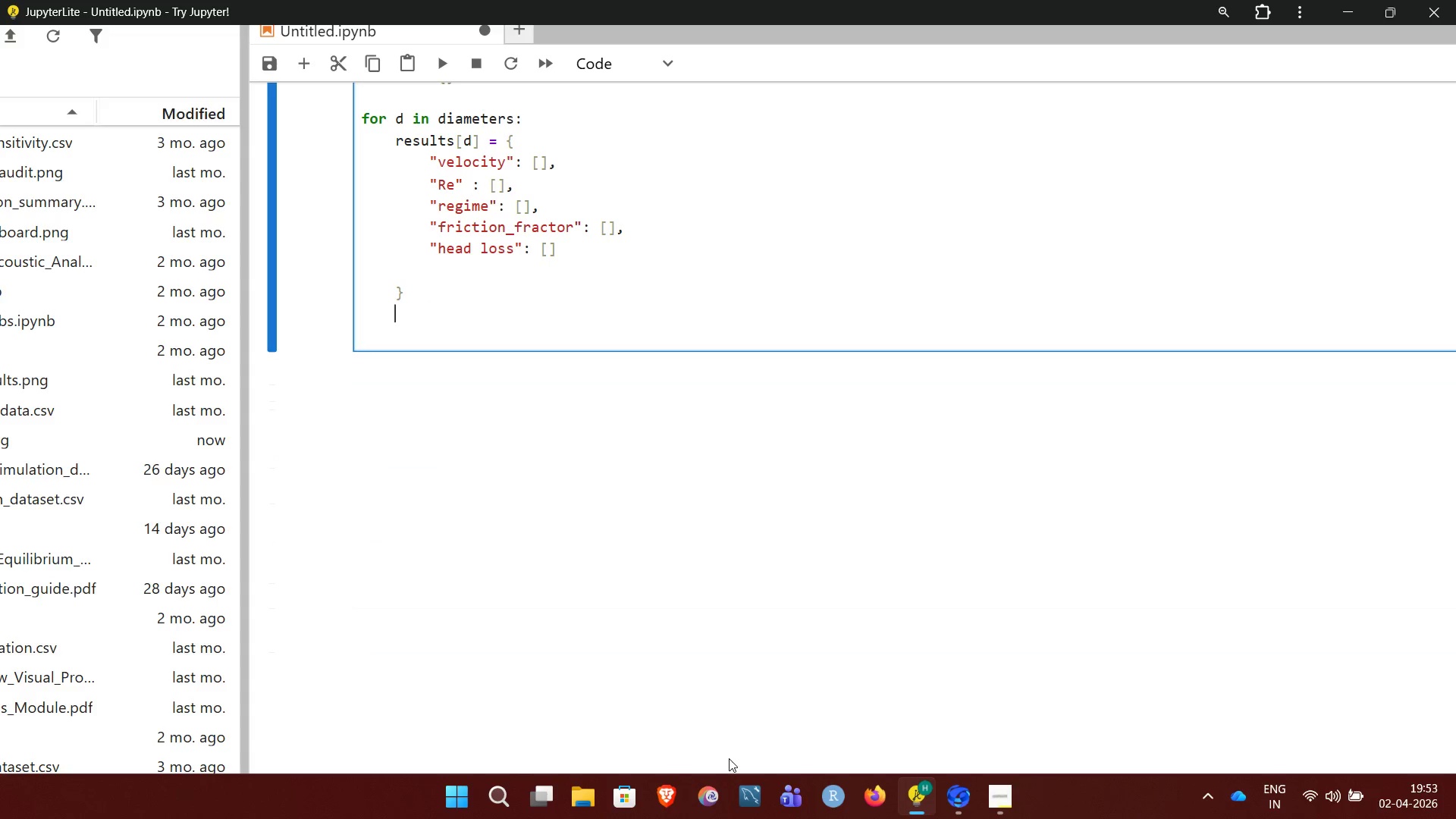 
key(Enter)
 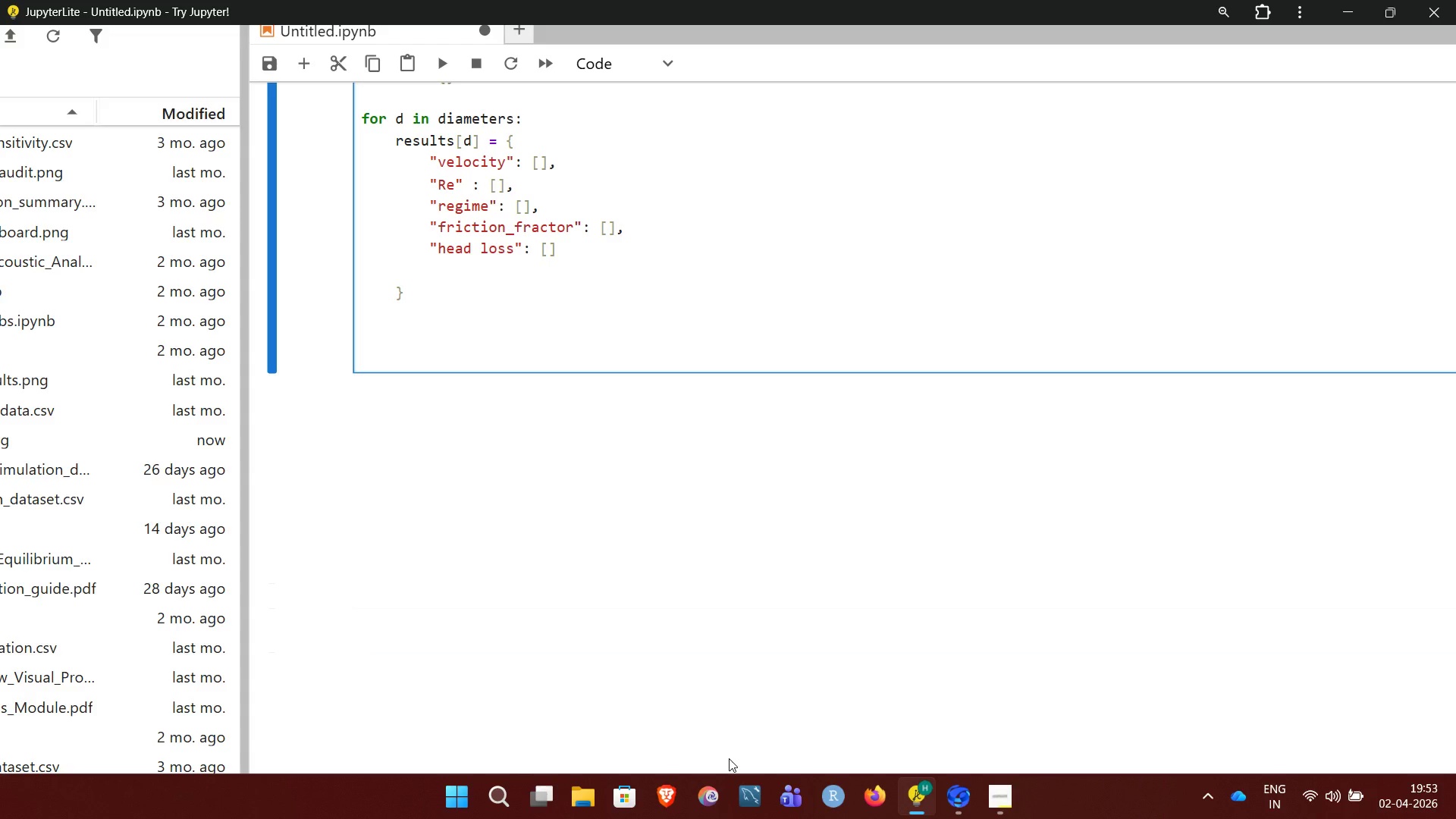 
wait(5.84)
 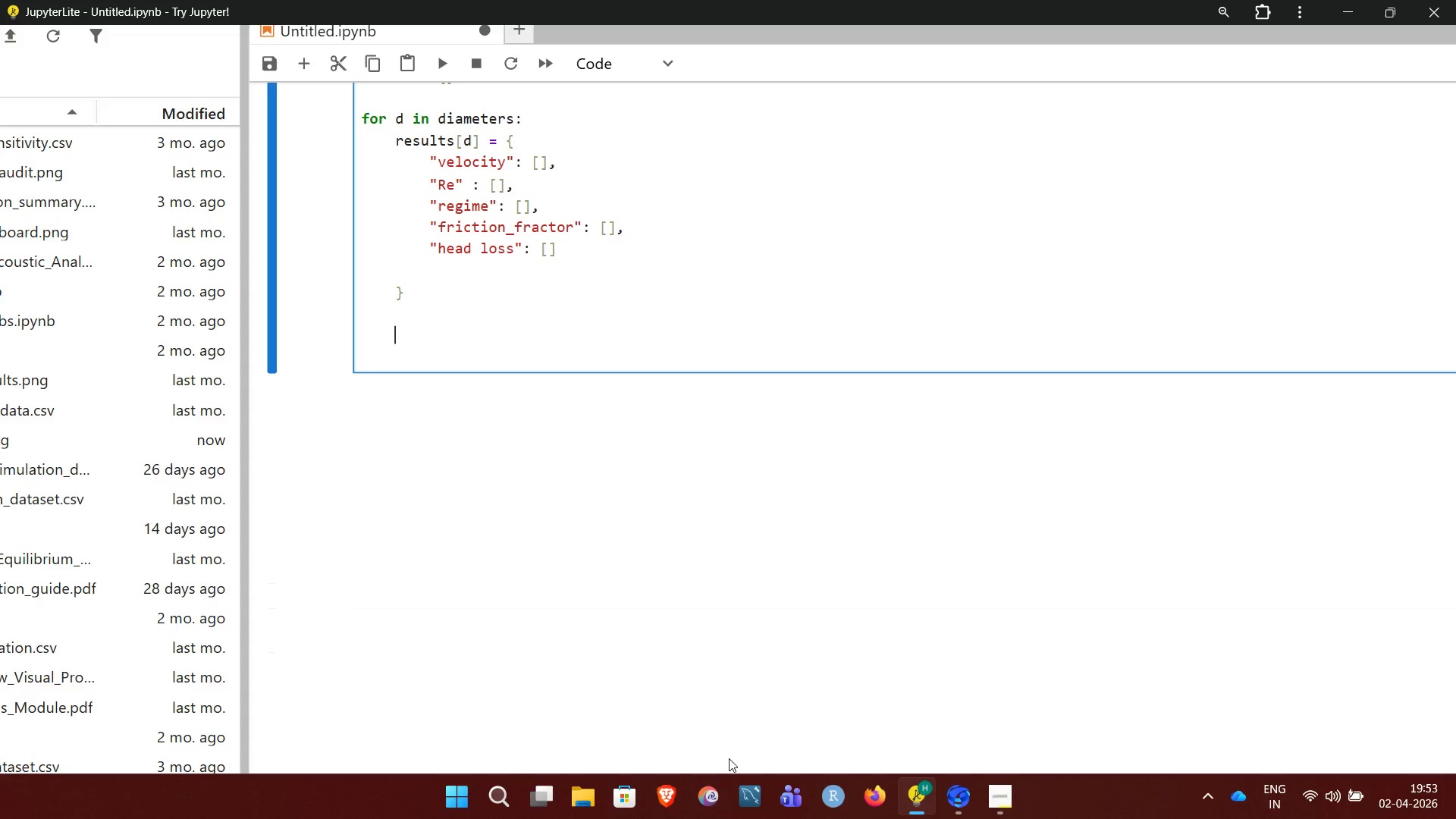 
type(for v in velocities)
 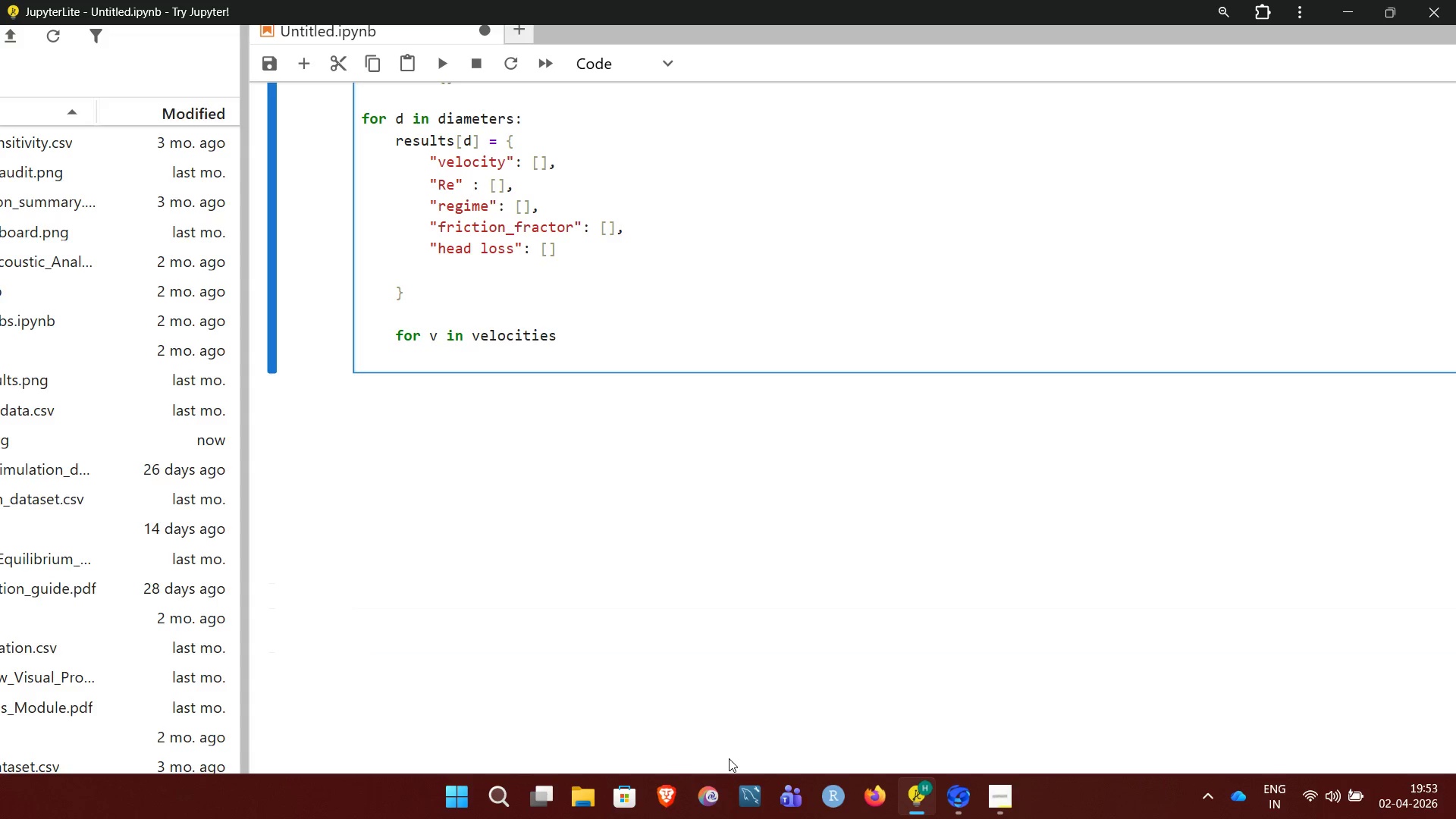 
key(Shift+Semicolon)
 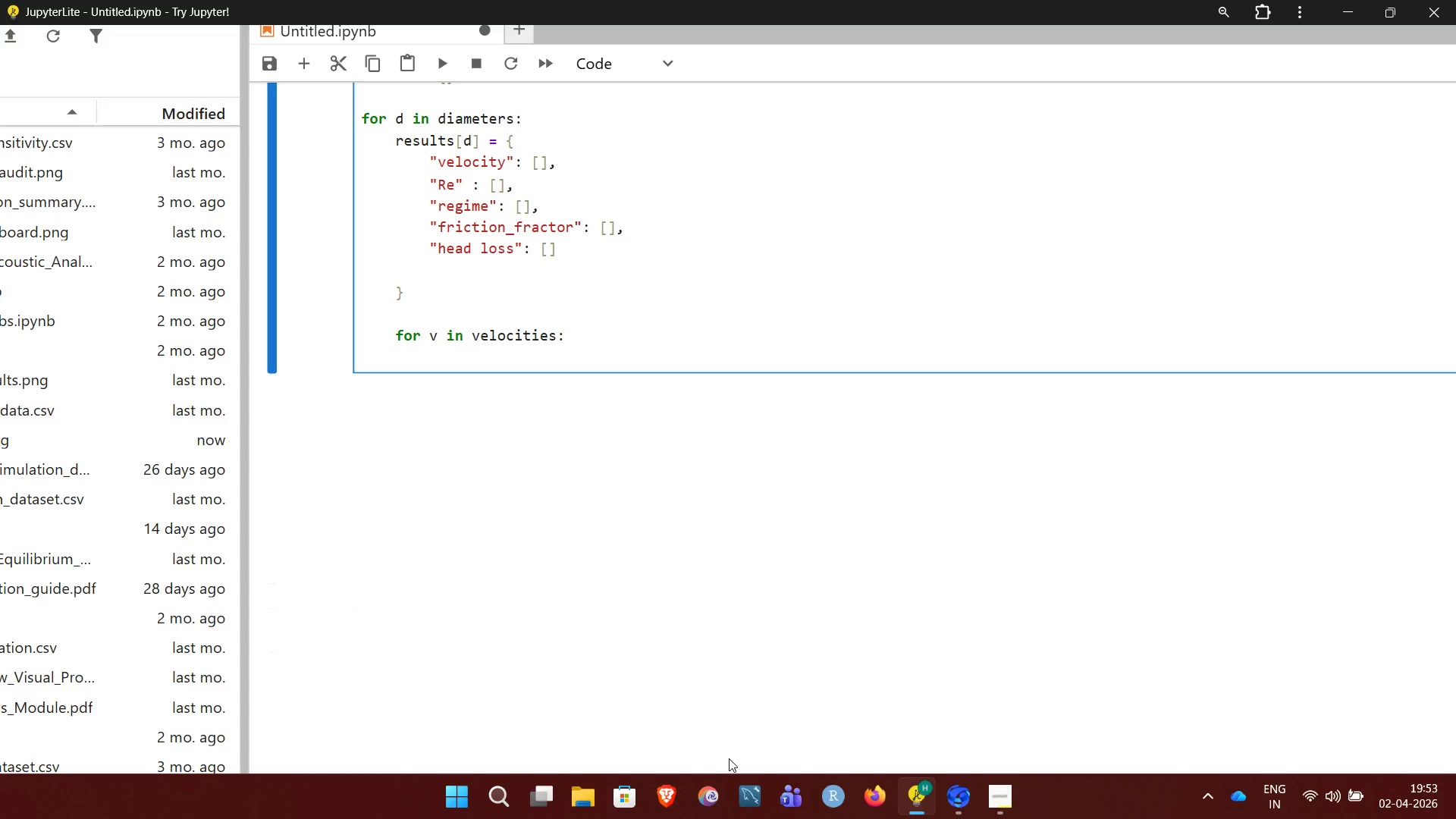 
key(Enter)
 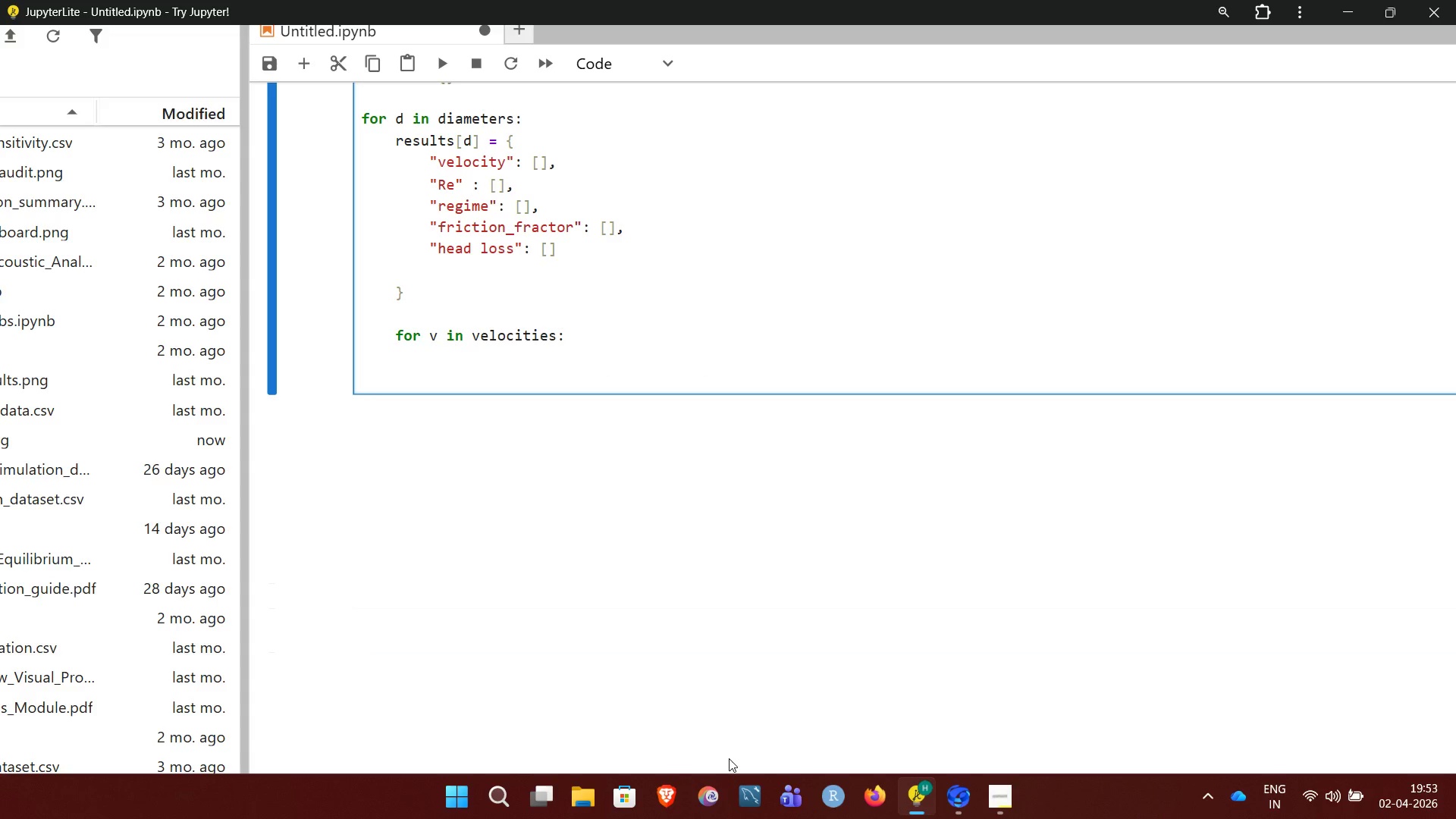 
type(re =)
 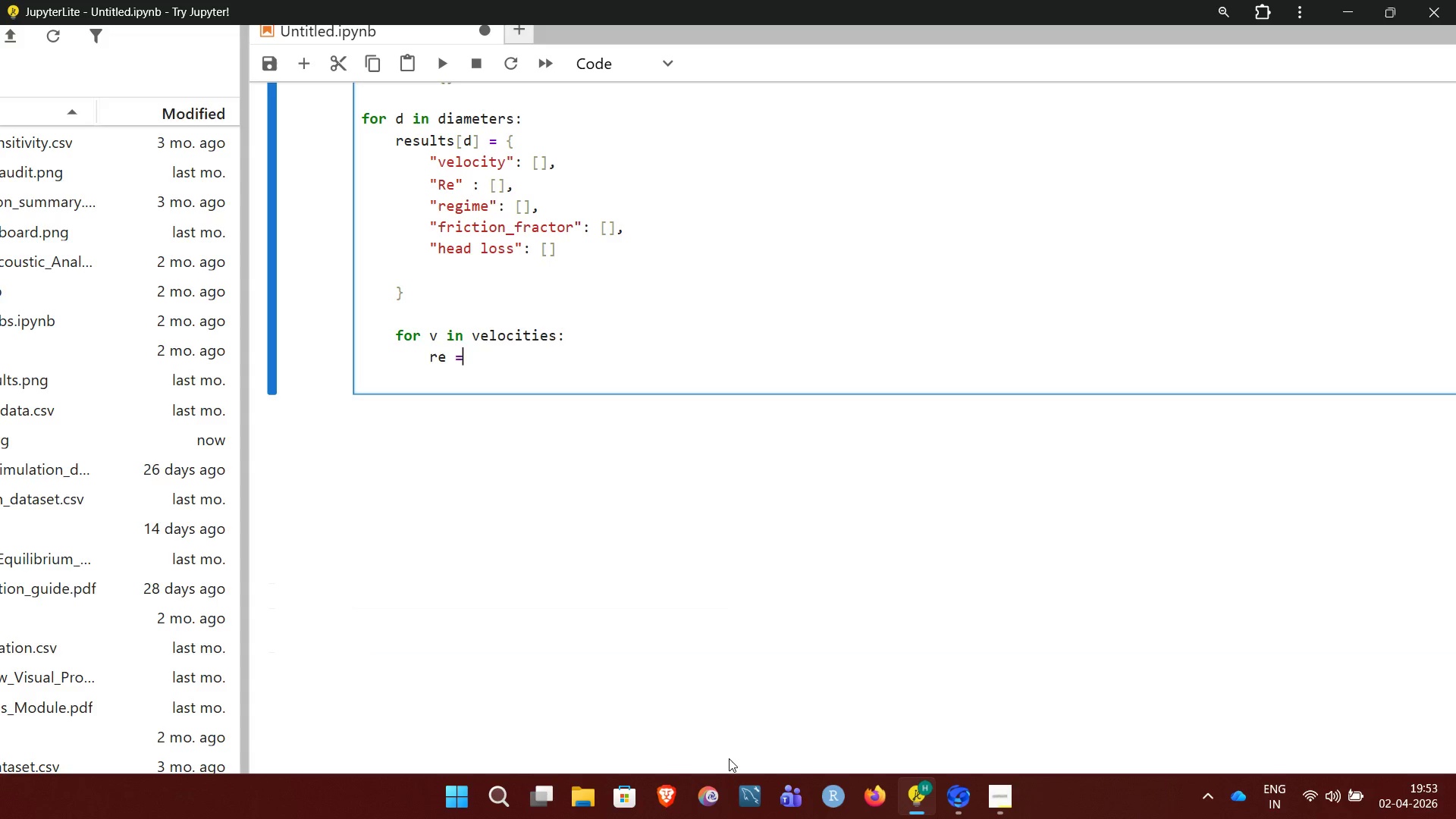 
type(re)
 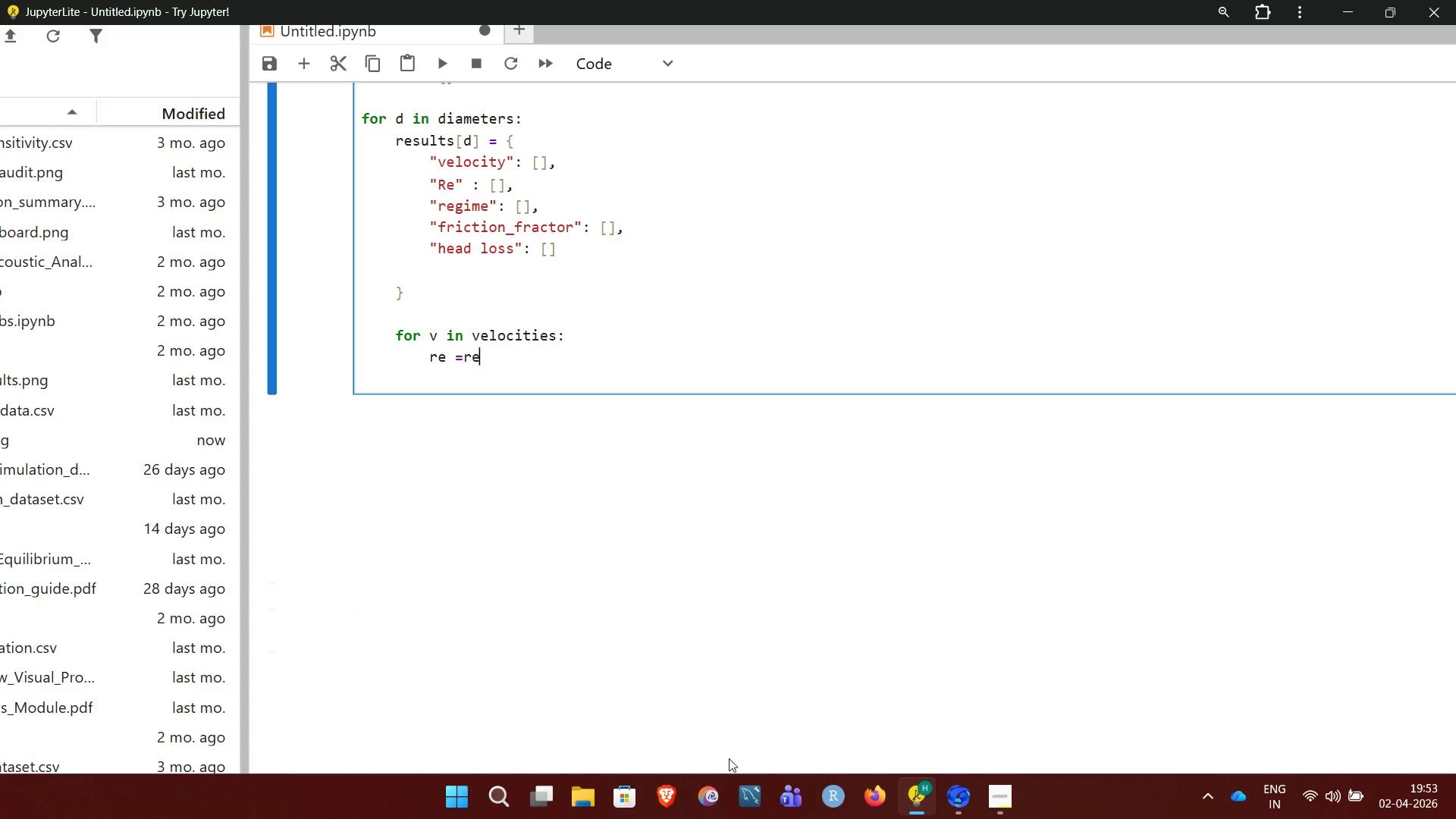 
type(ynolds)
 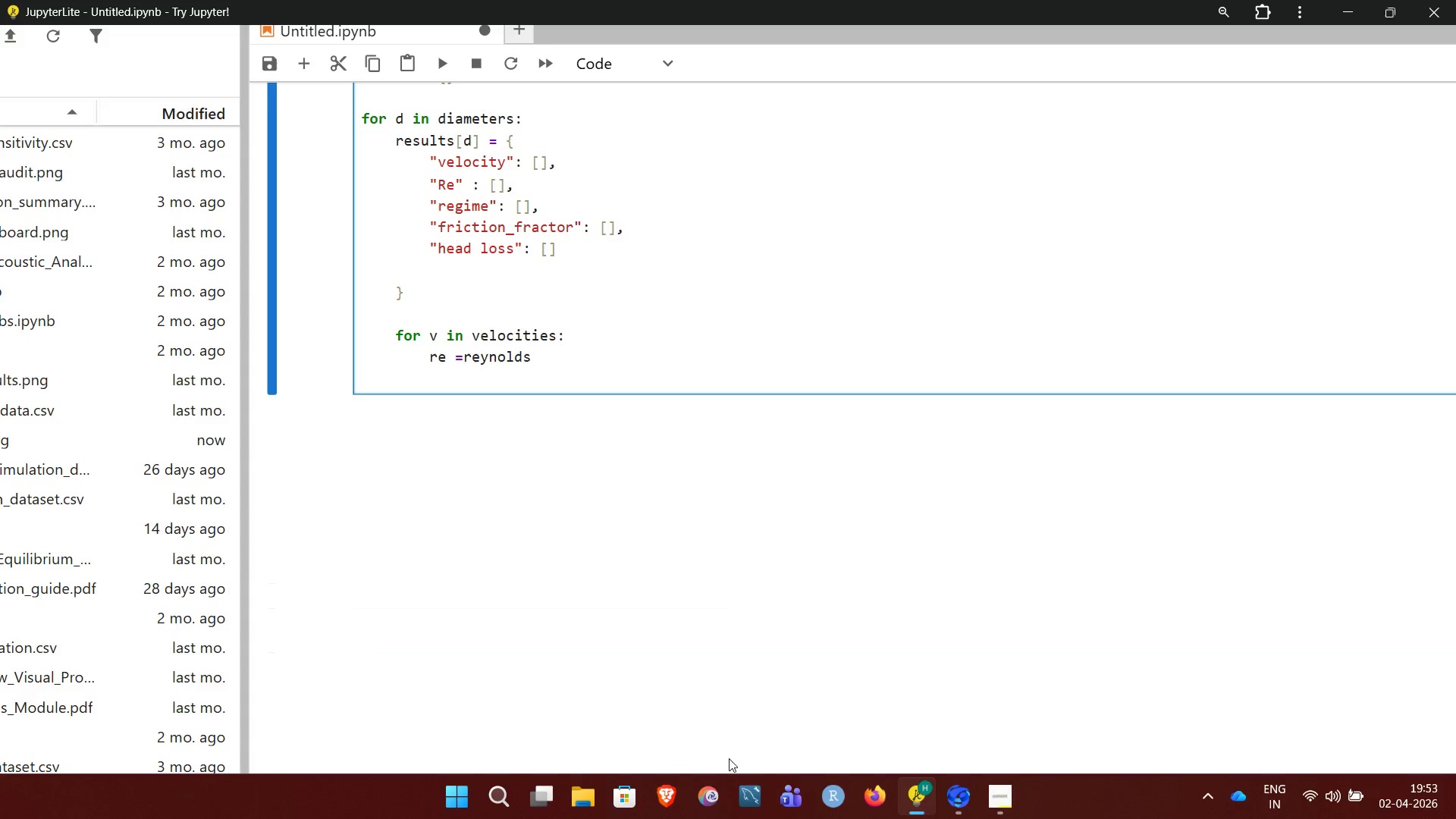 
wait(5.3)
 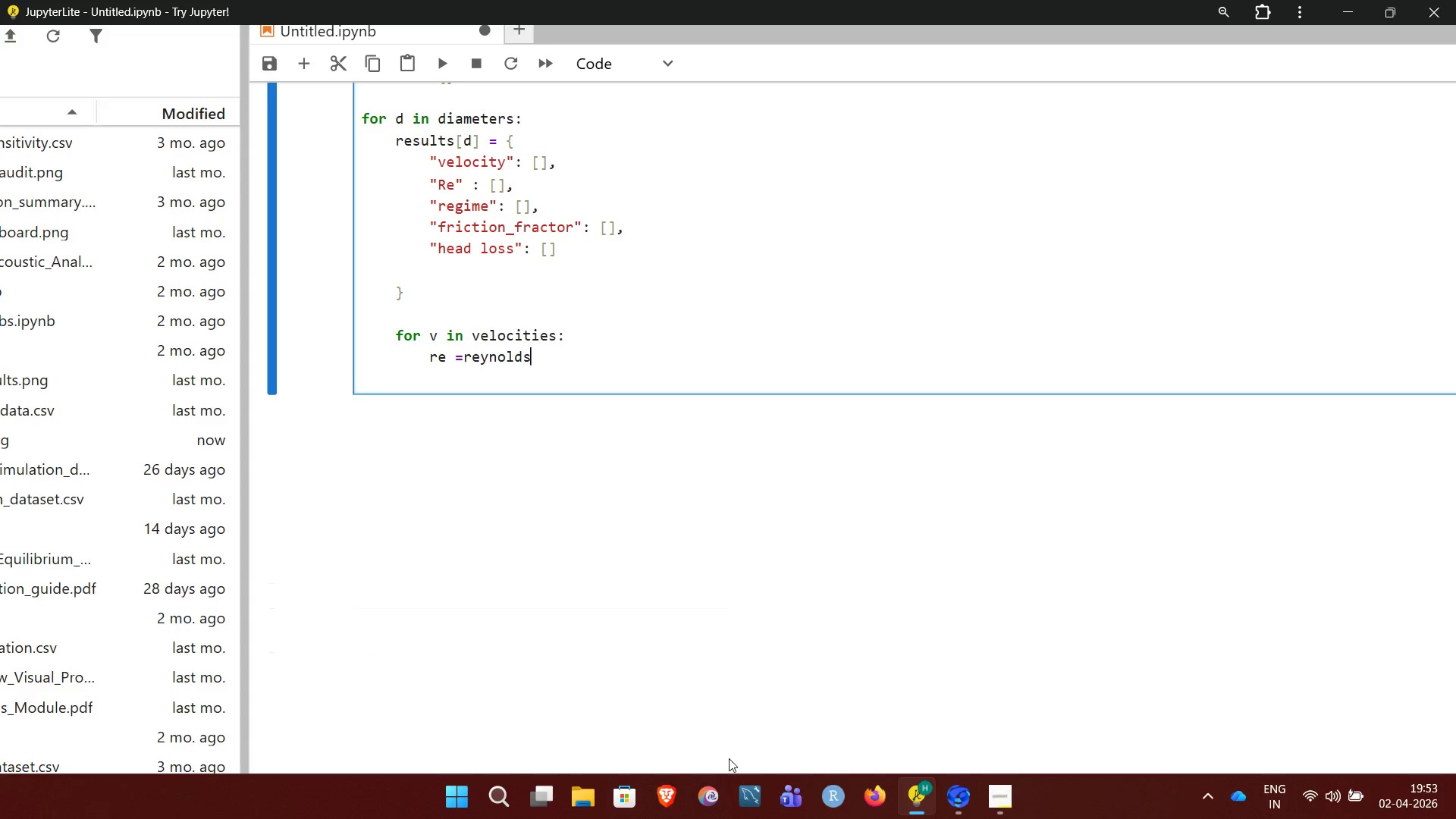 
type(_number)
 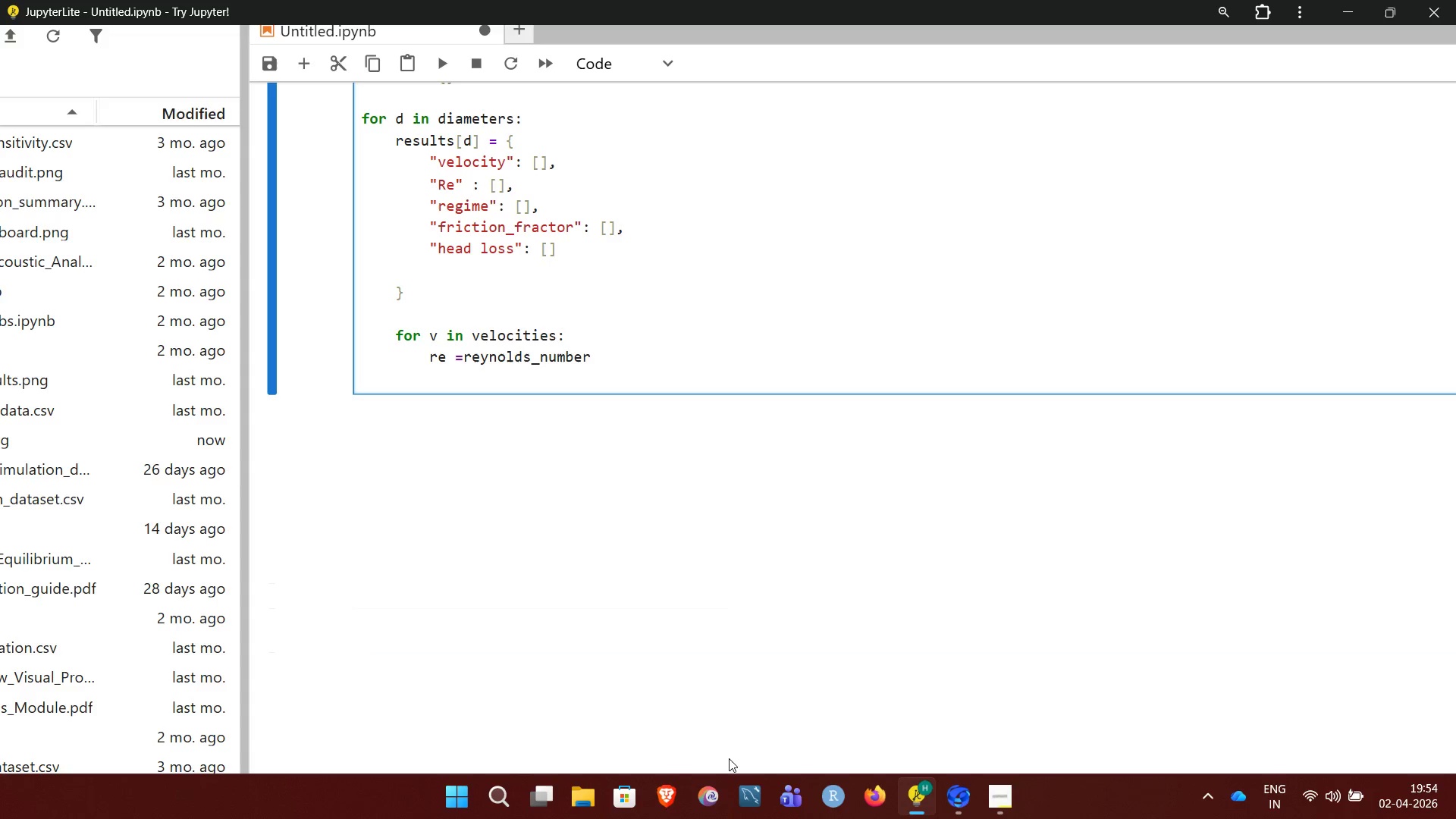 
wait(6.83)
 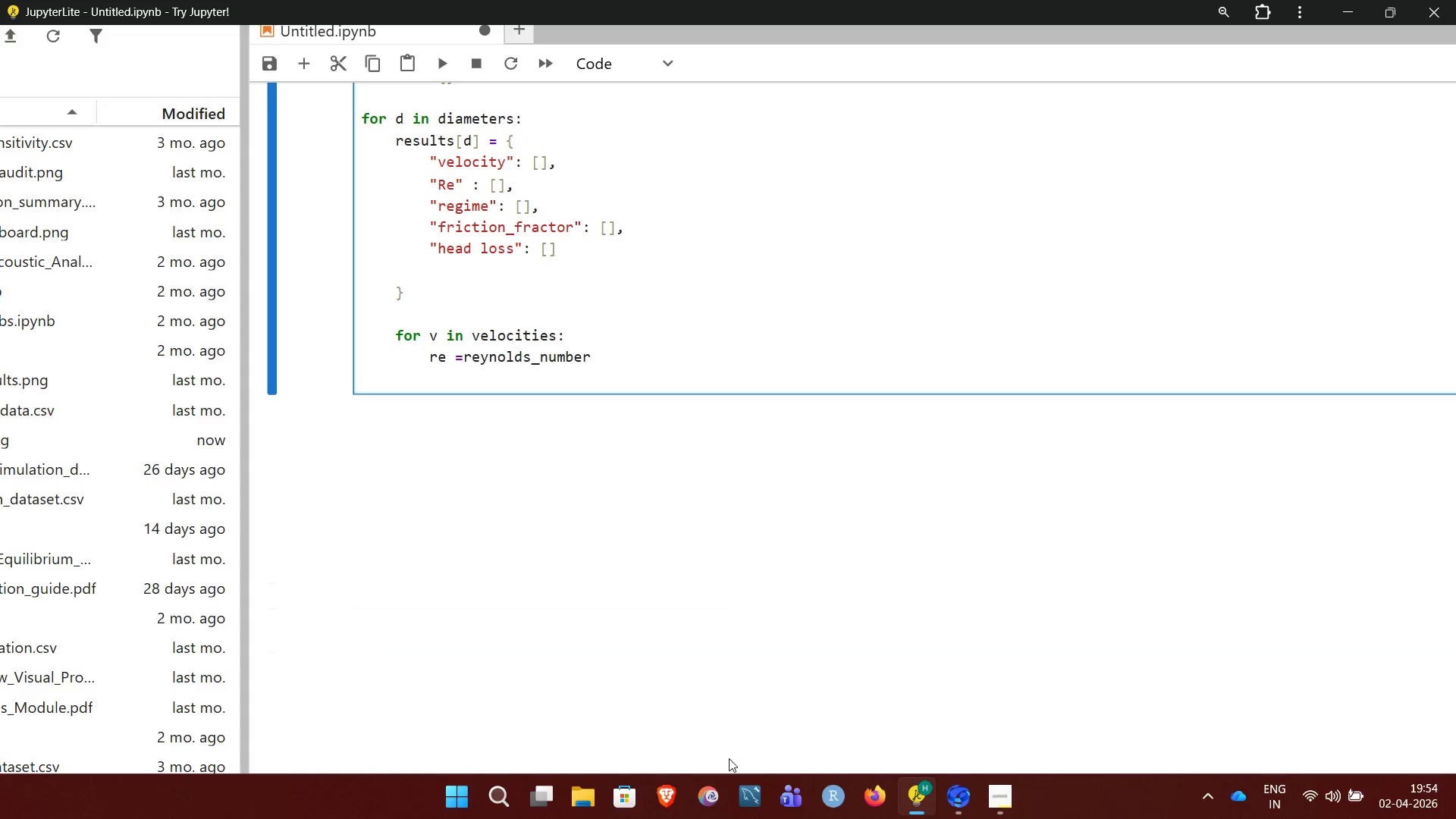 
type((density)
 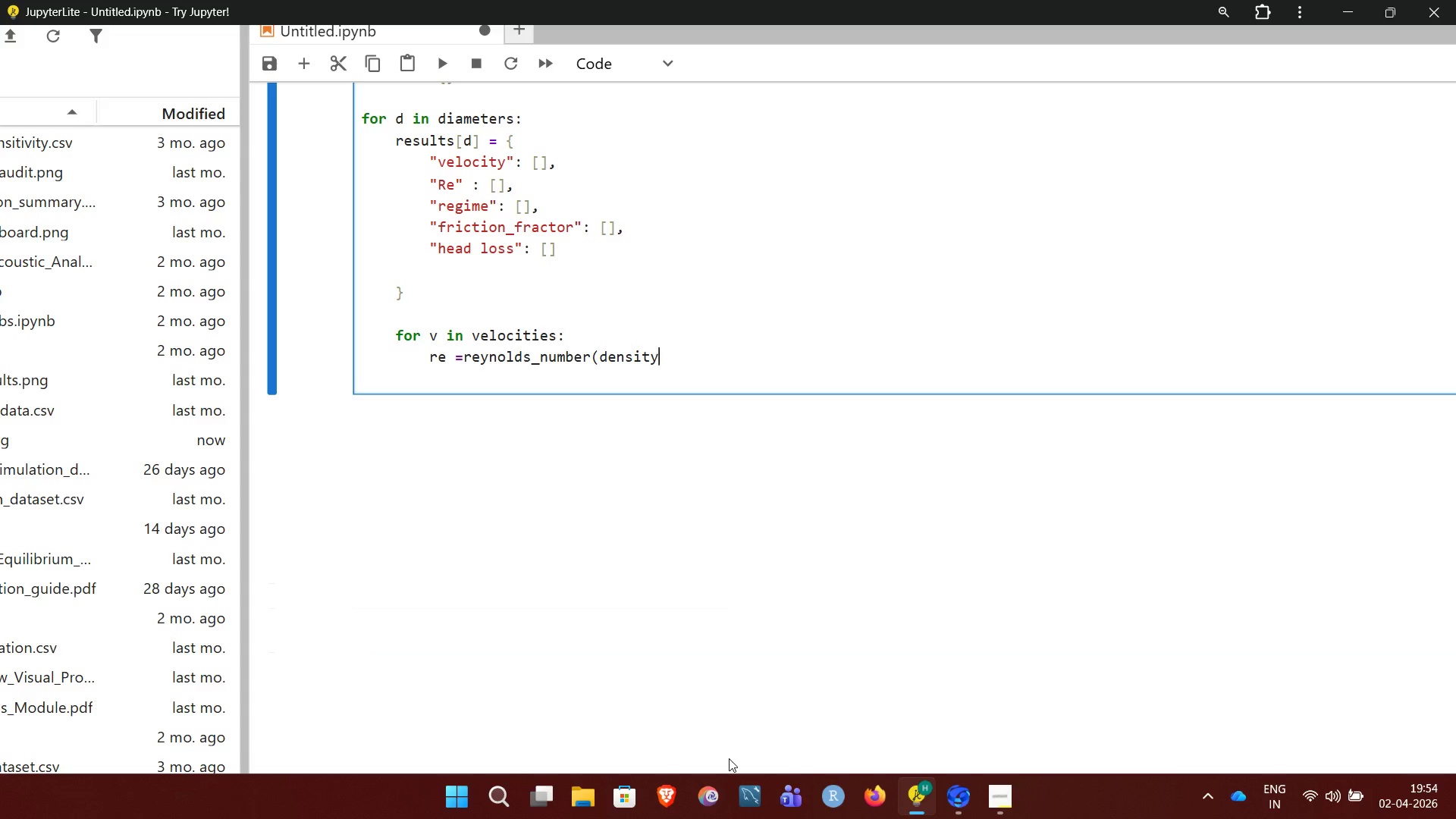 
type(, v, d, dynamic)
 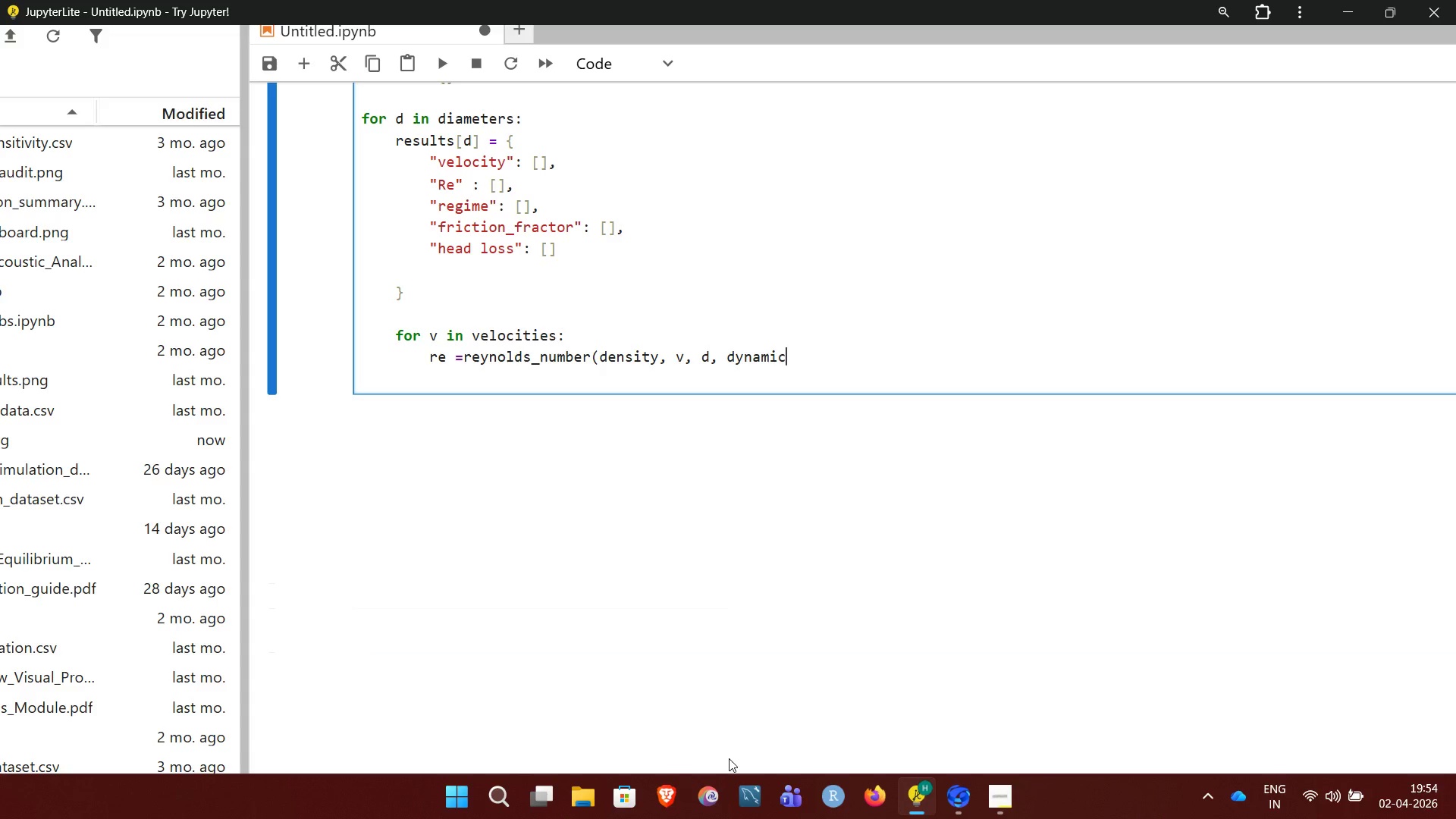 
type(_viscosity)
 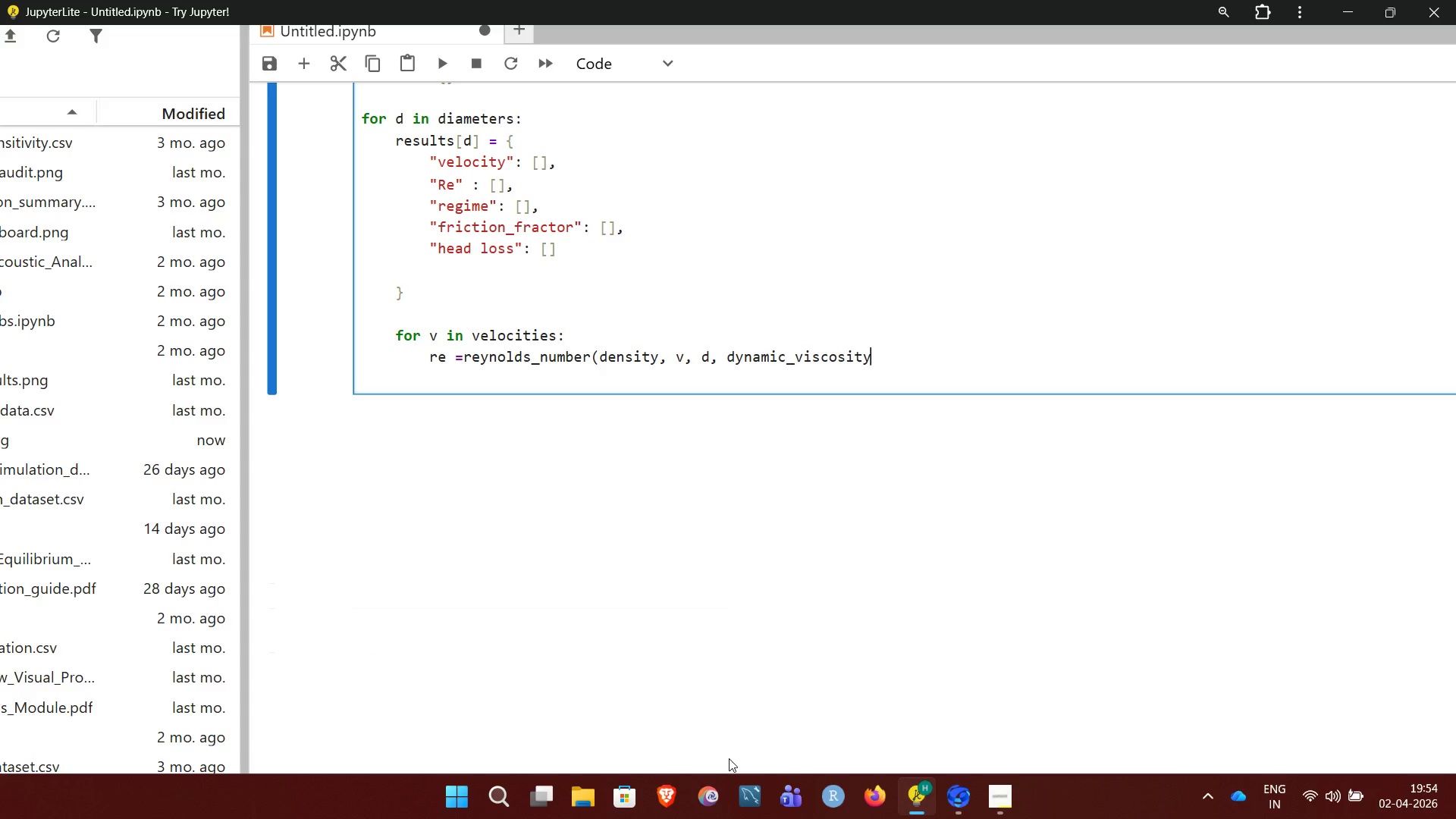 
key(Shift+0)
 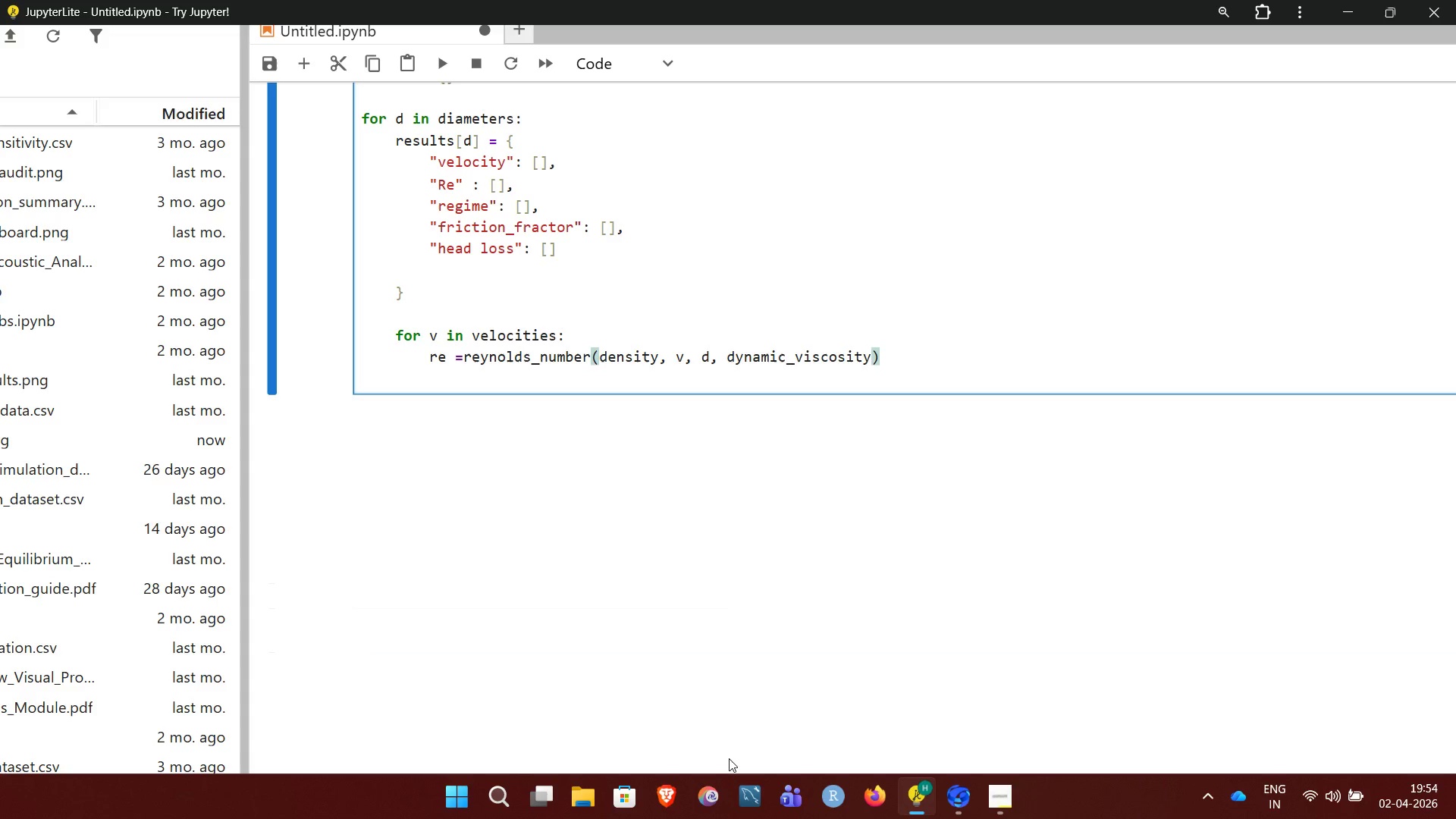 
key(Enter)
 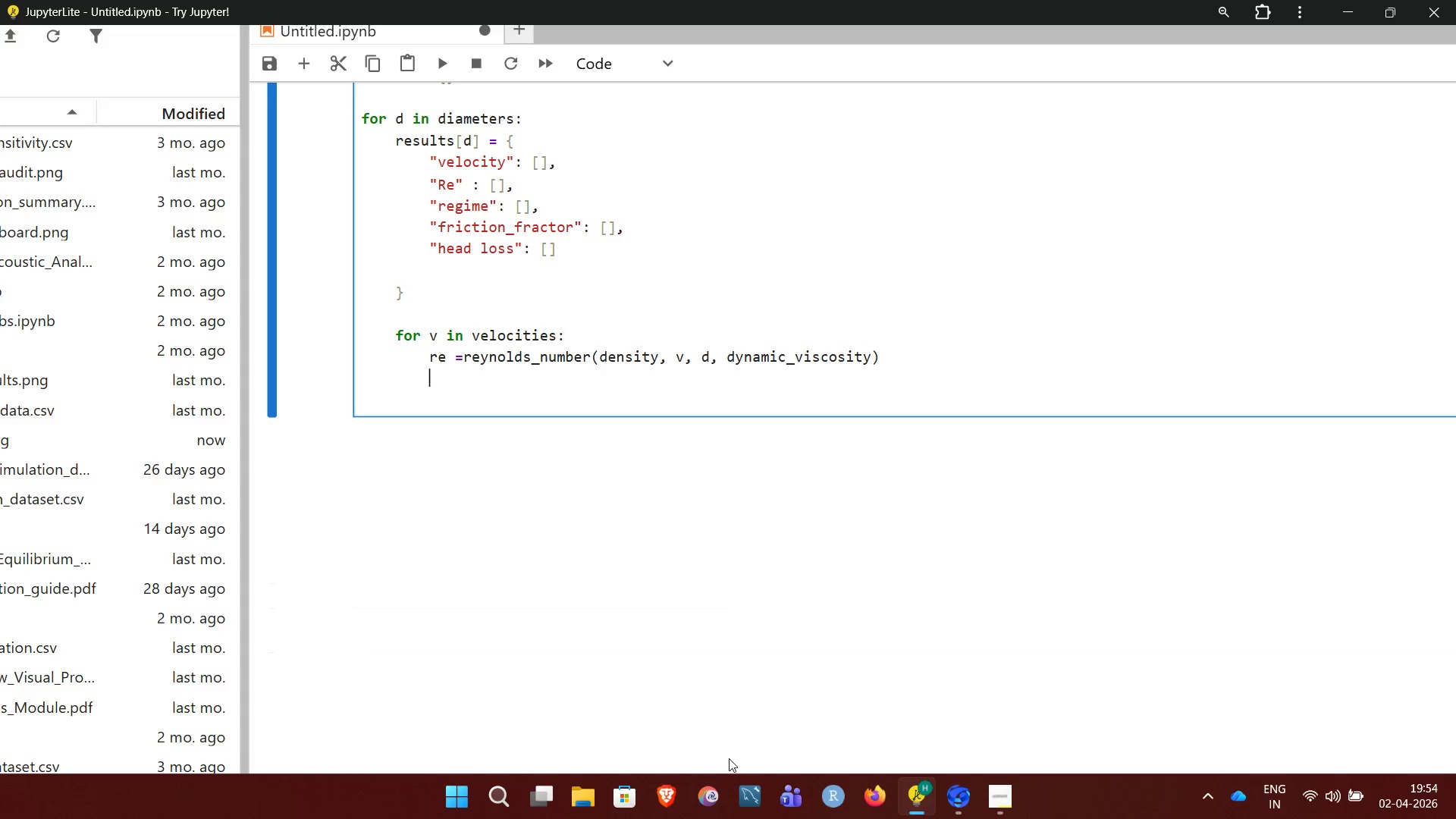 
type(regime = flow_regime)
 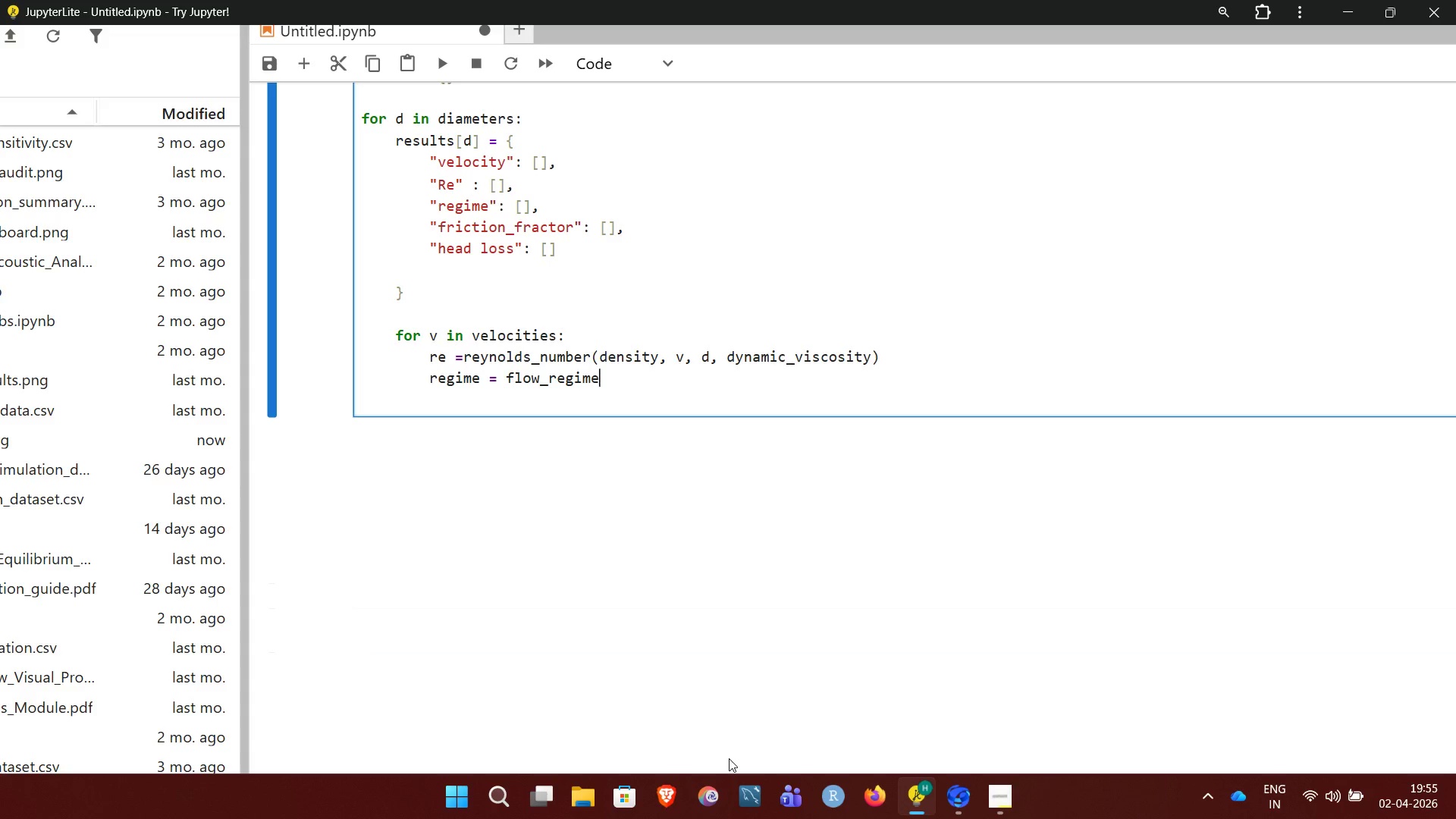 
type((re))
 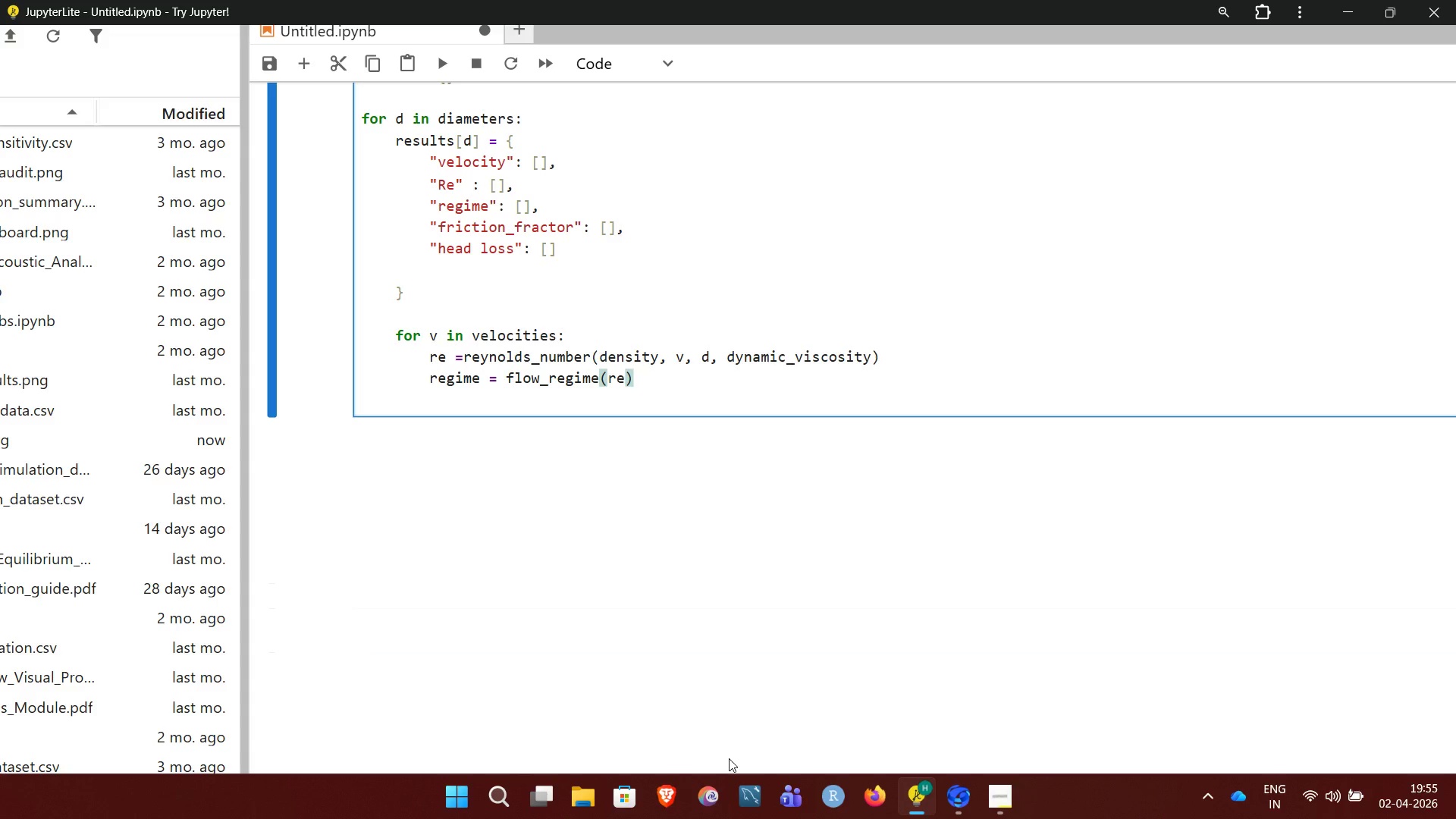 
key(Enter)
 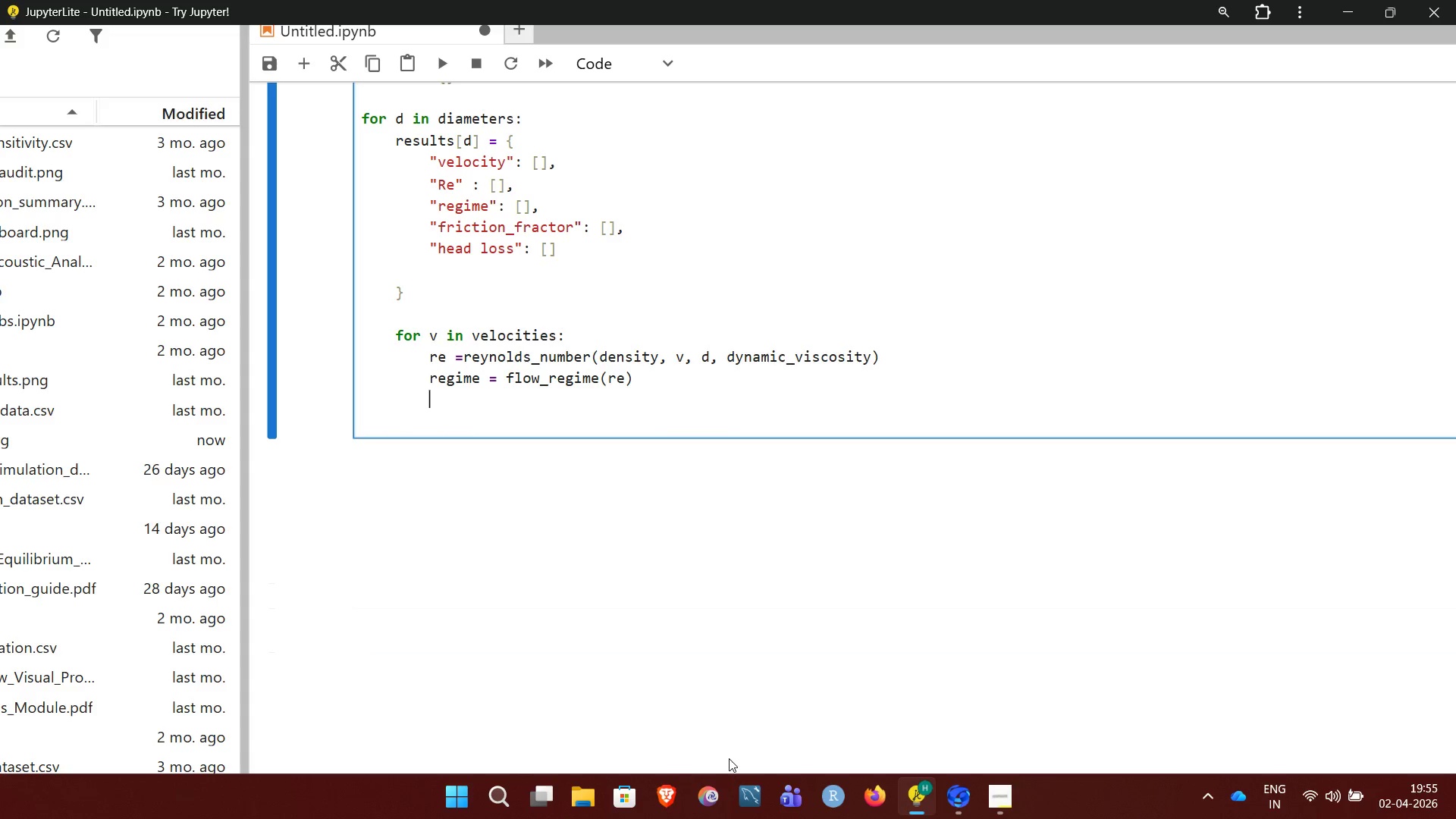 
wait(5.2)
 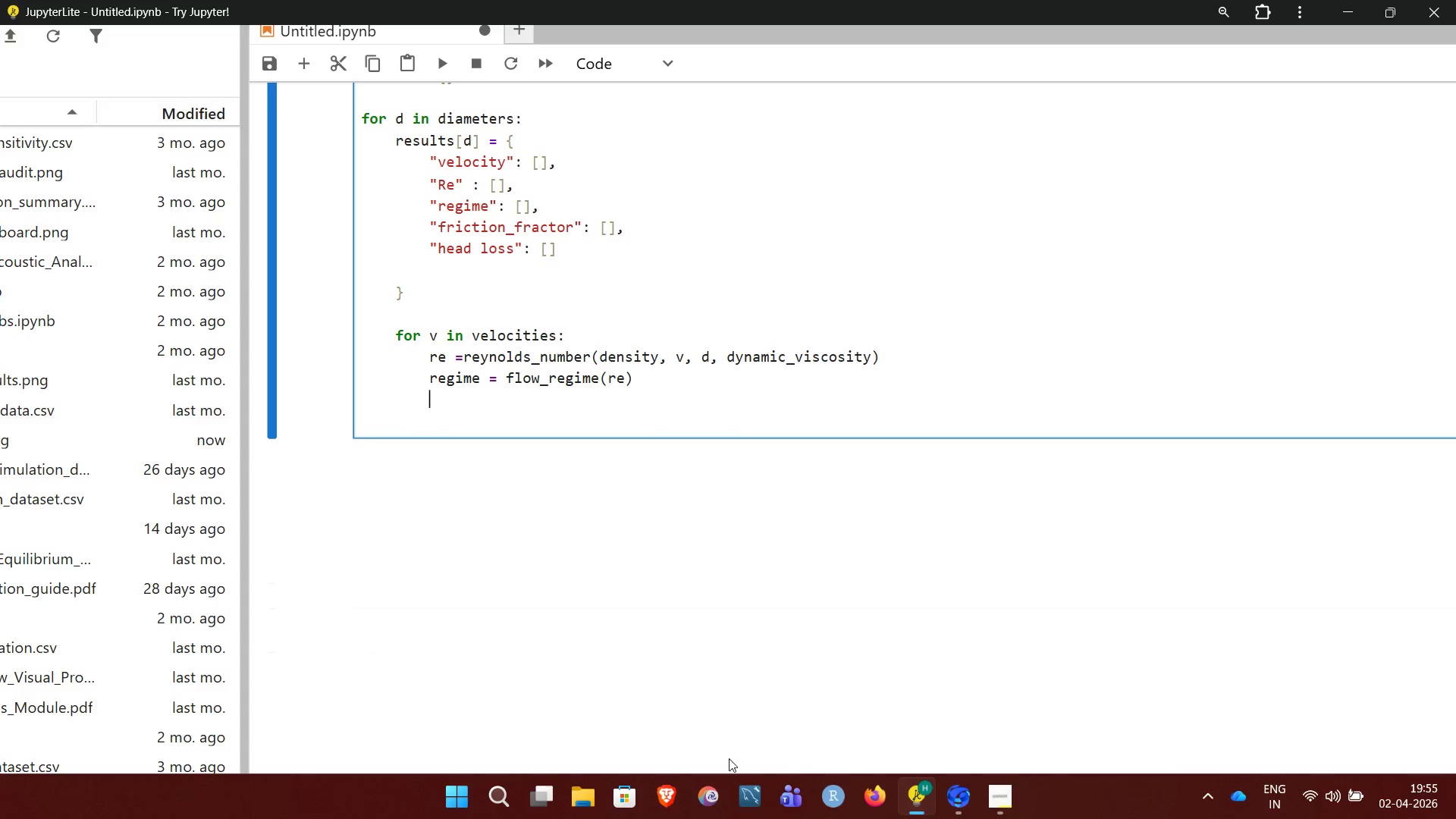 
key(F)
 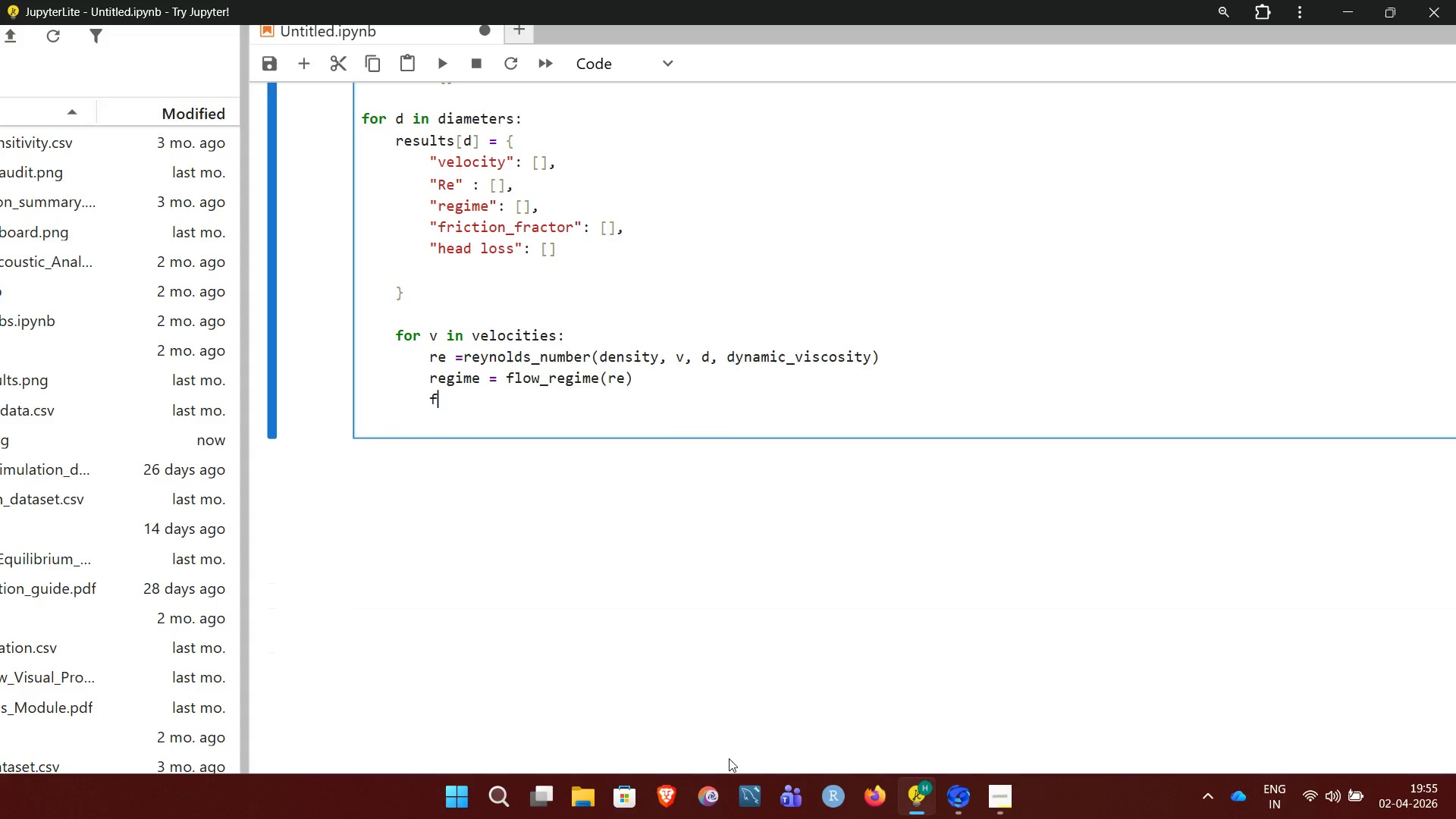 
key(Equal)
 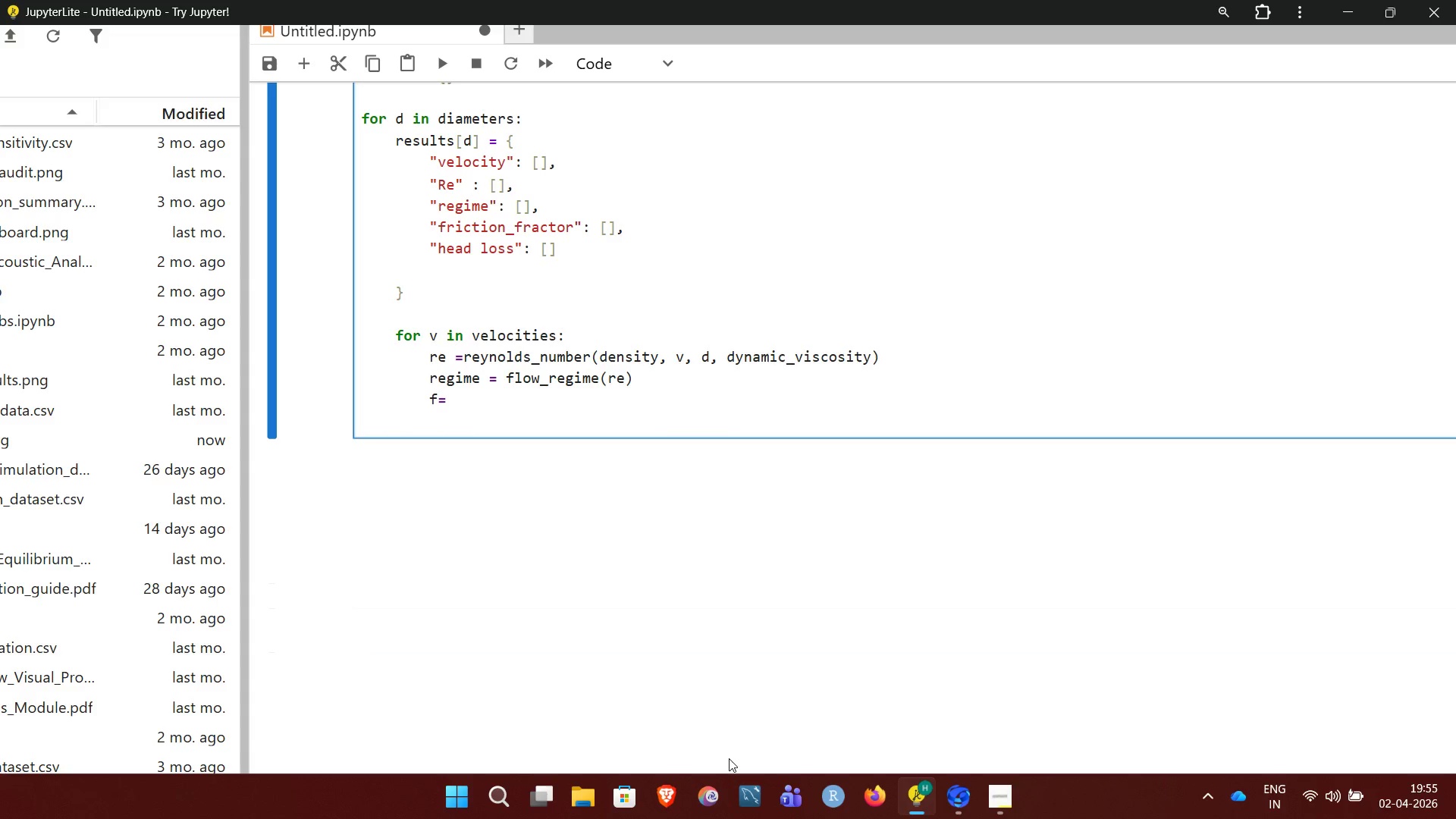 
type( friction fractor)
 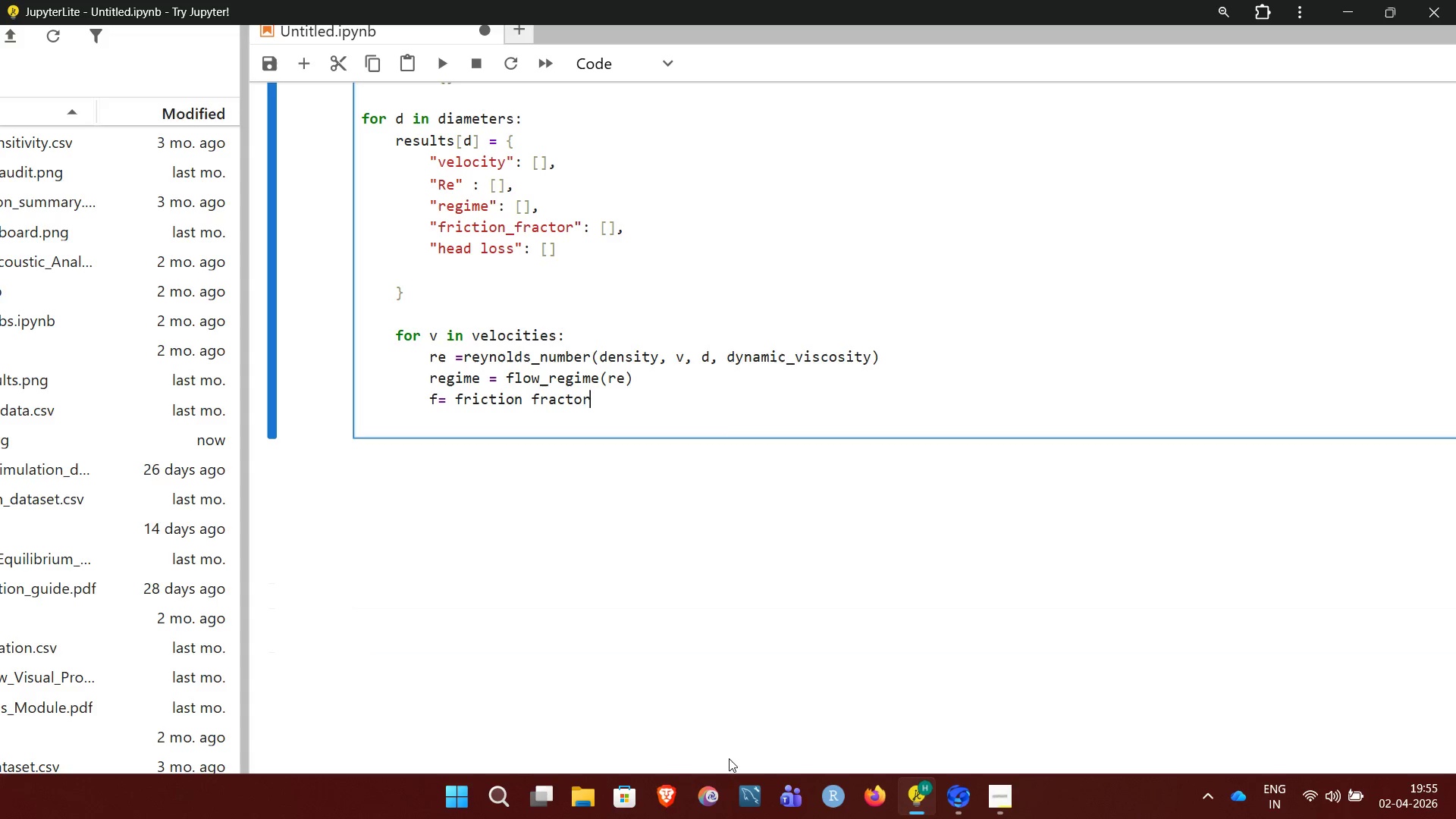 
wait(6.23)
 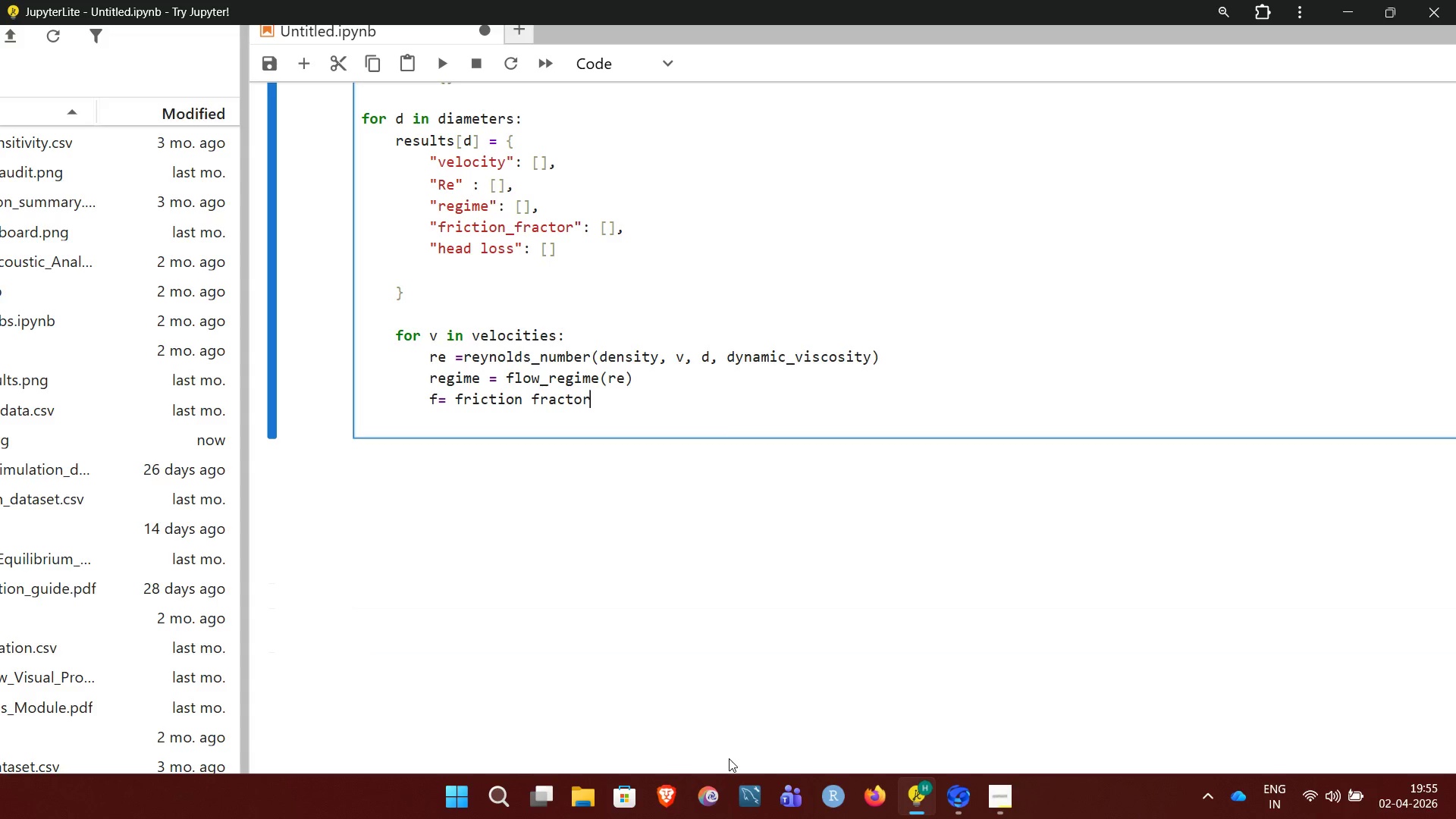 
key(Shift+9)
 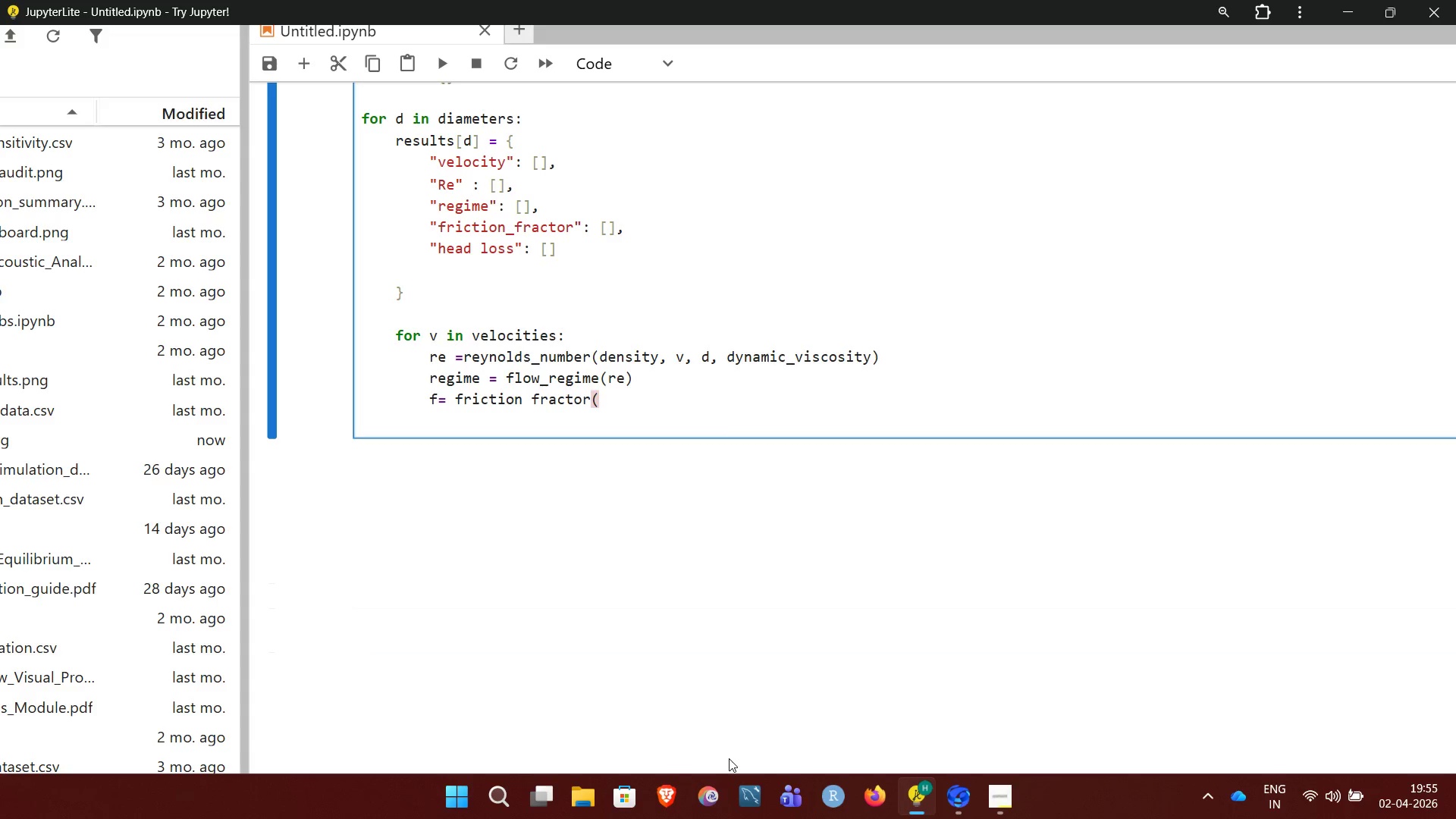 
wait(6.06)
 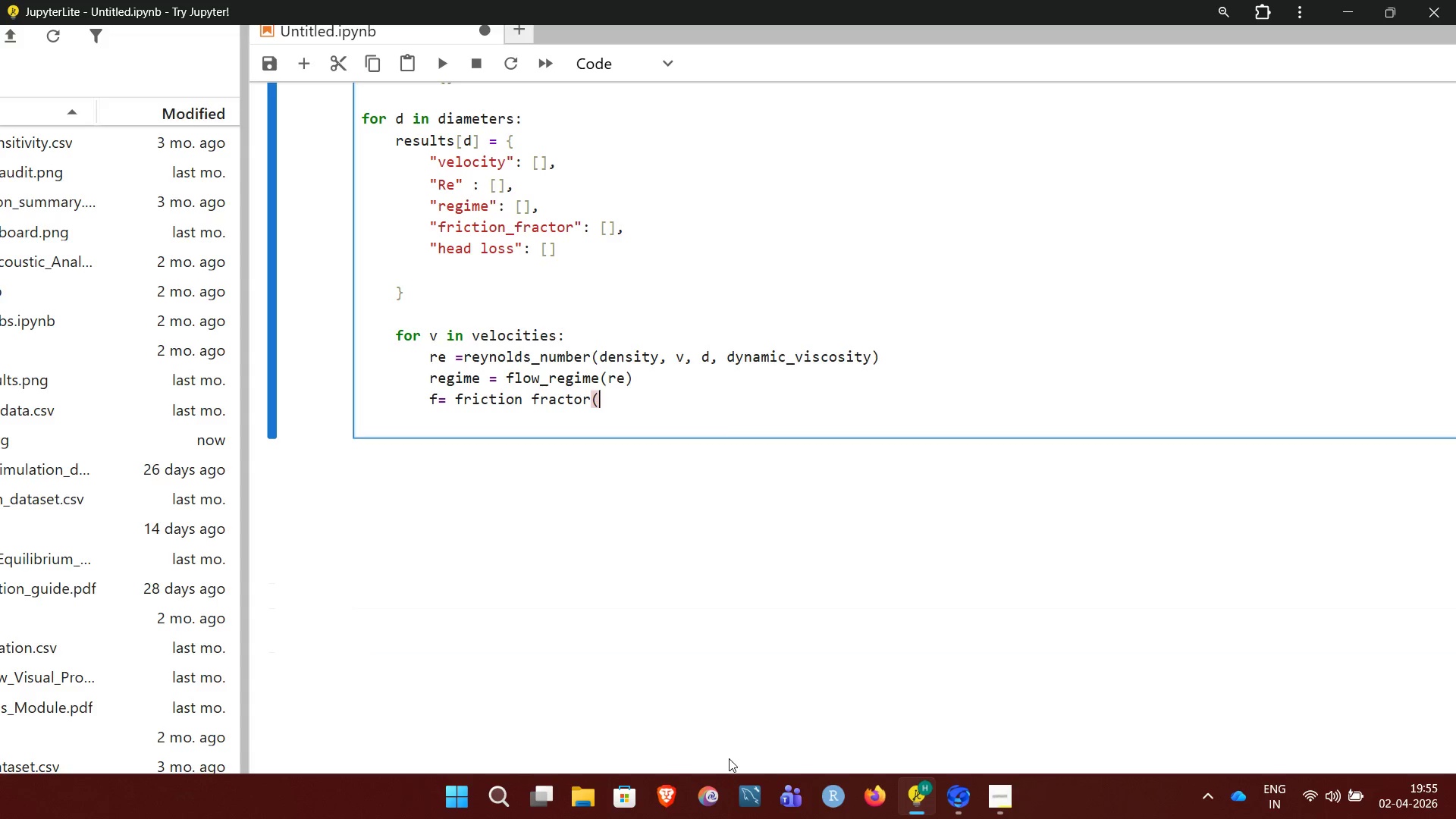 
type(re, d, roughness))
 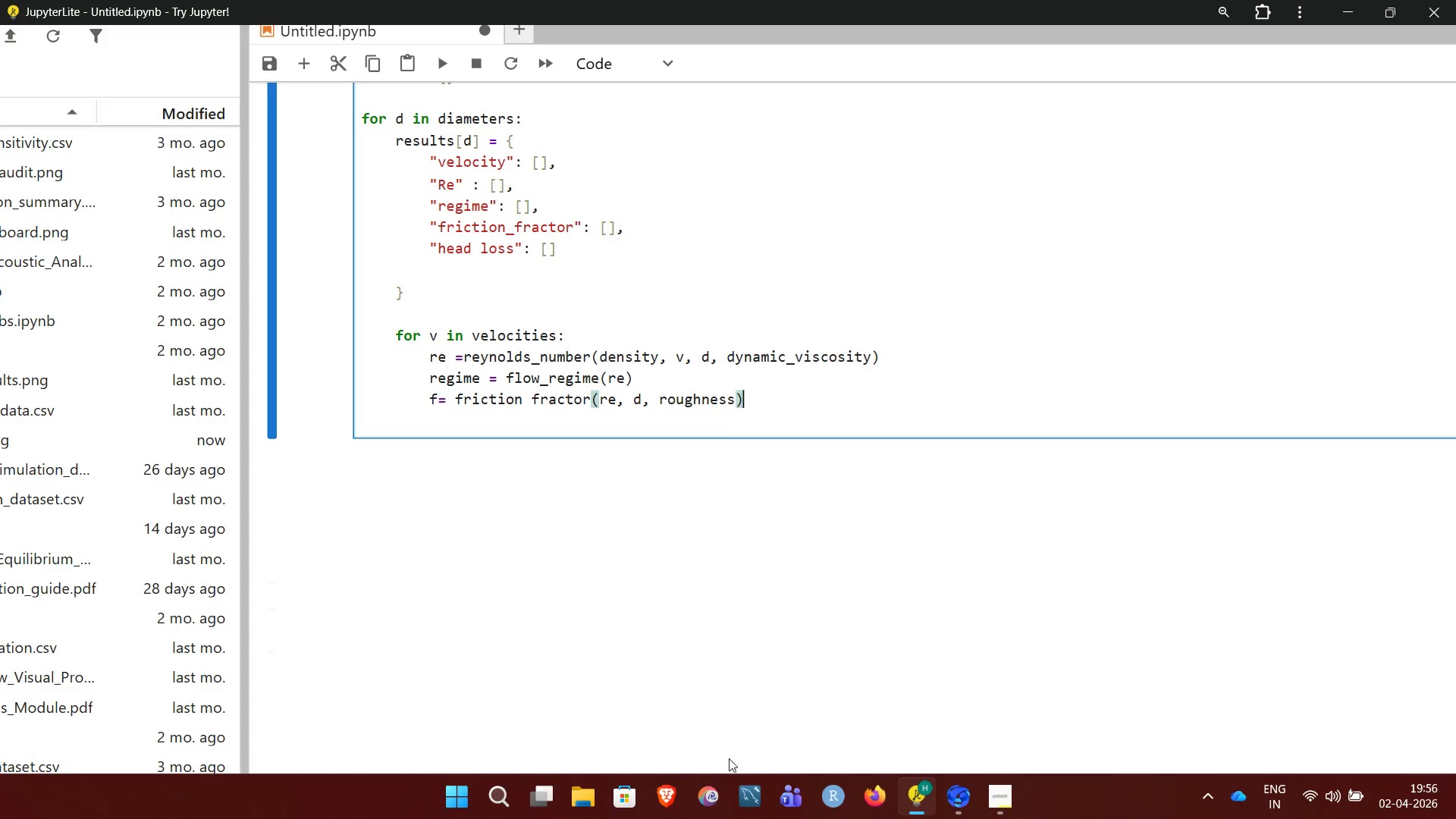 
key(Enter)
 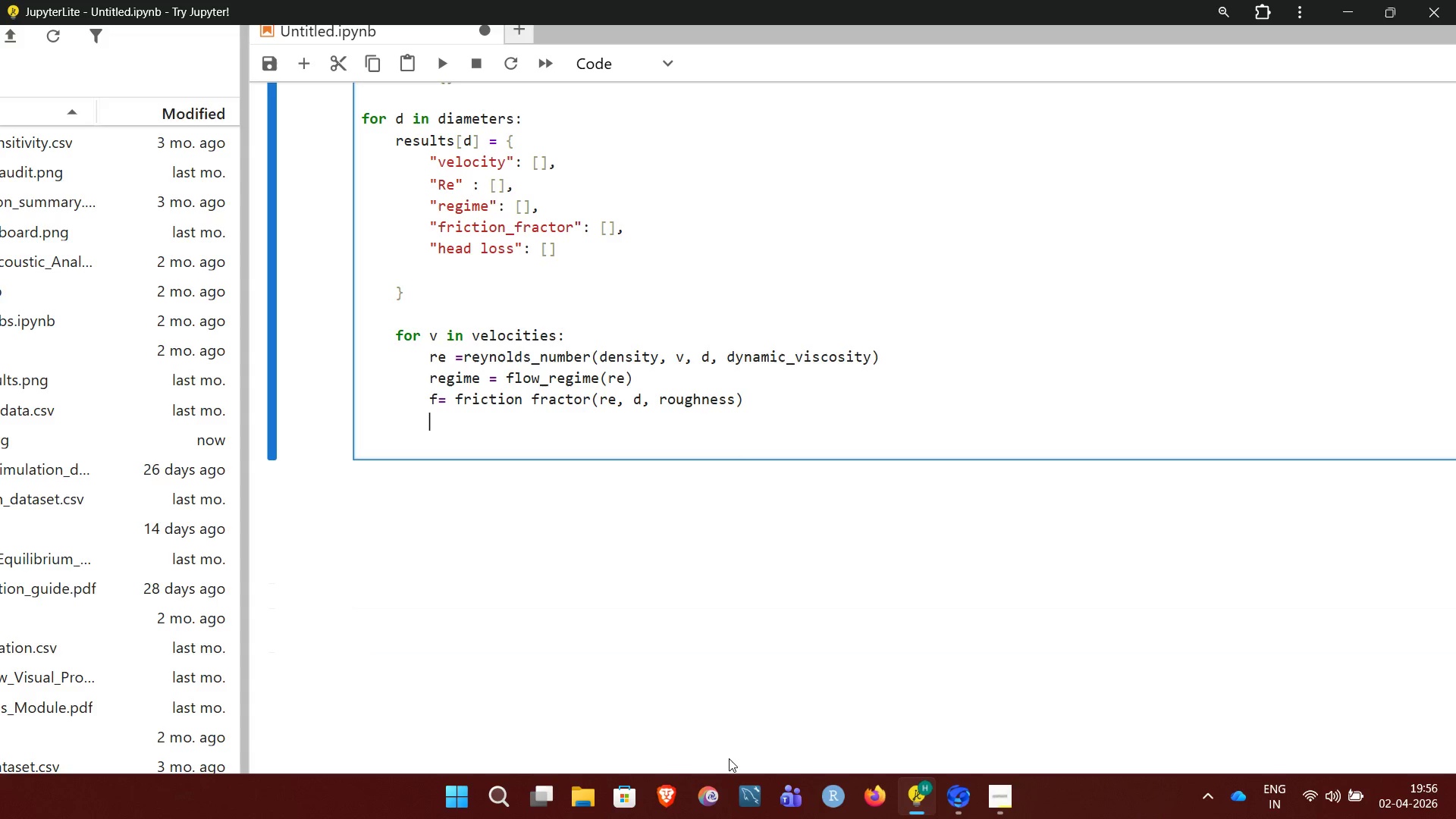 
wait(5.01)
 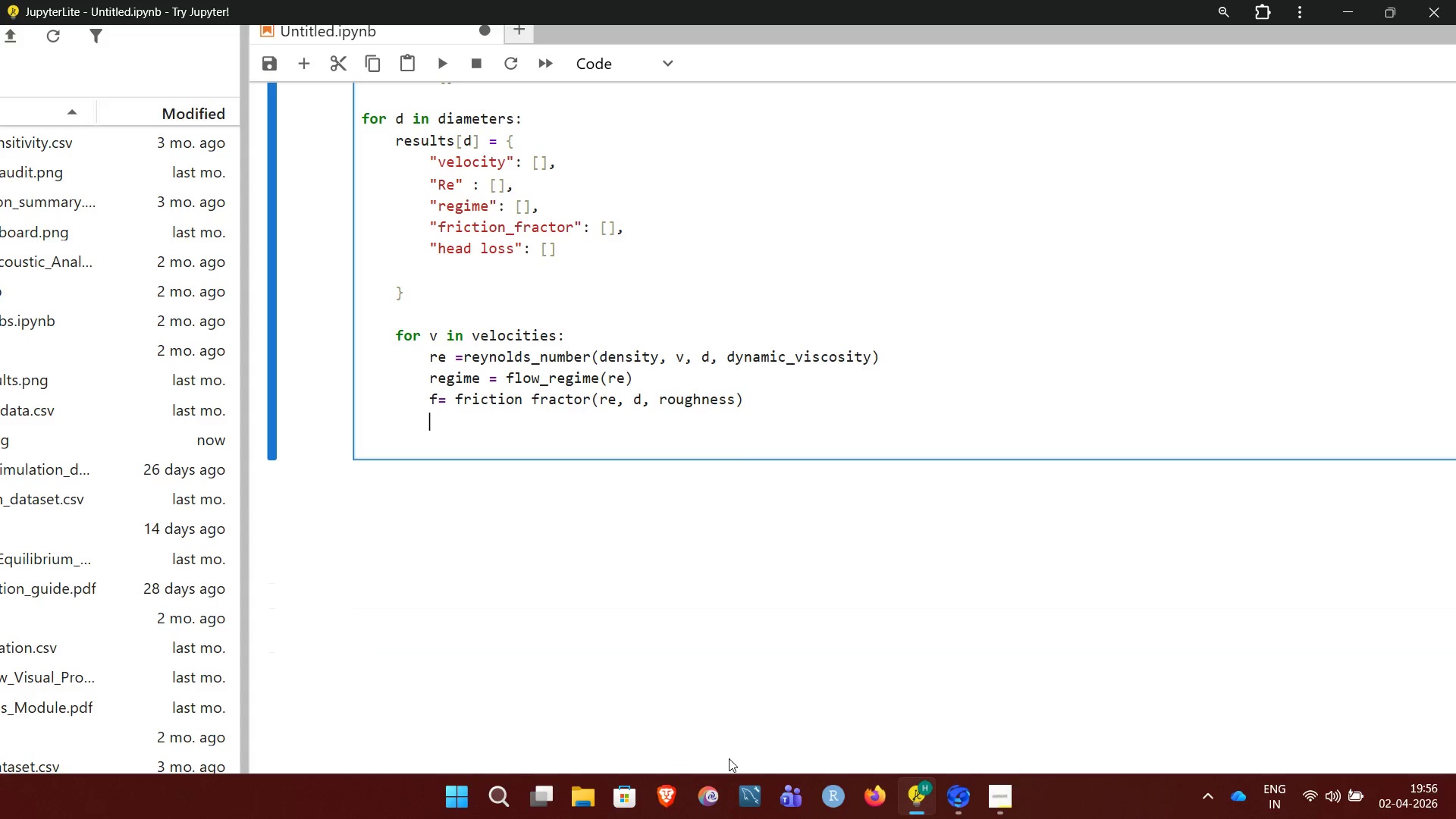 
type(hl =head_)
 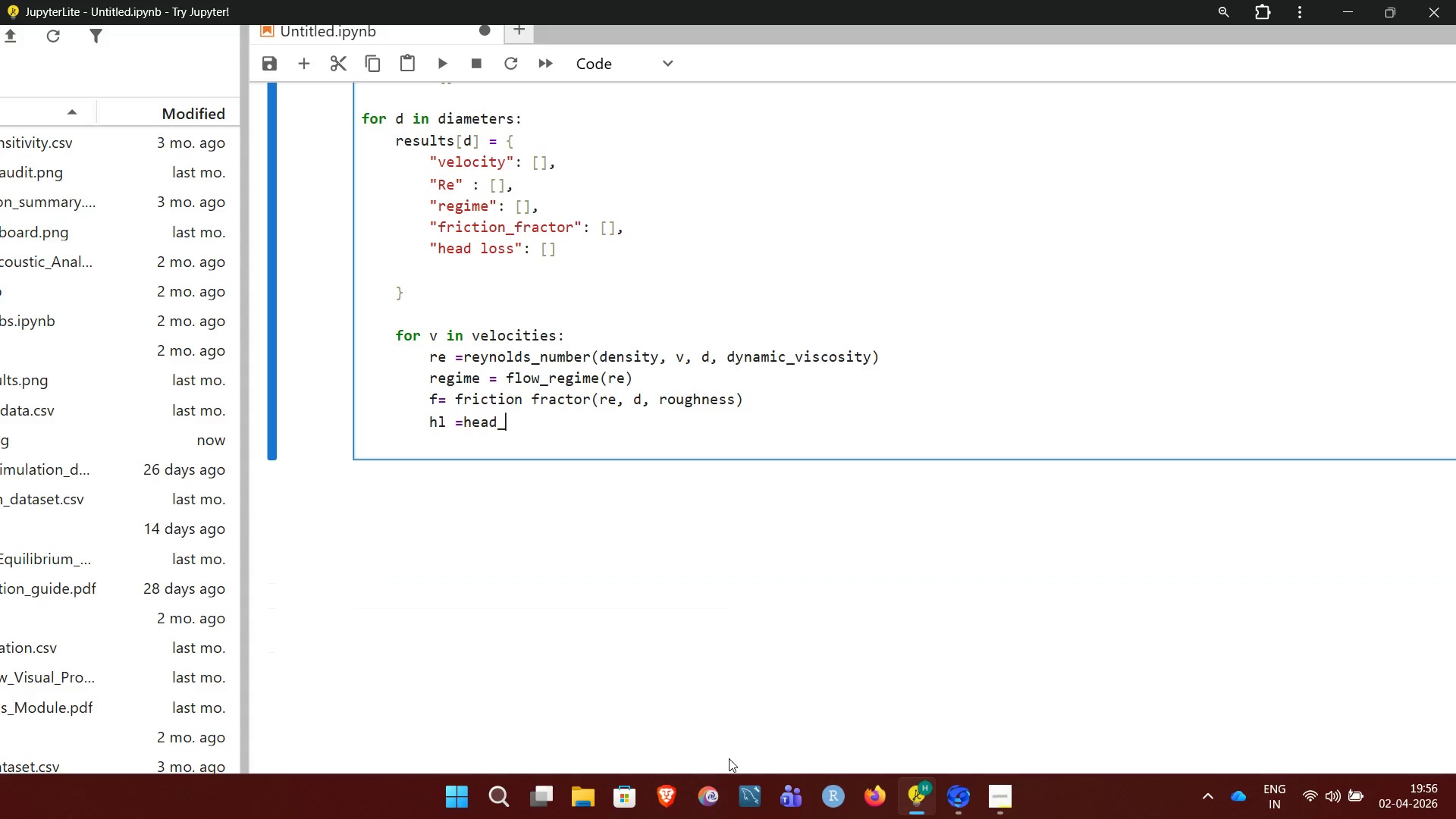 
wait(7.97)
 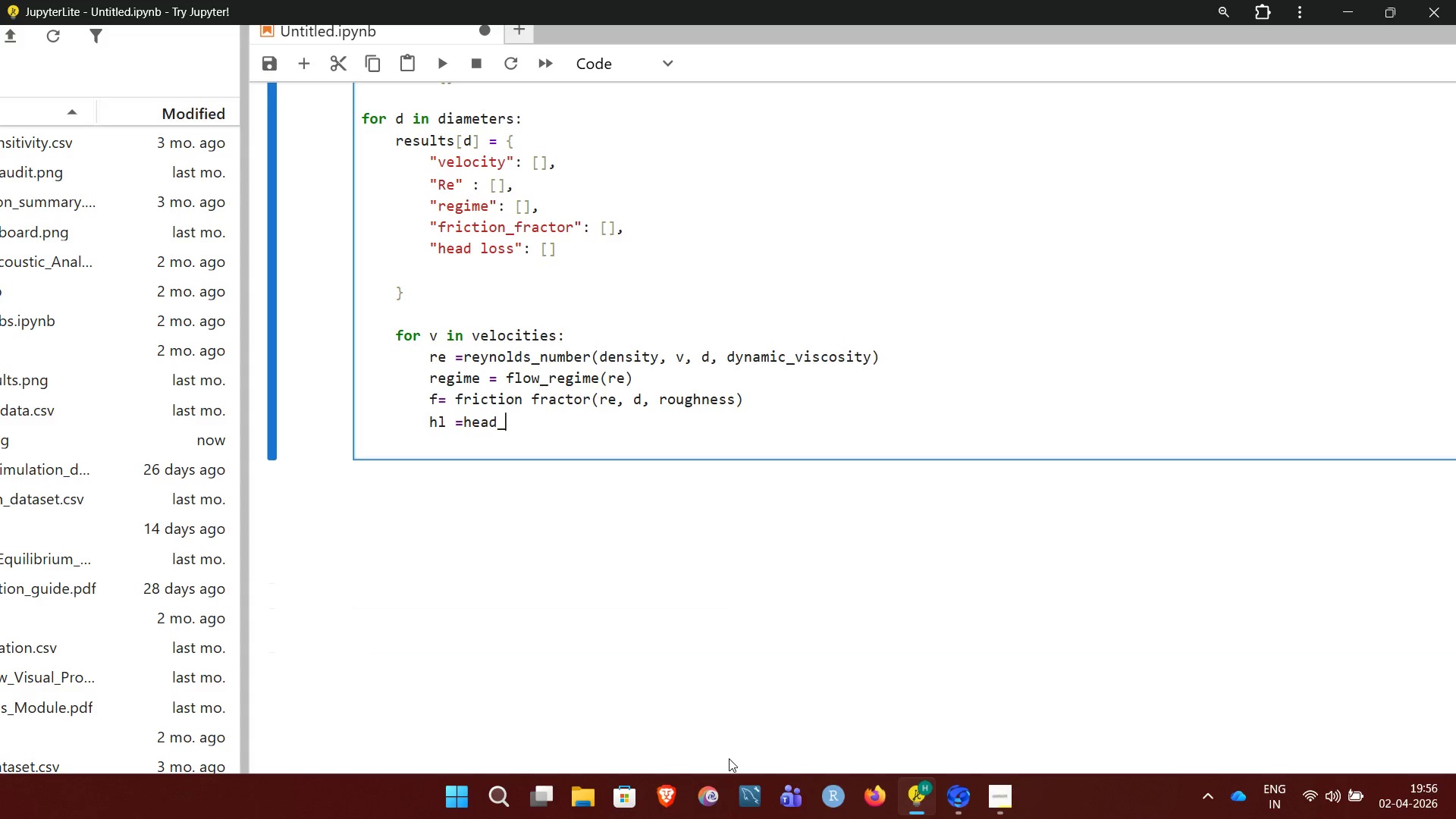 
type(lo)
 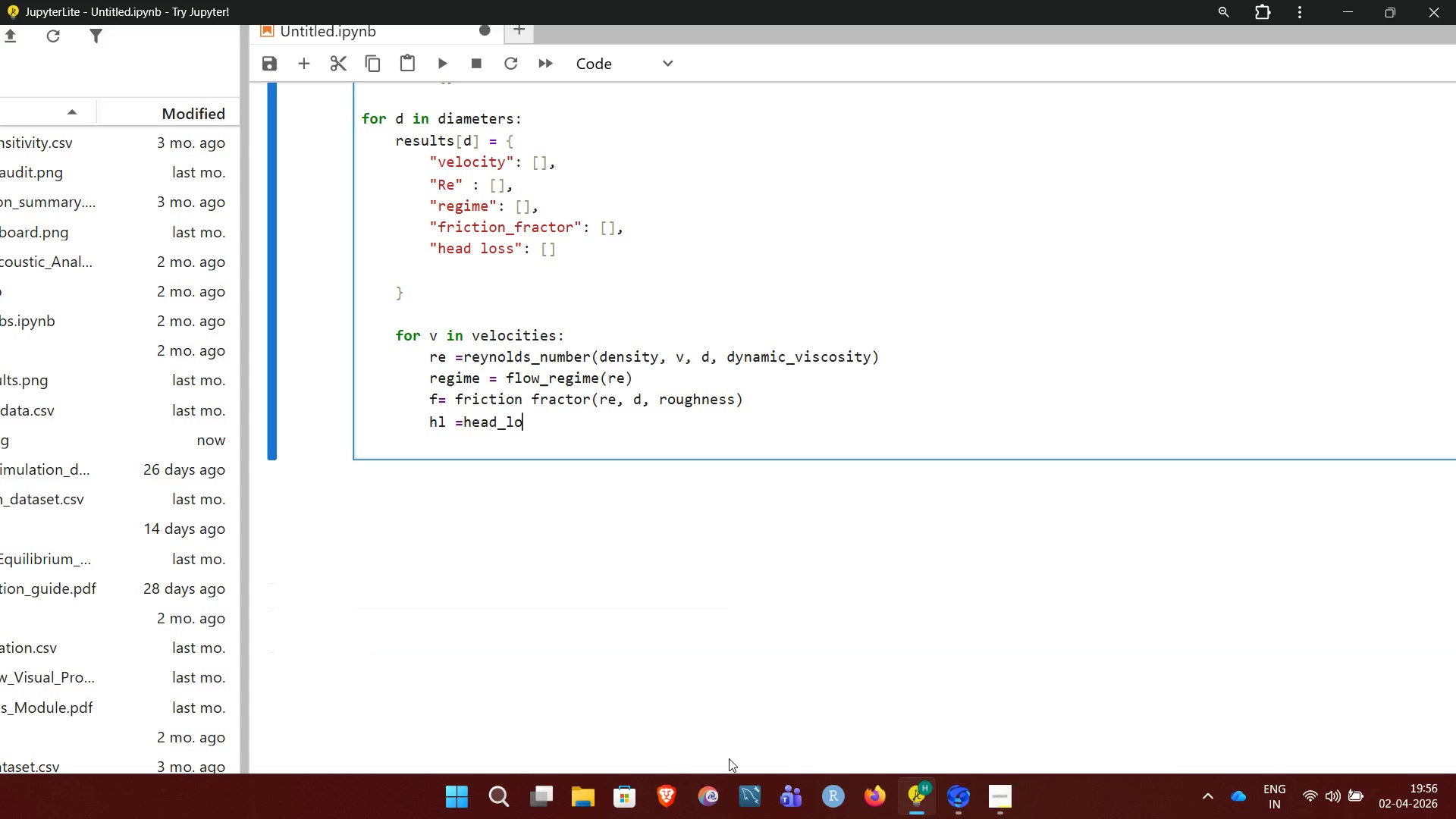 
wait(5.12)
 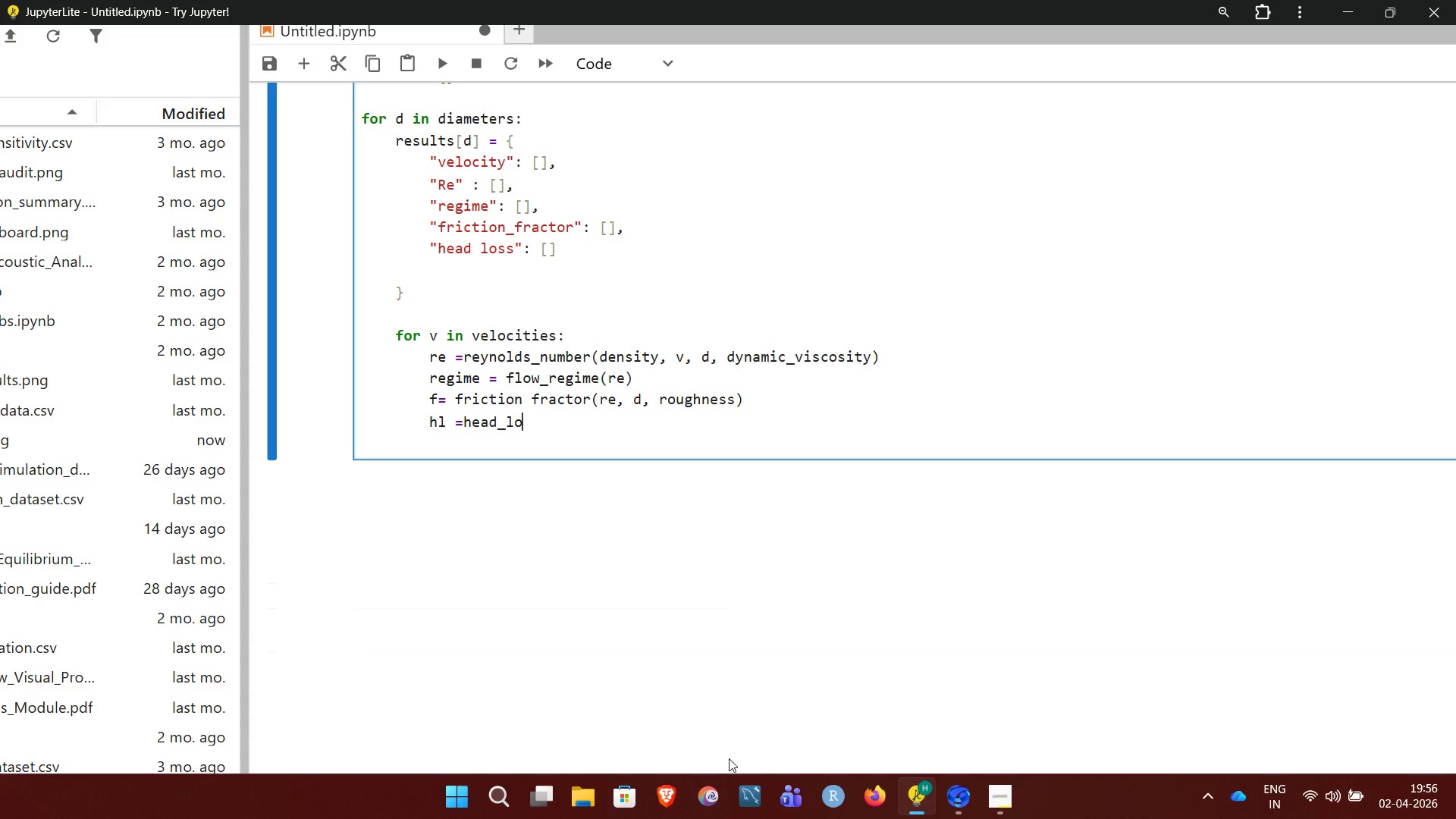 
type(ss)
 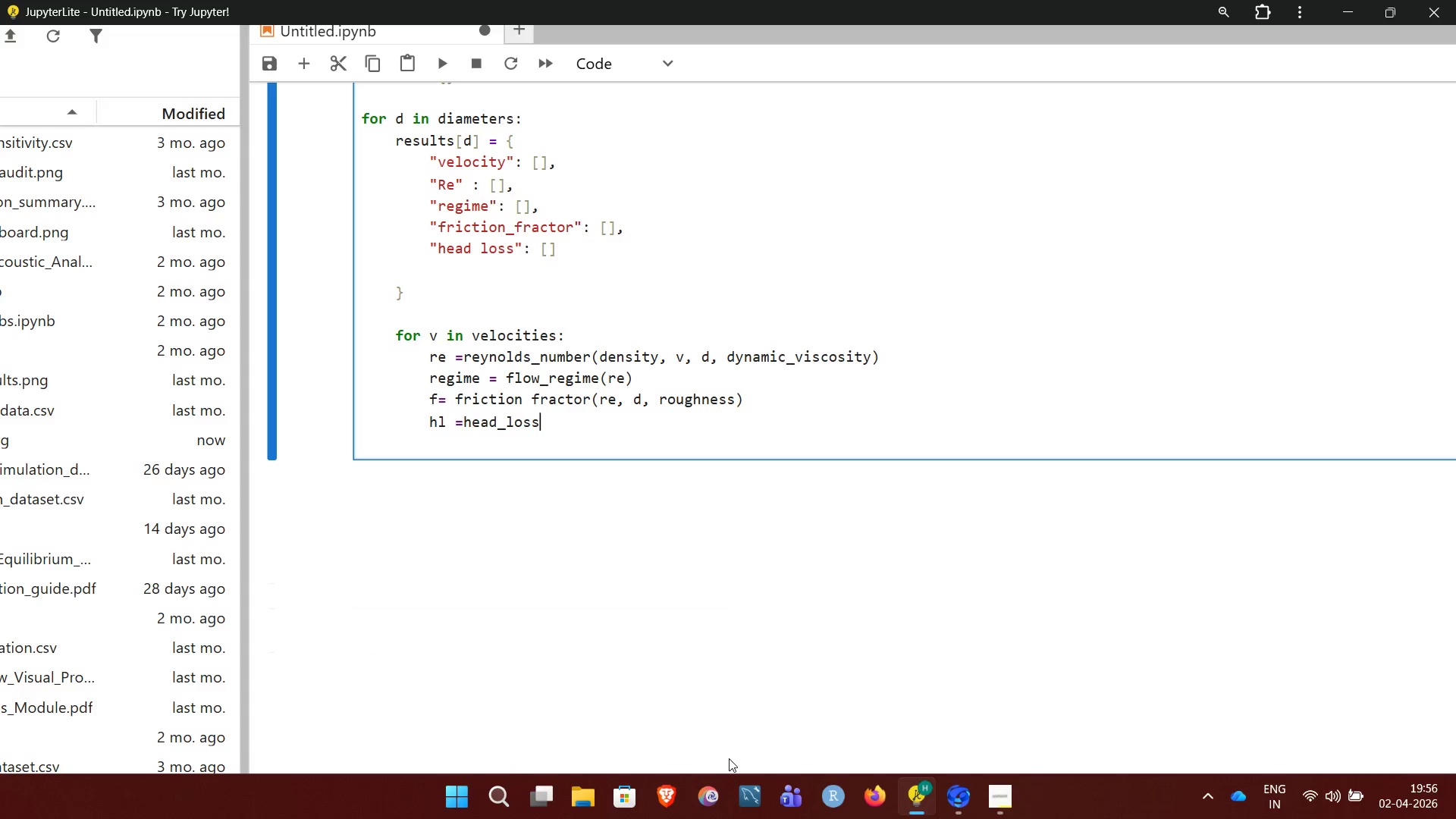 
wait(5.73)
 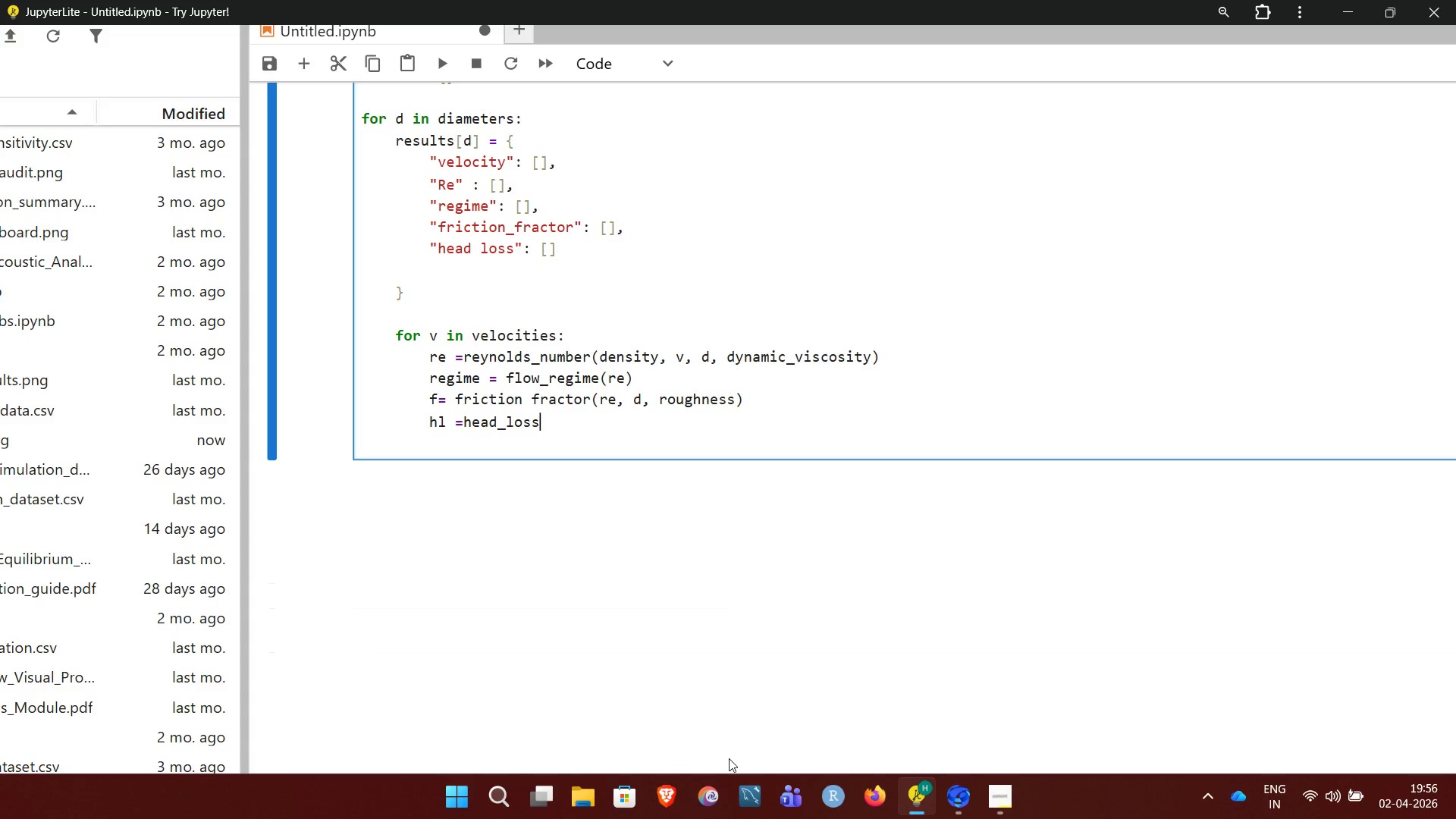 
key(Shift+9)
 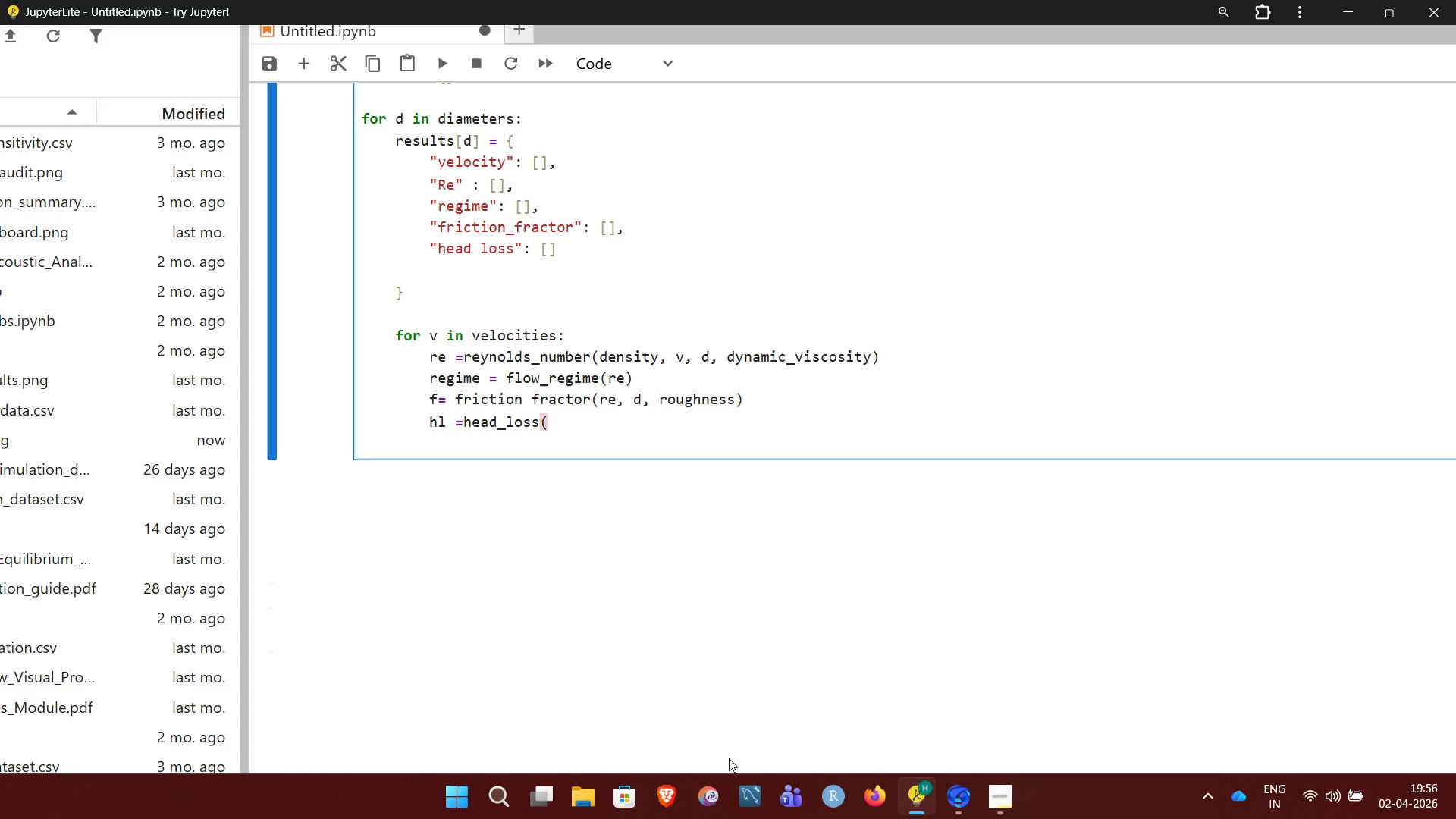 
type(f, pipe_lenght)
 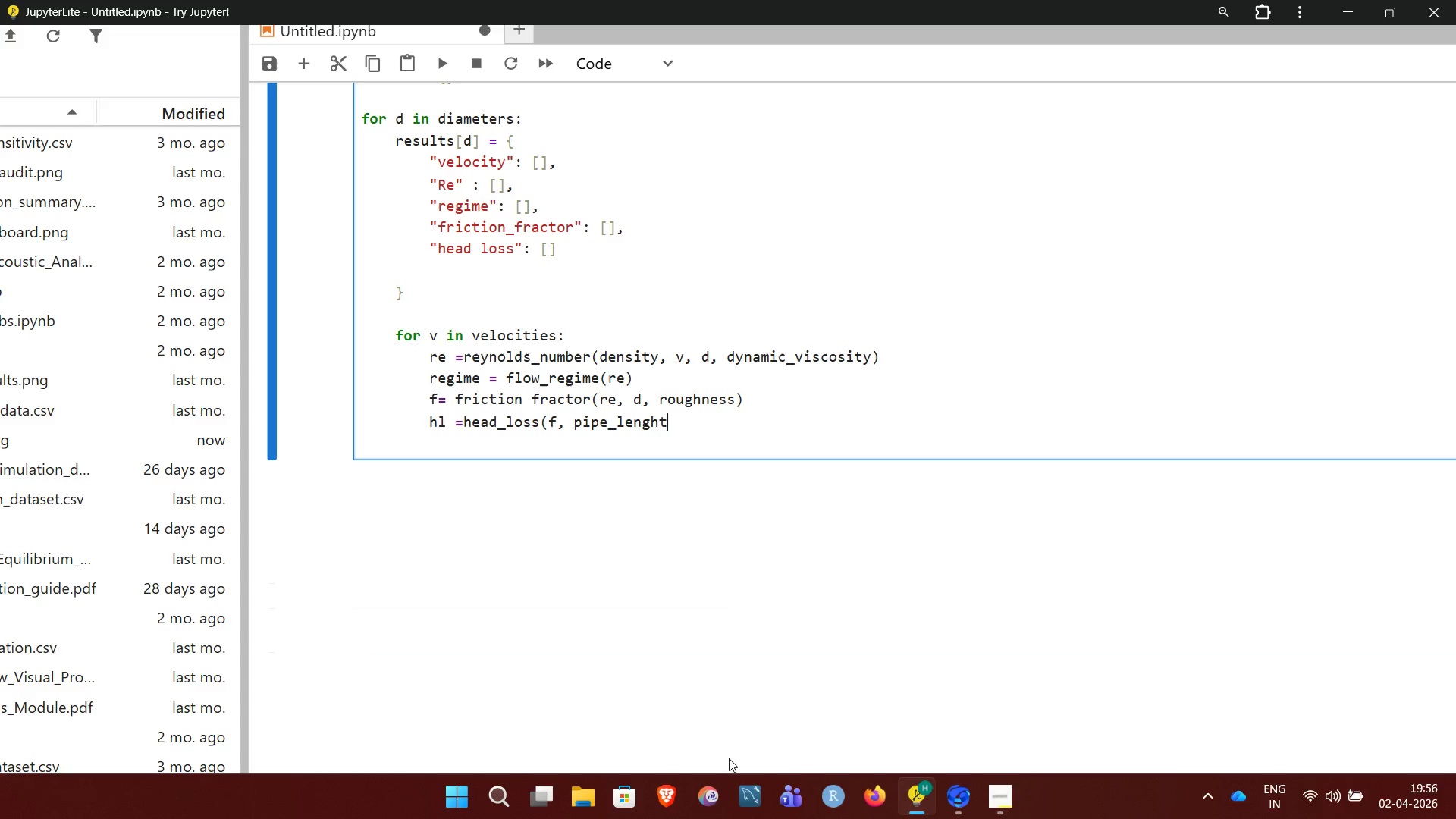 
key(Comma)
 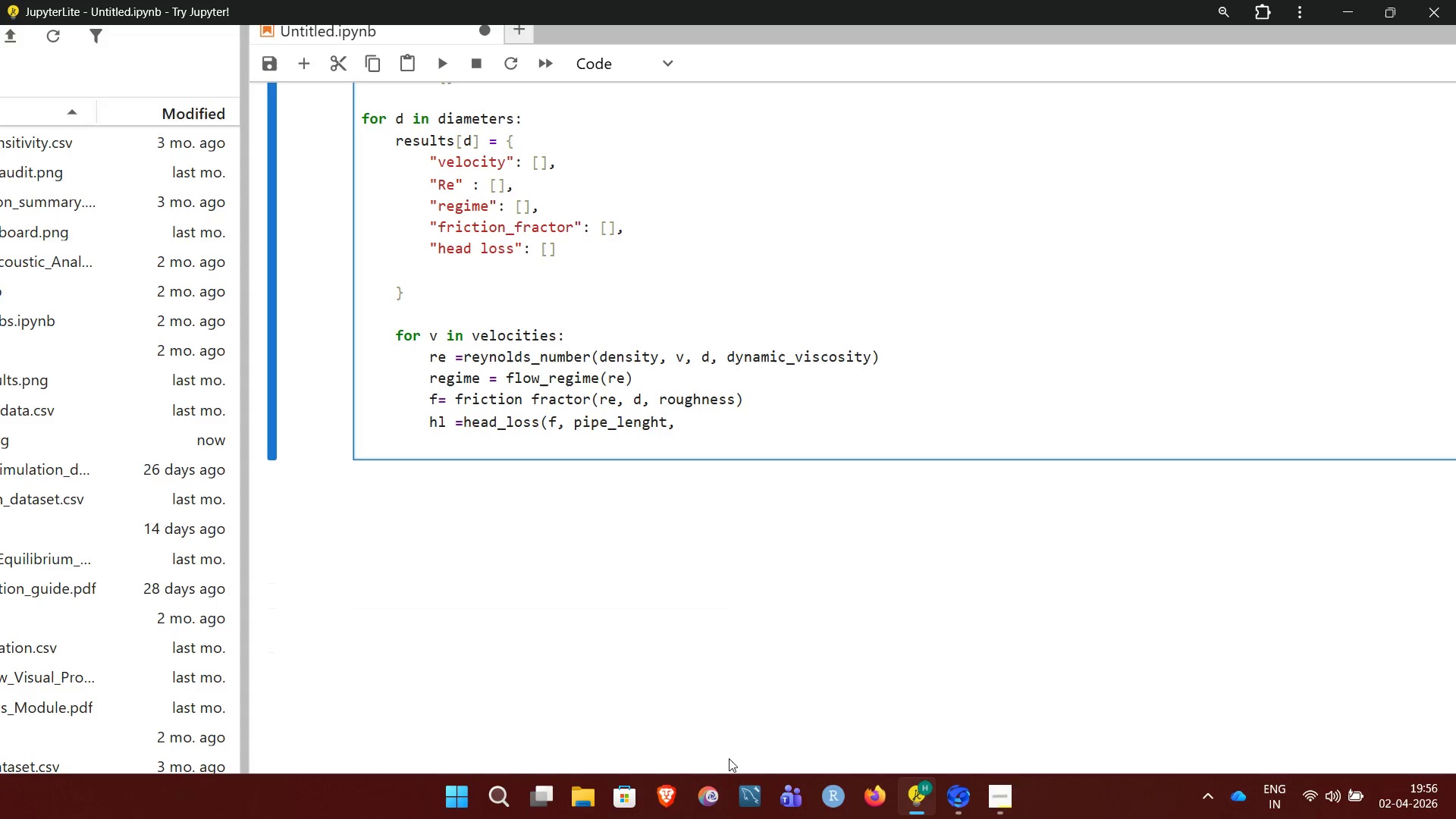 
key(Space)
 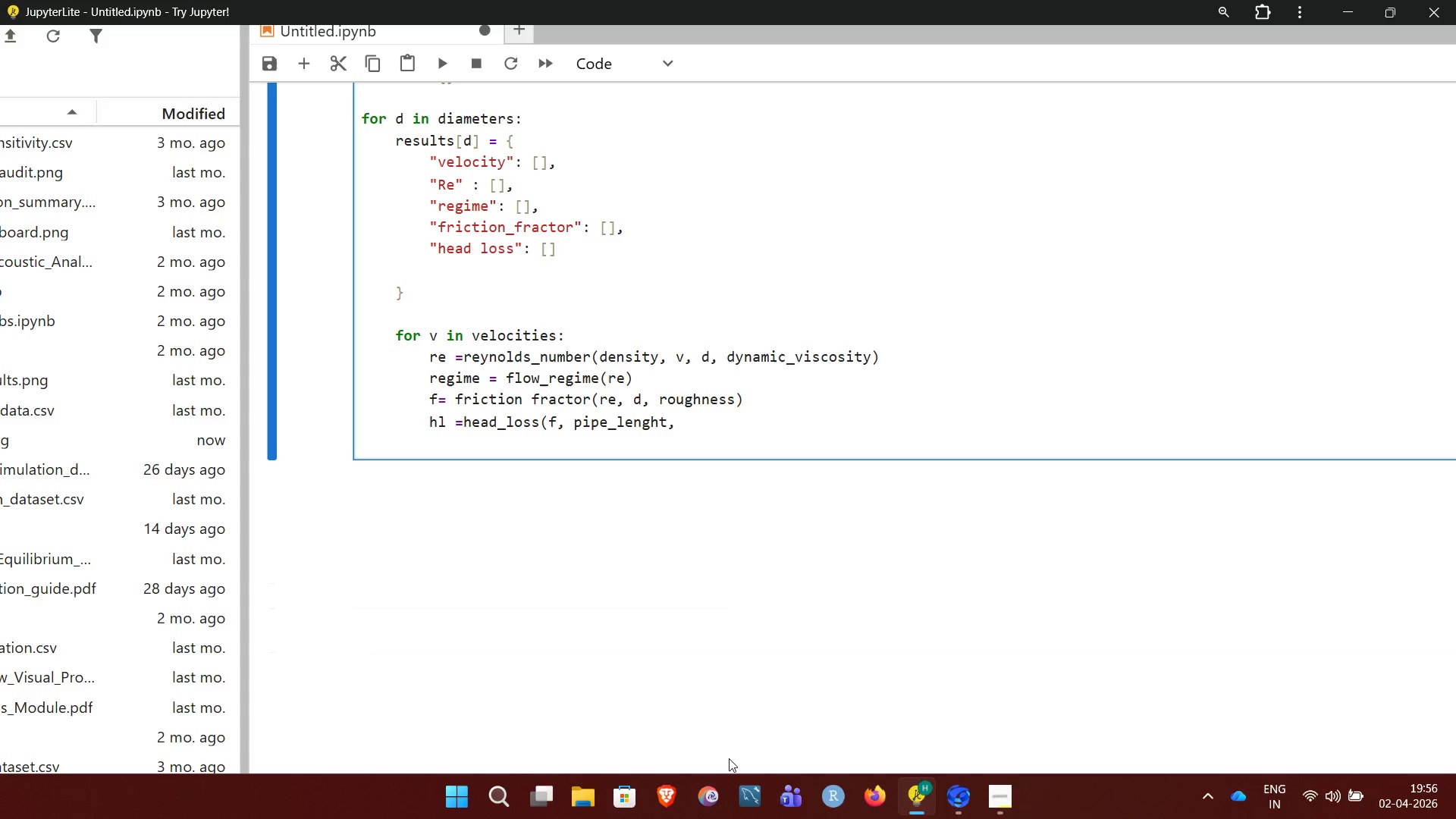 
key(D)
 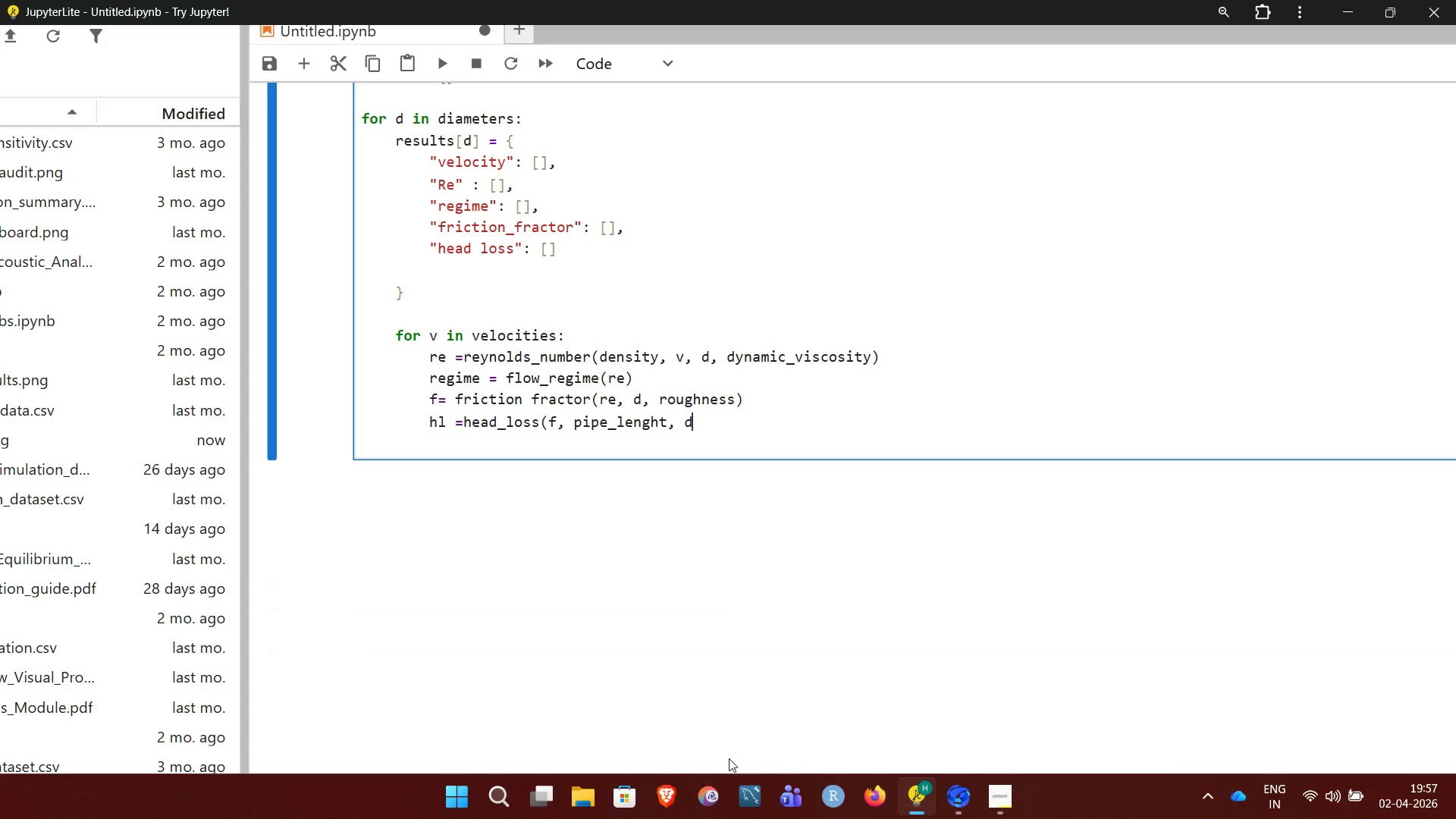 
key(Comma)
 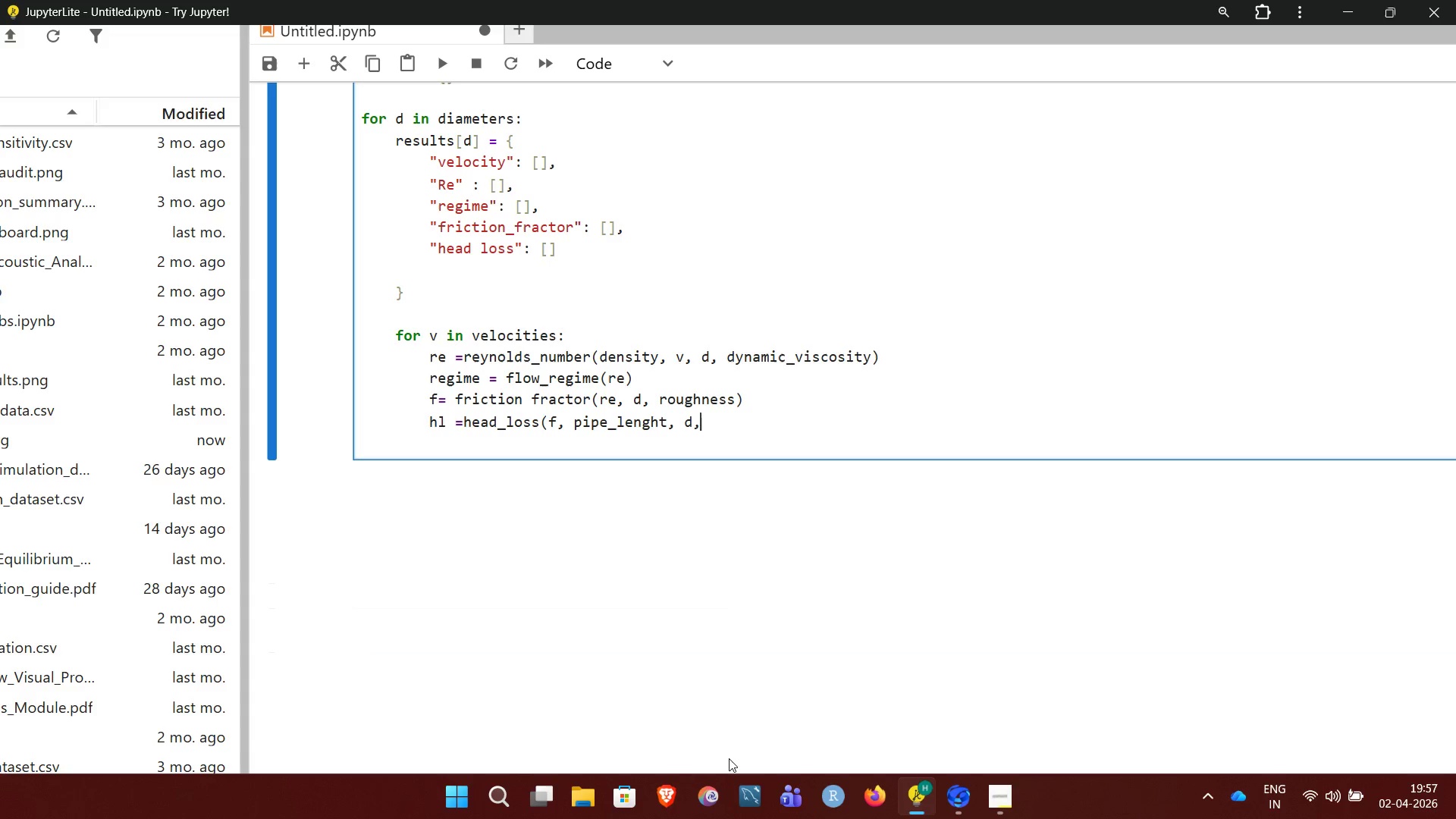 
key(Space)
 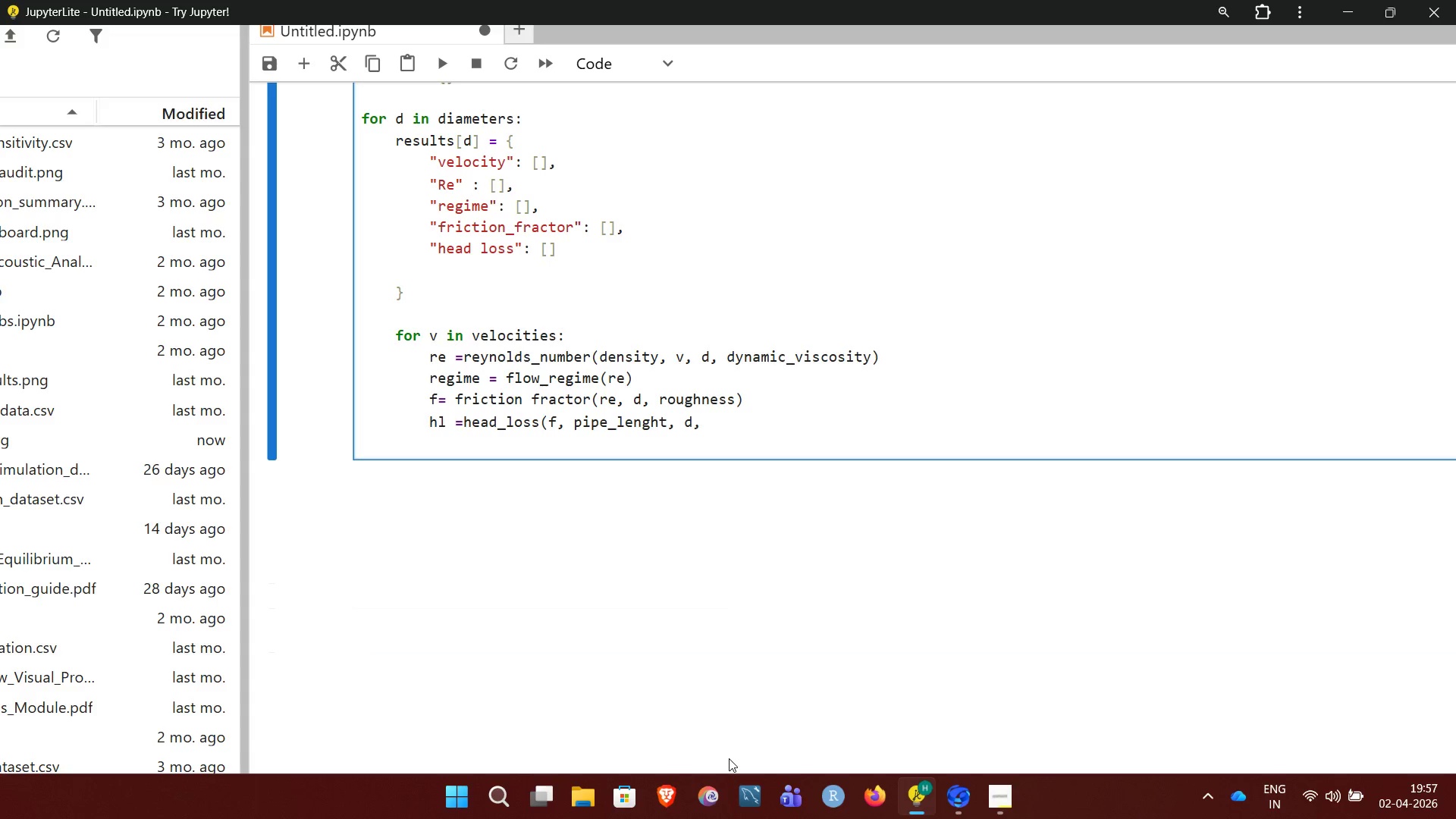 
key(V)
 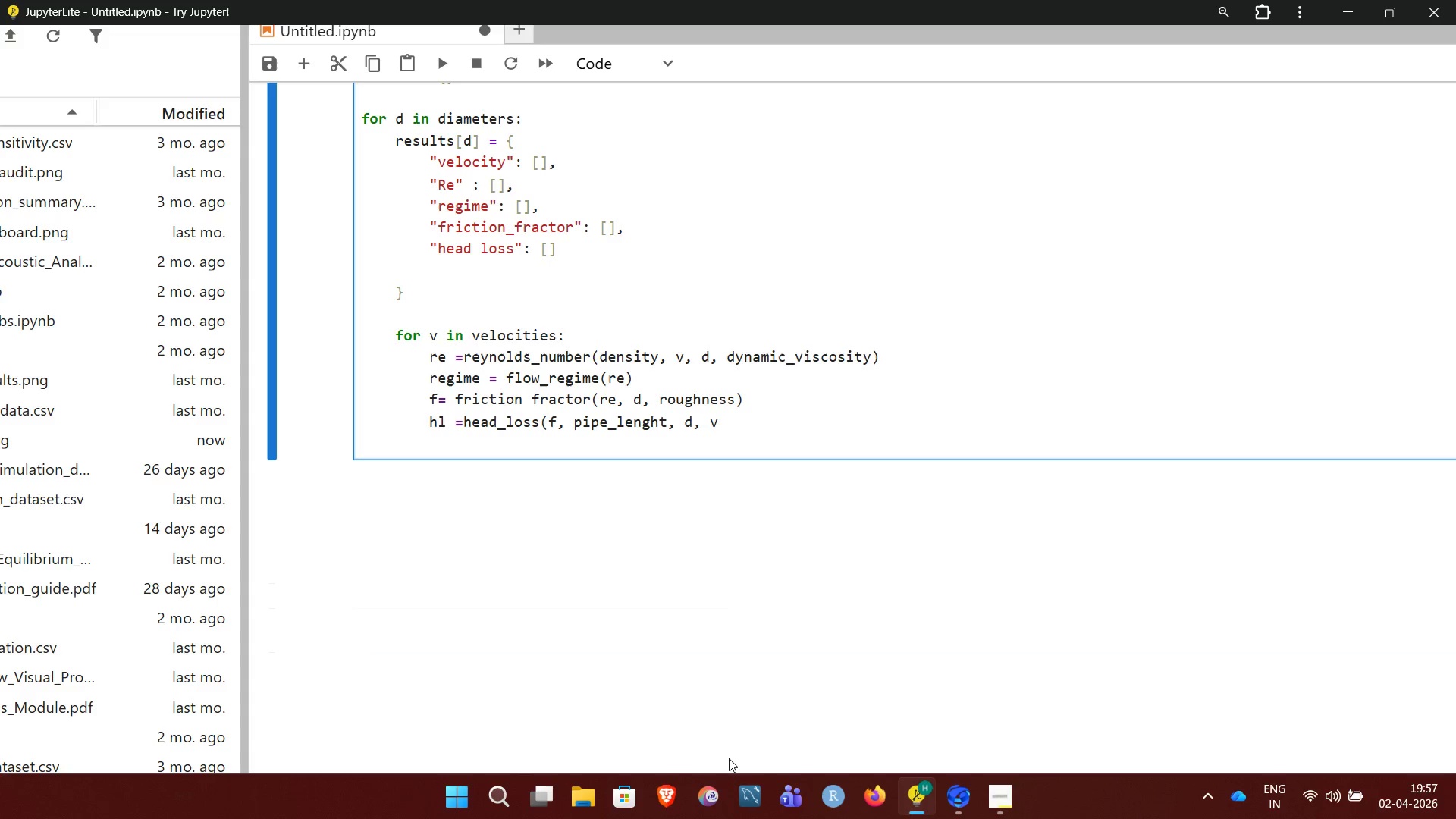 
key(Shift+0)
 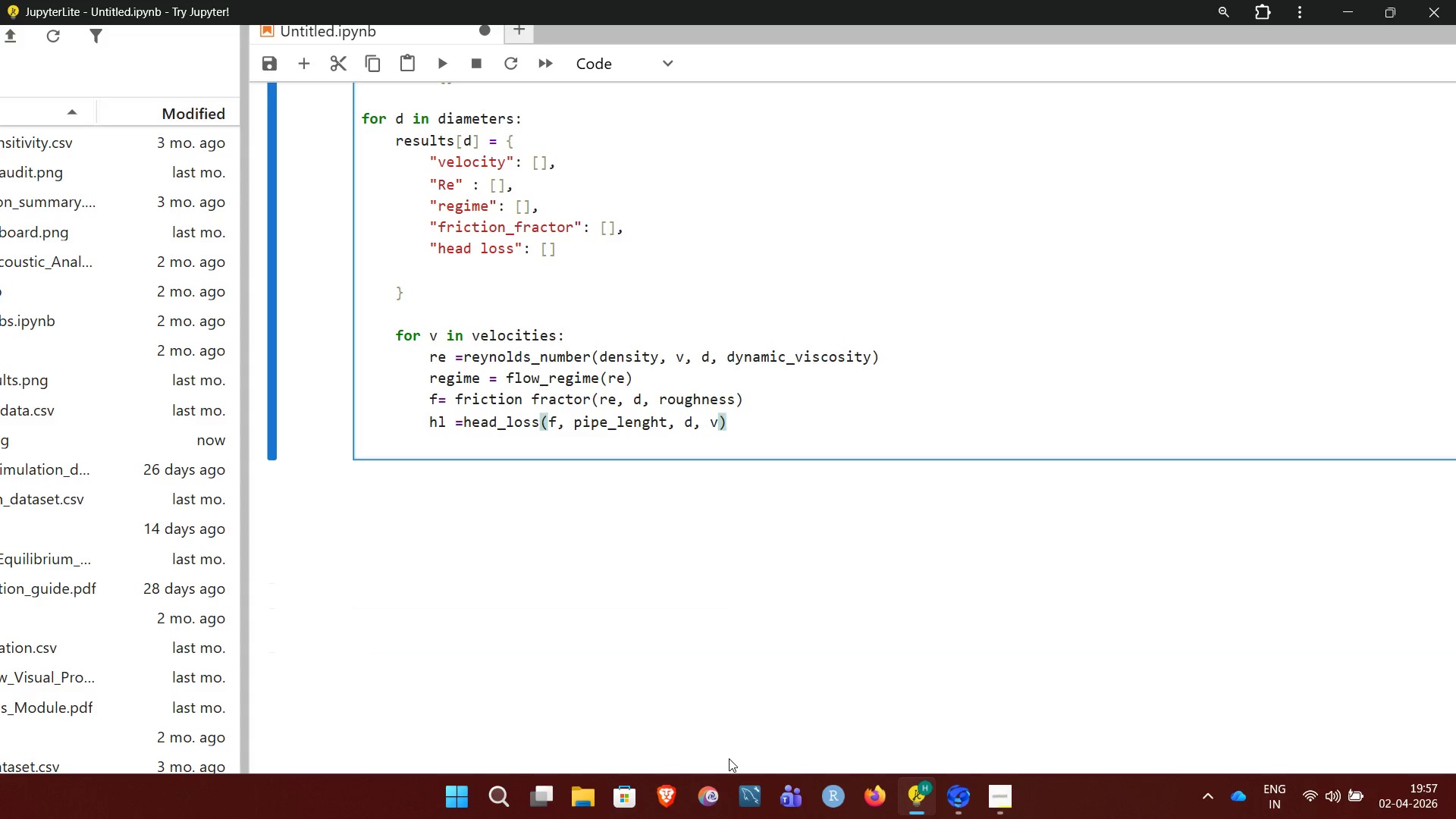 
key(Enter)
 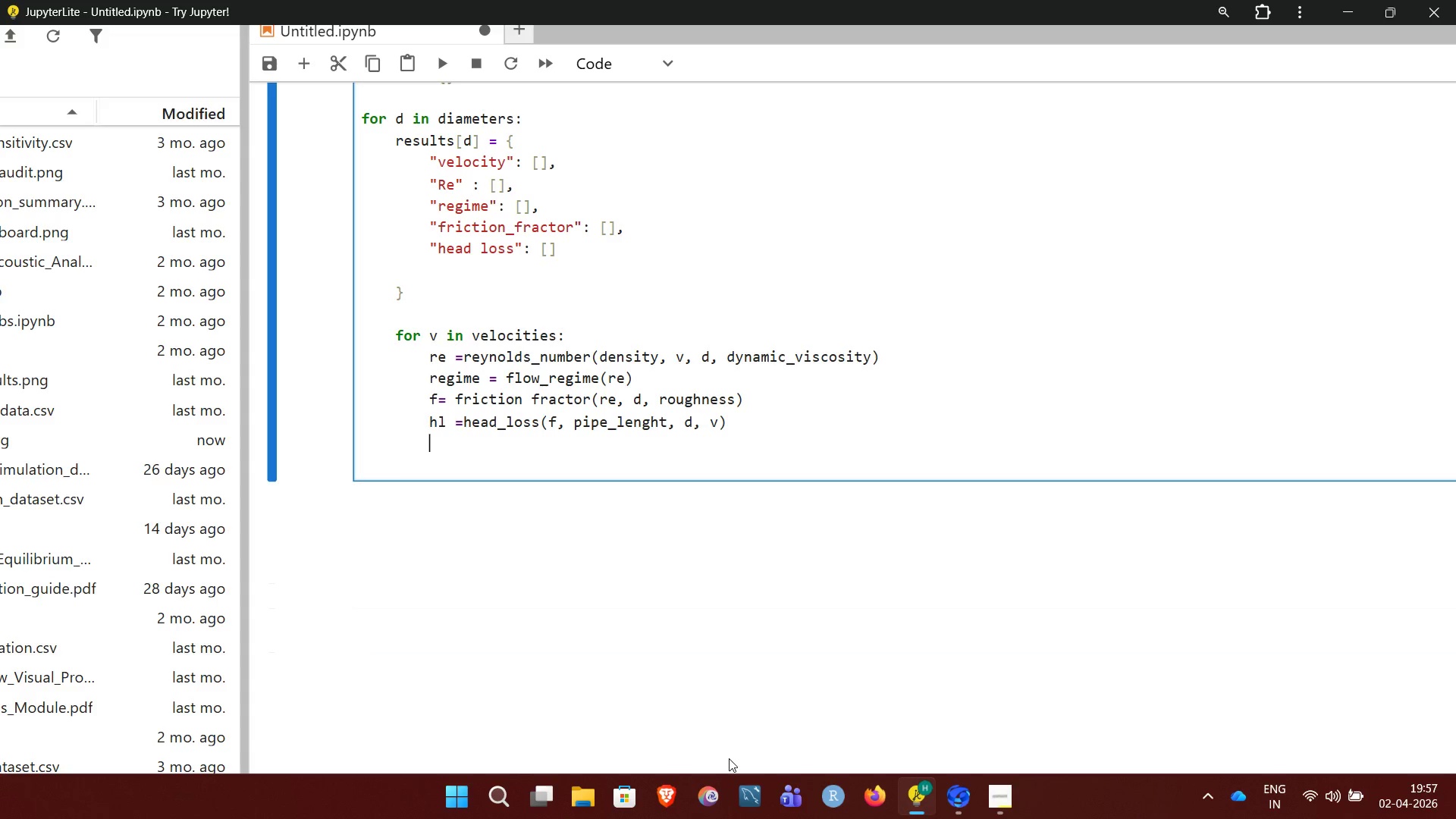 
wait(5.06)
 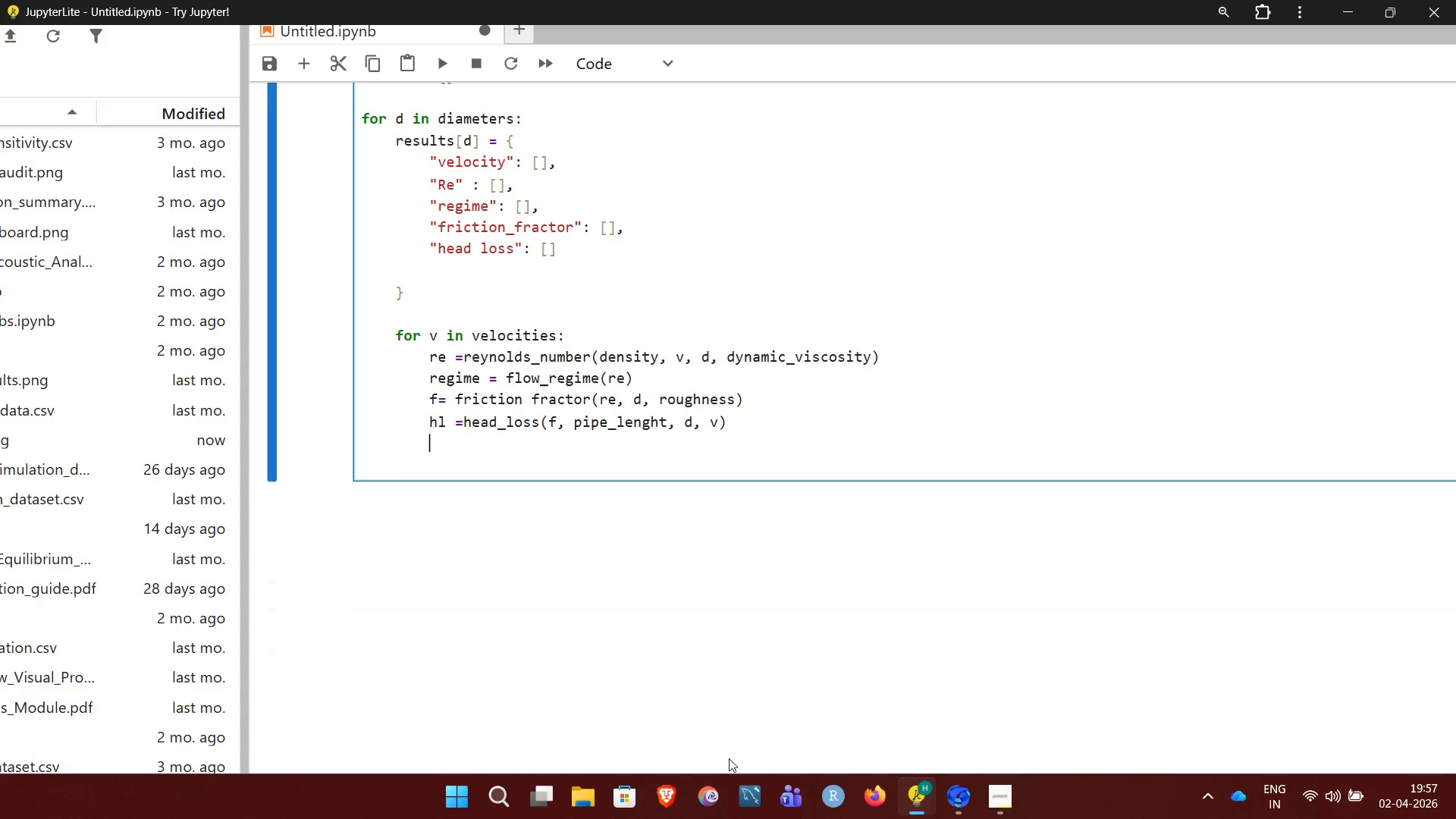 
key(Enter)
 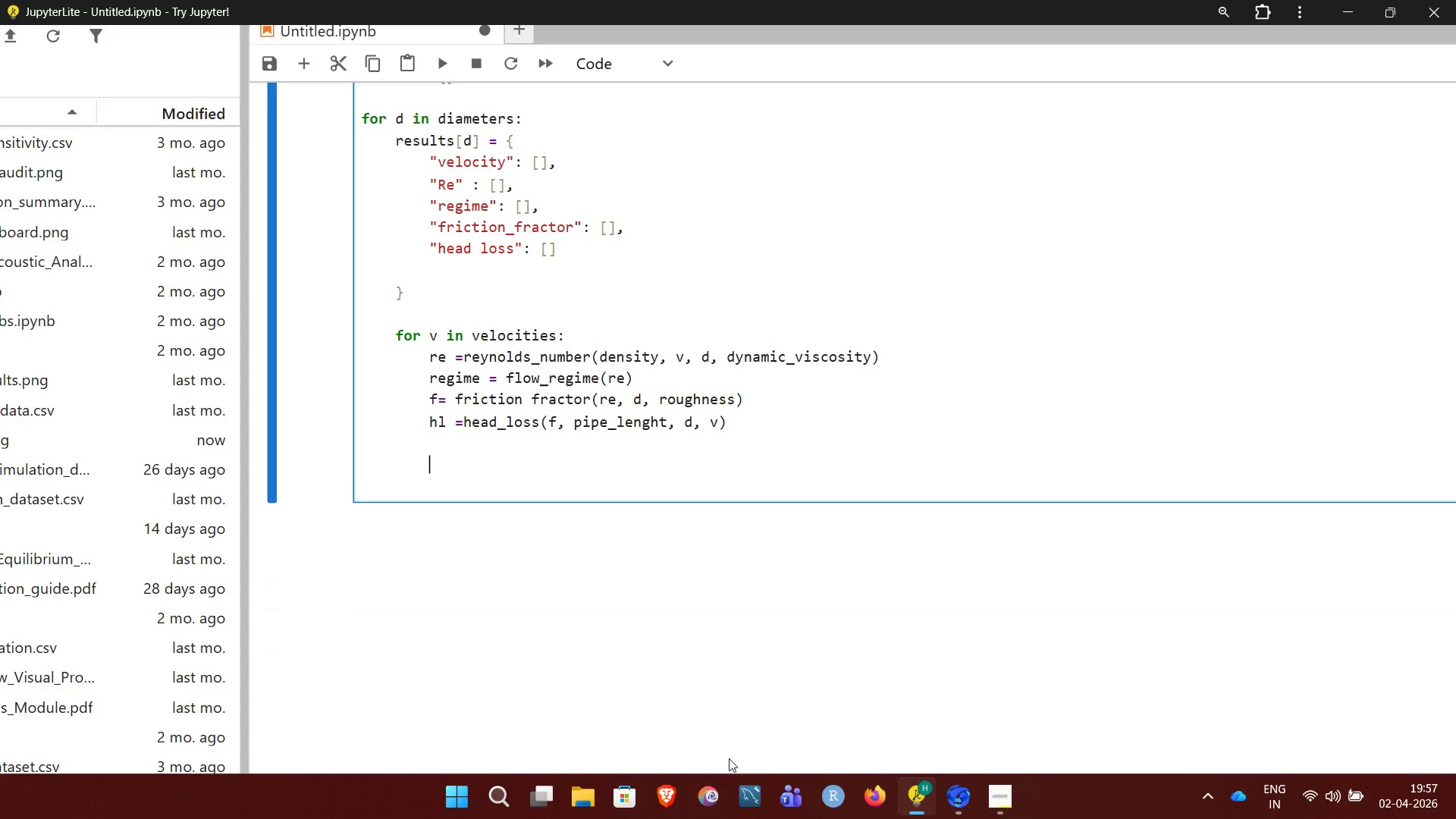 
wait(5.28)
 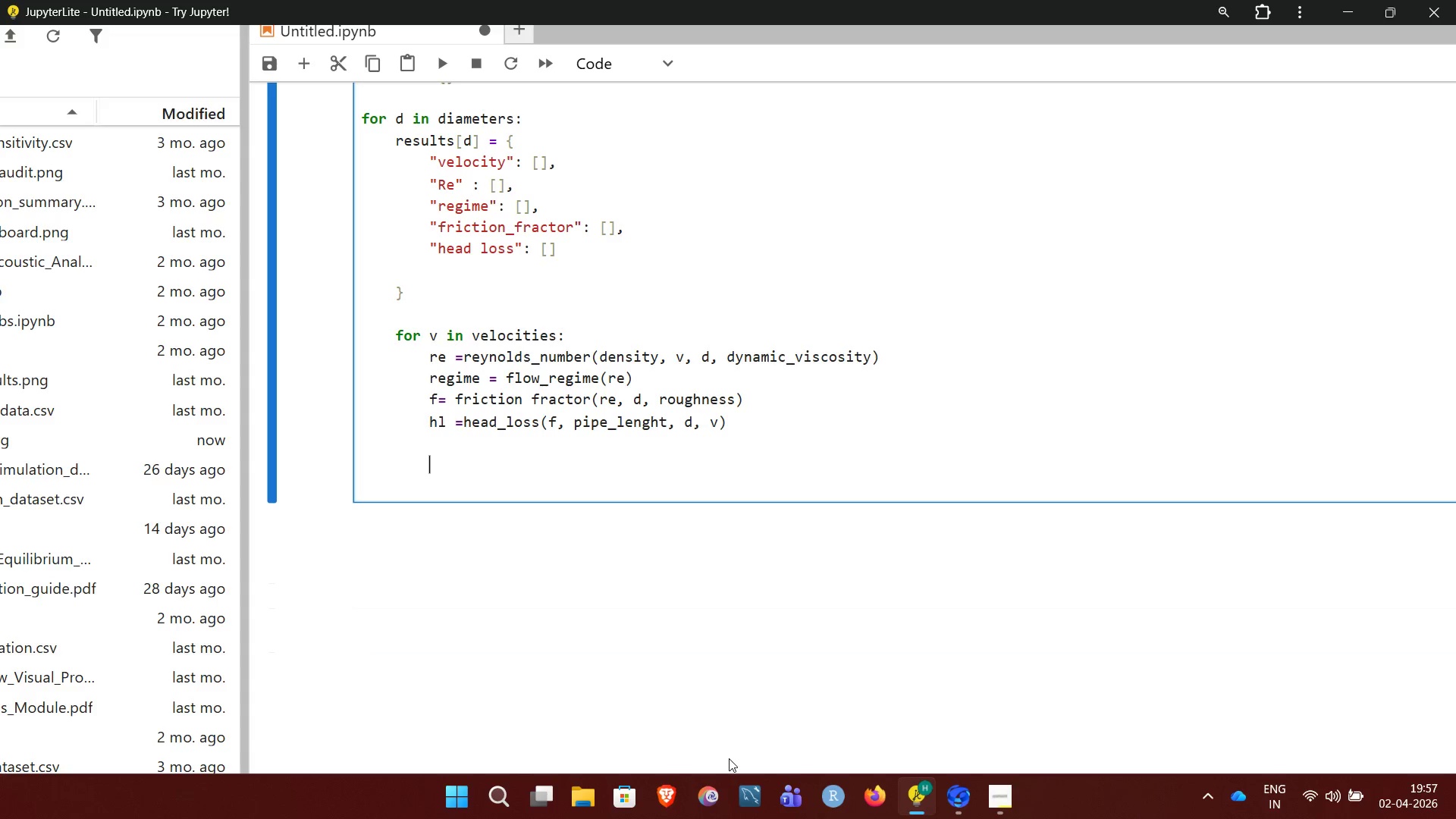 
type(results)
 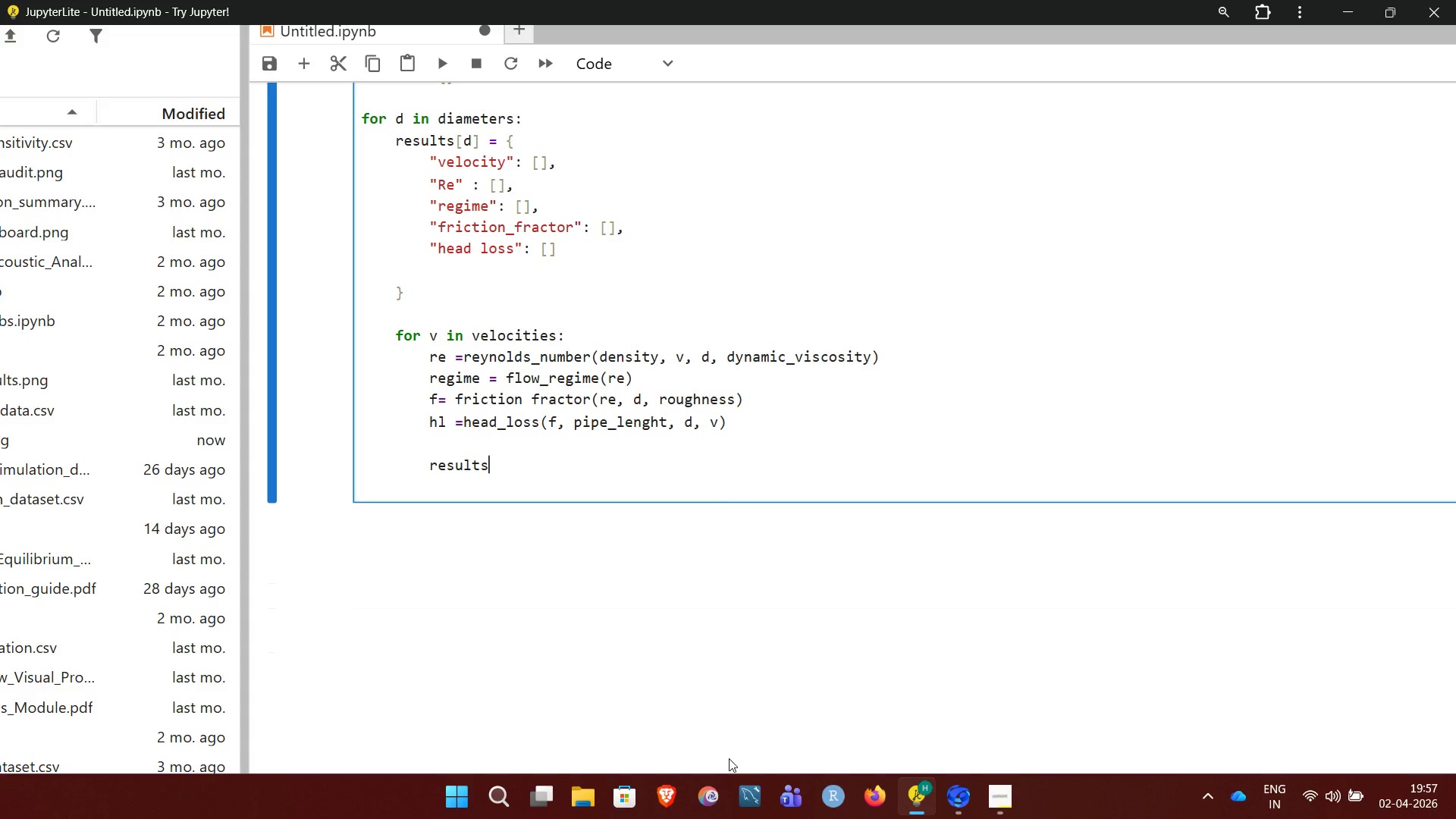 
key(BracketLeft)
 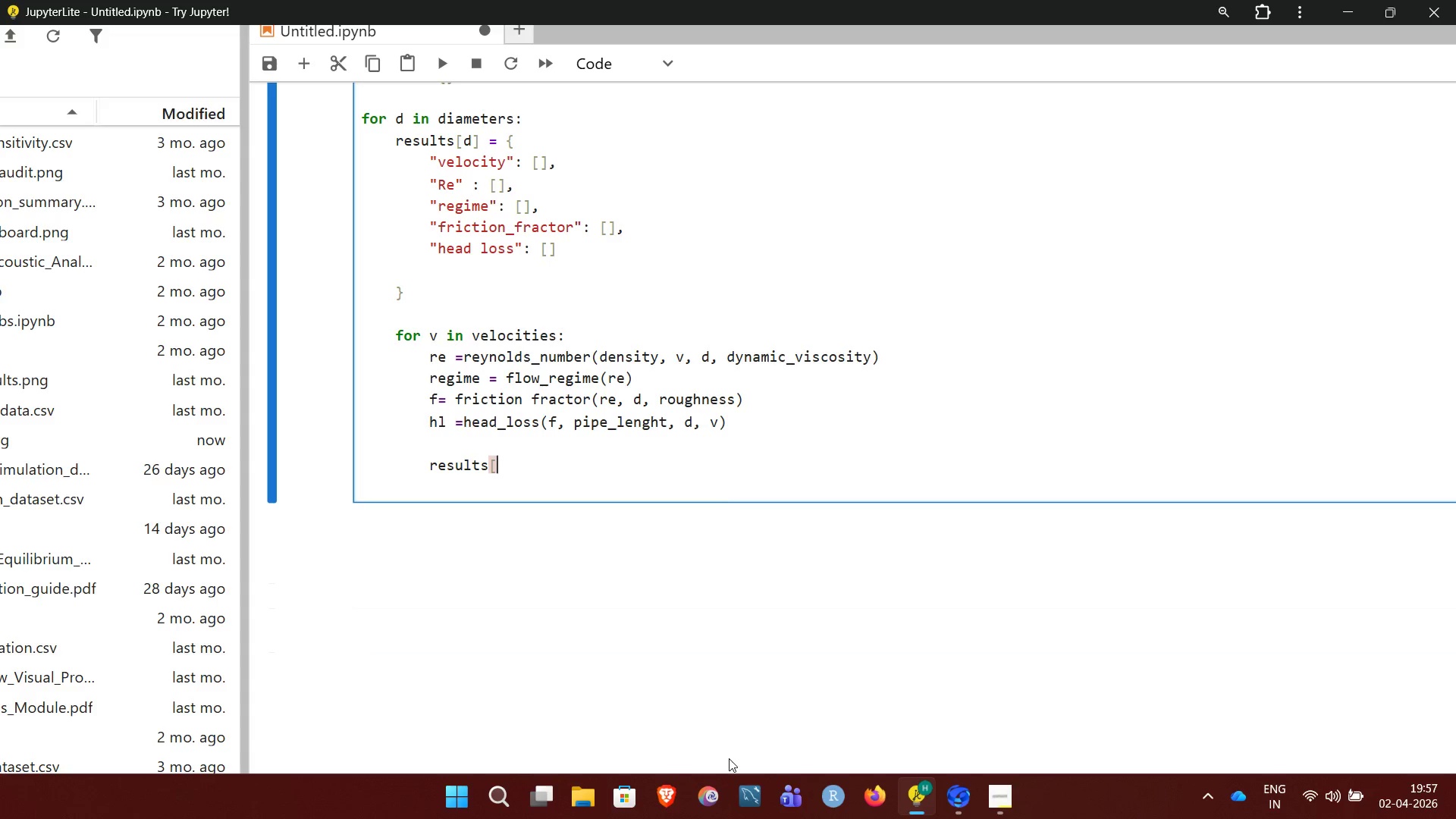 
key(D)
 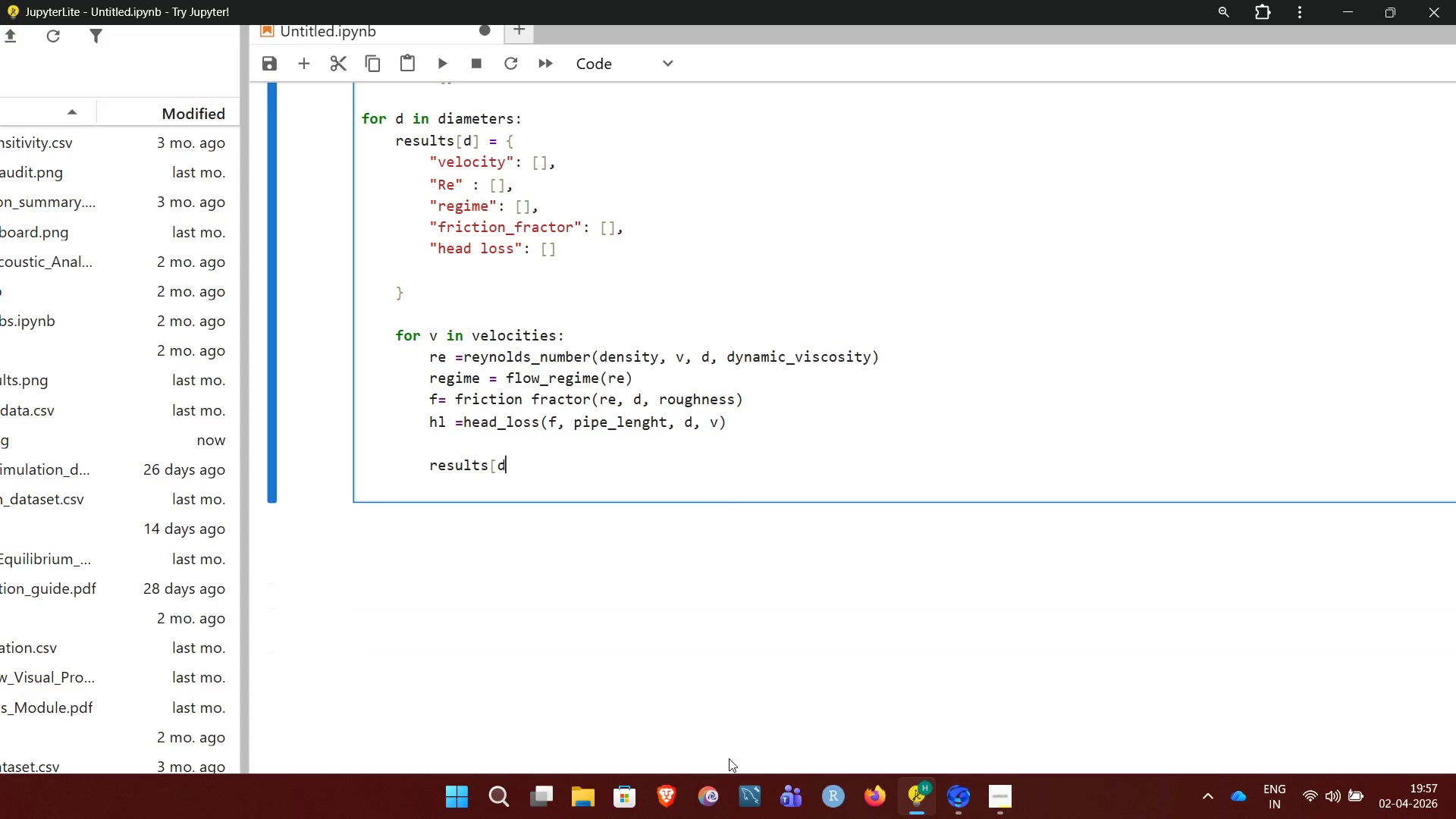 
key(Backspace)
 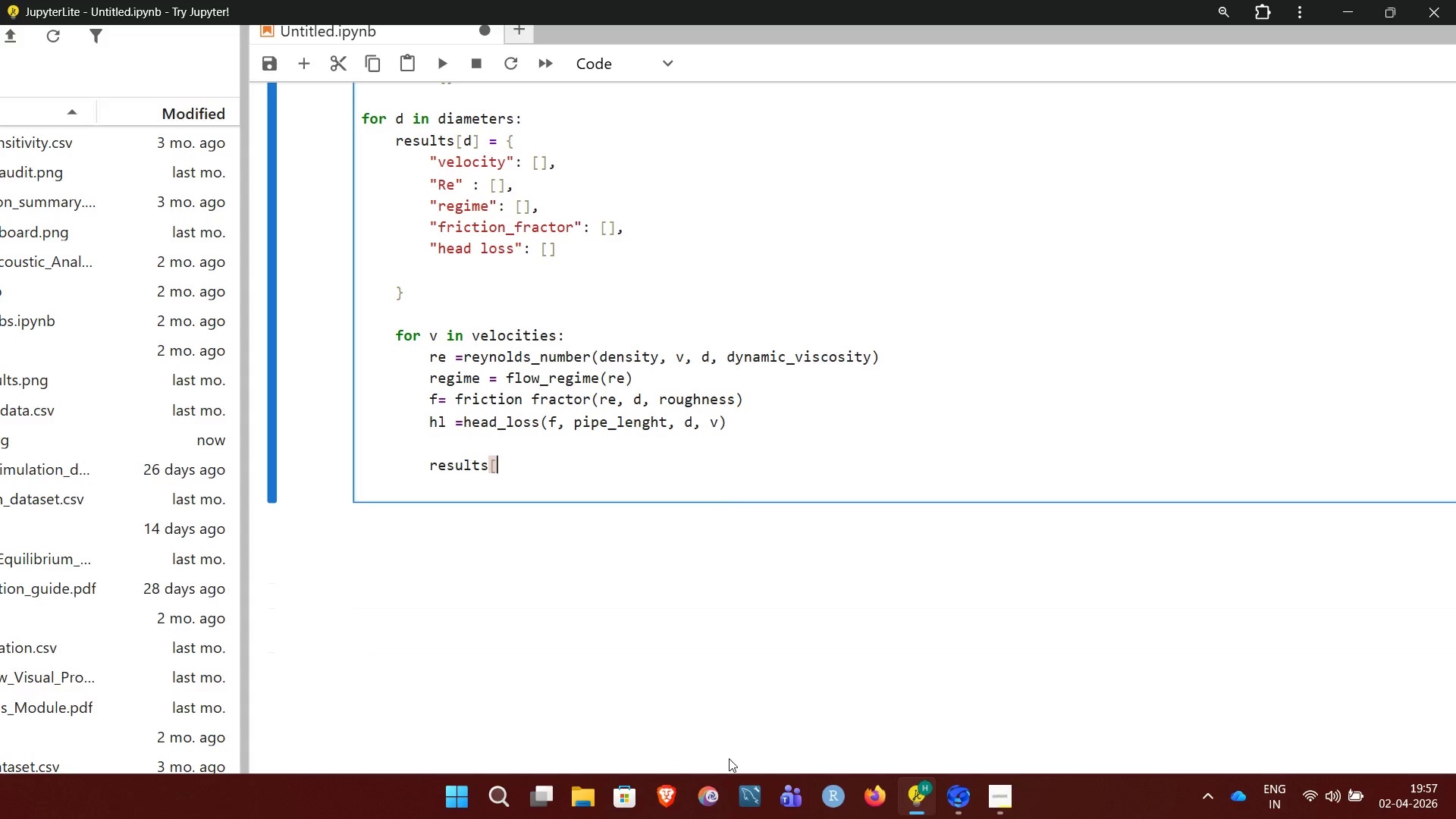 
key(CapsLock)
 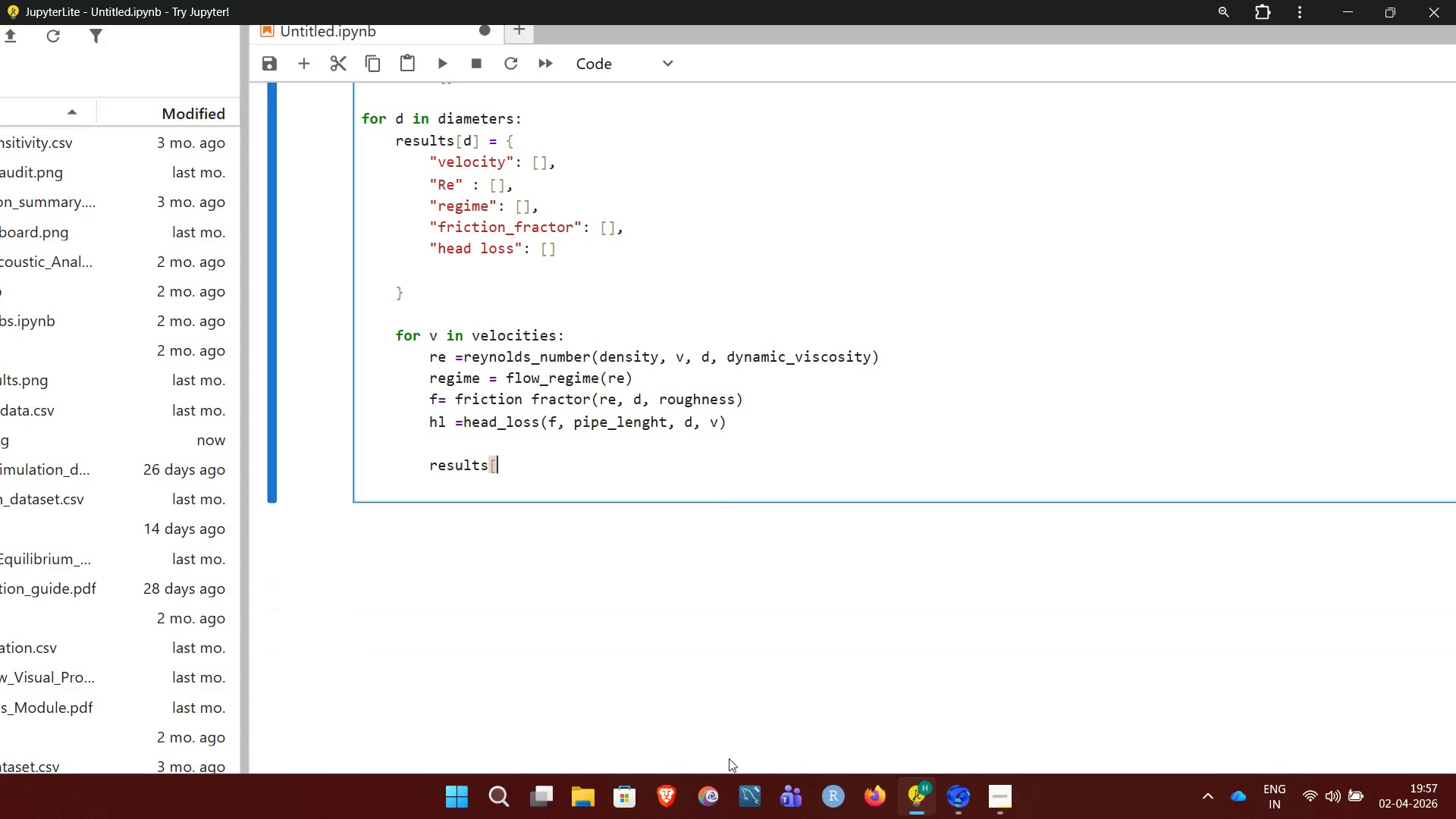 
key(D)
 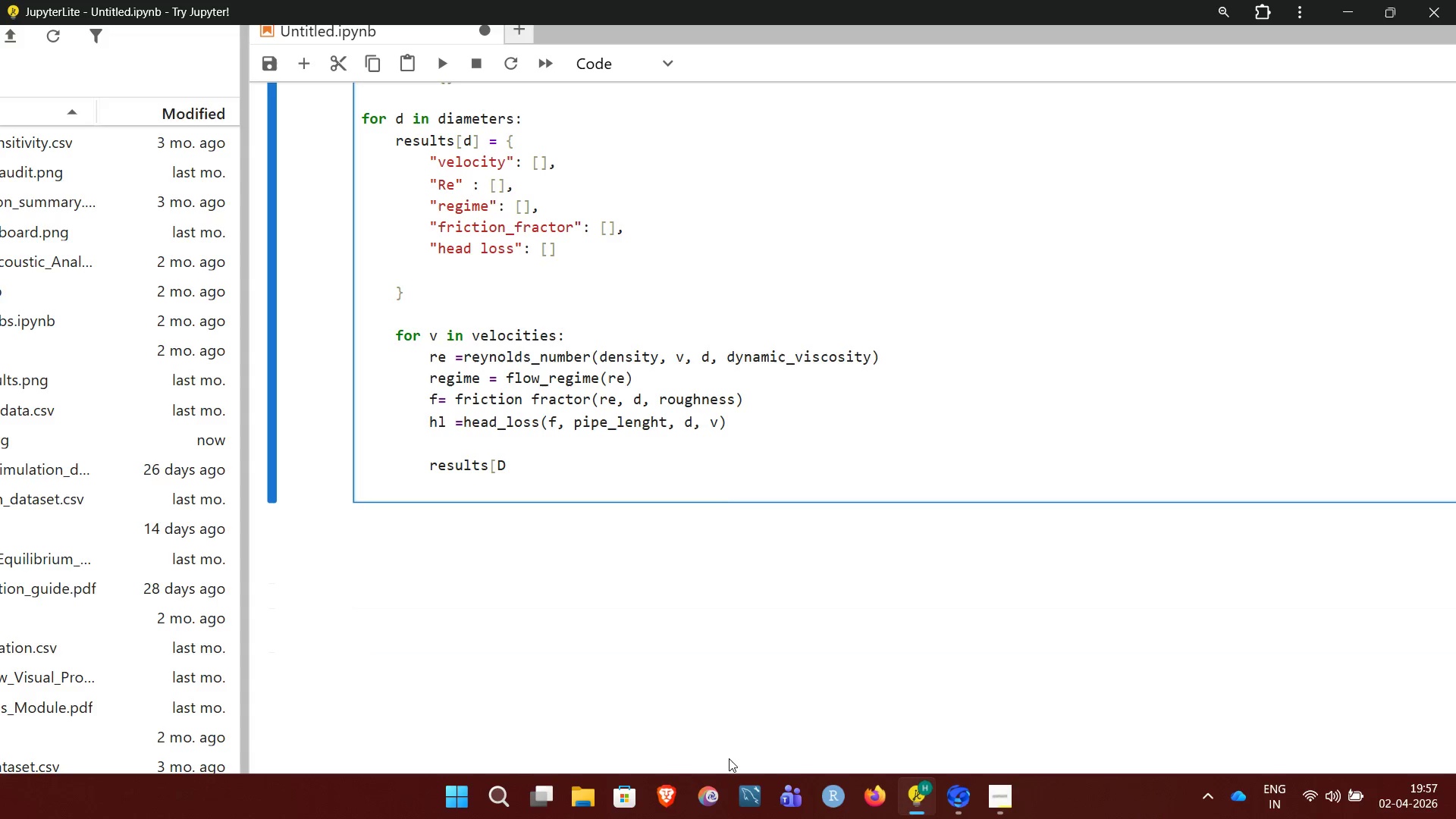 
key(BracketRight)
 